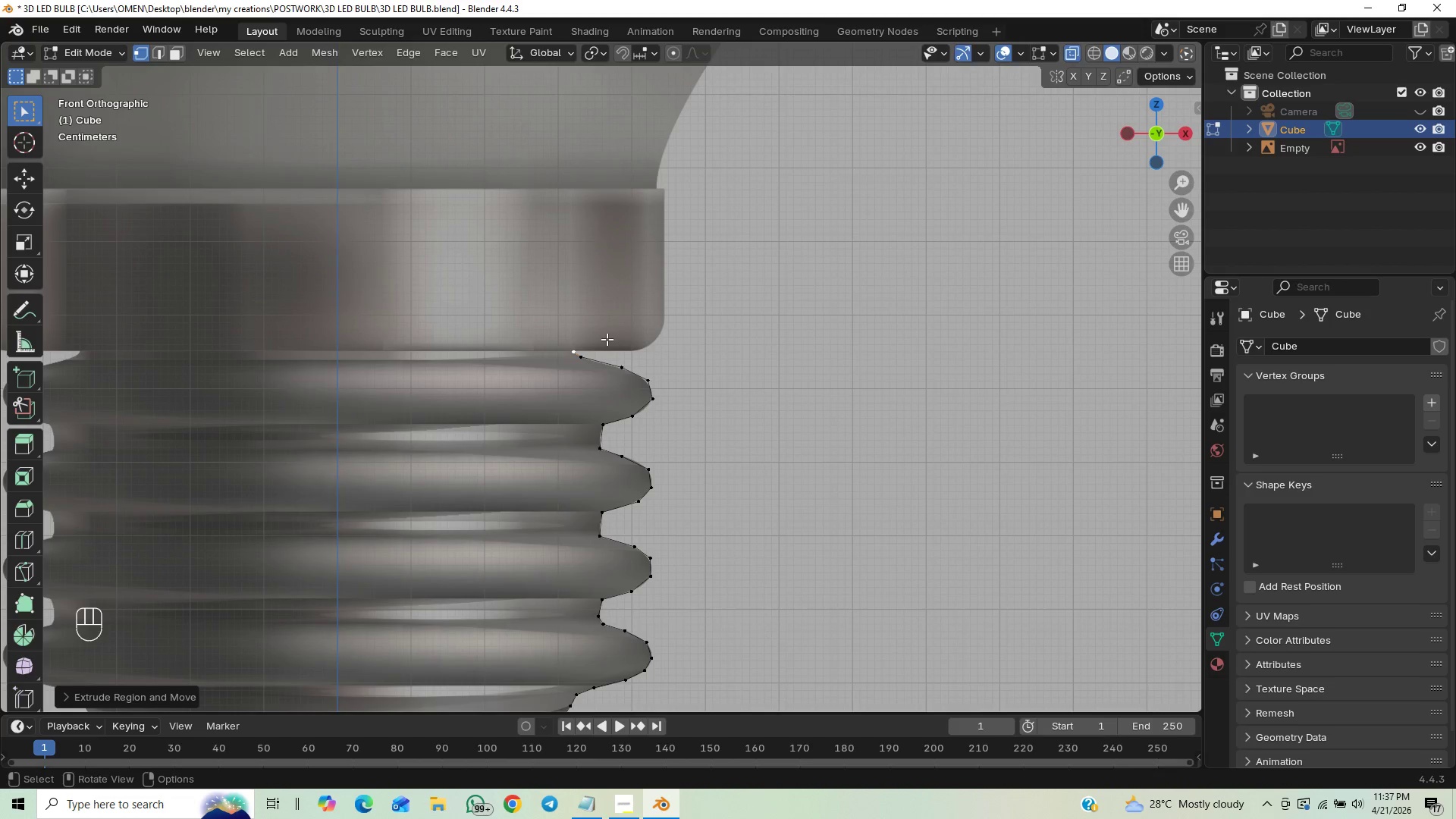 
key(E)
 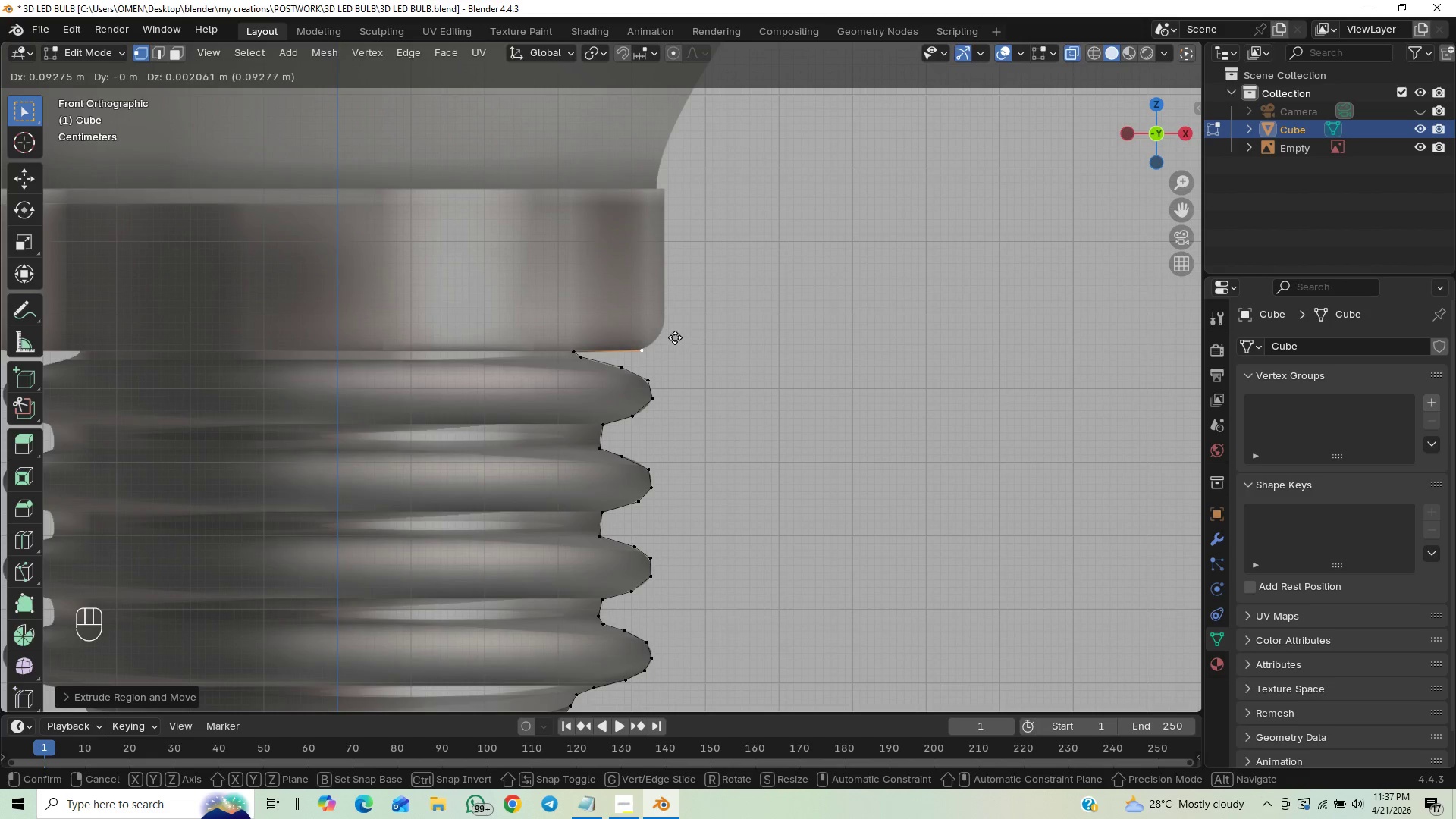 
wait(5.19)
 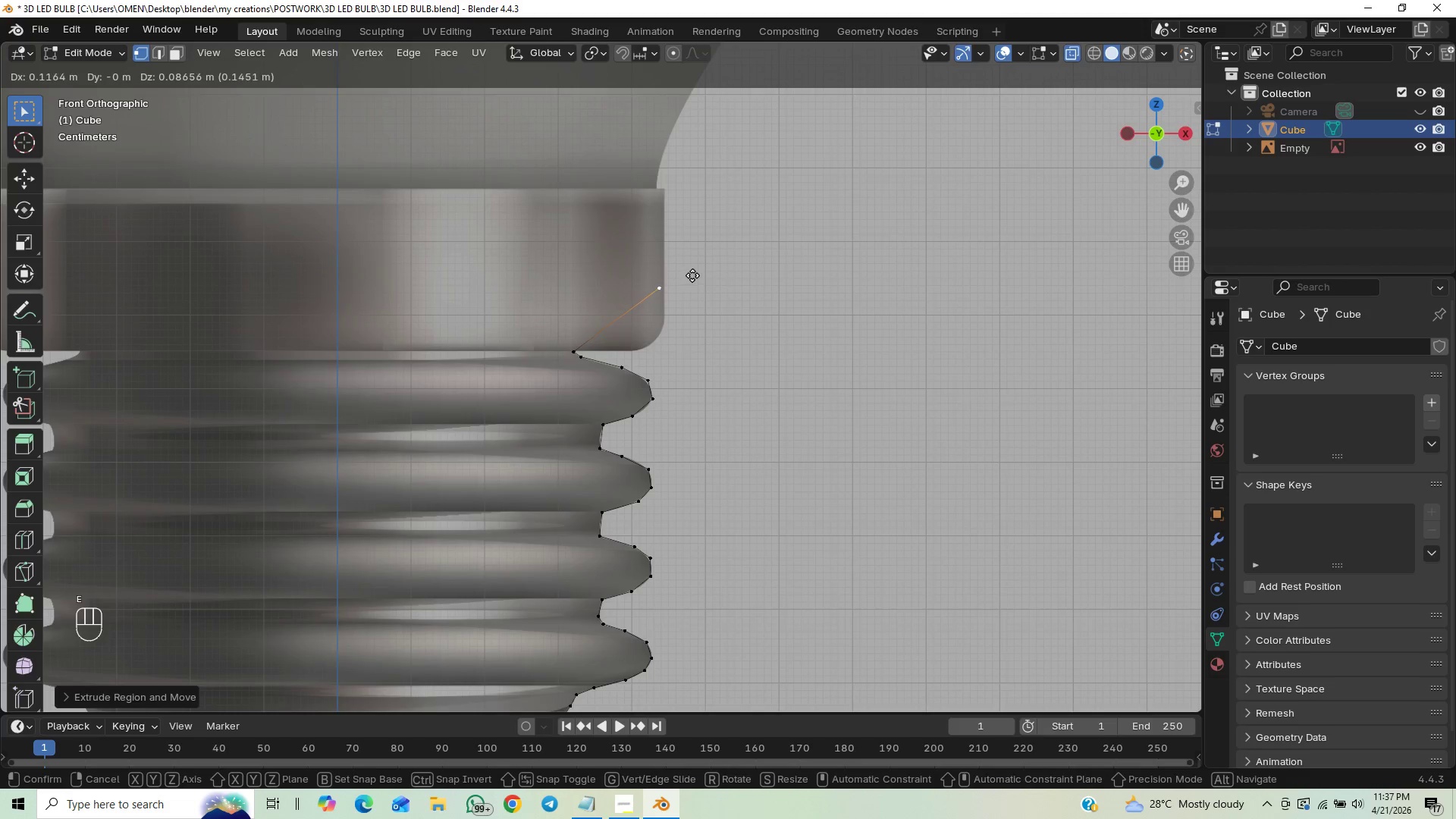 
hold_key(key=ShiftLeft, duration=1.45)
left_click([668, 336])
 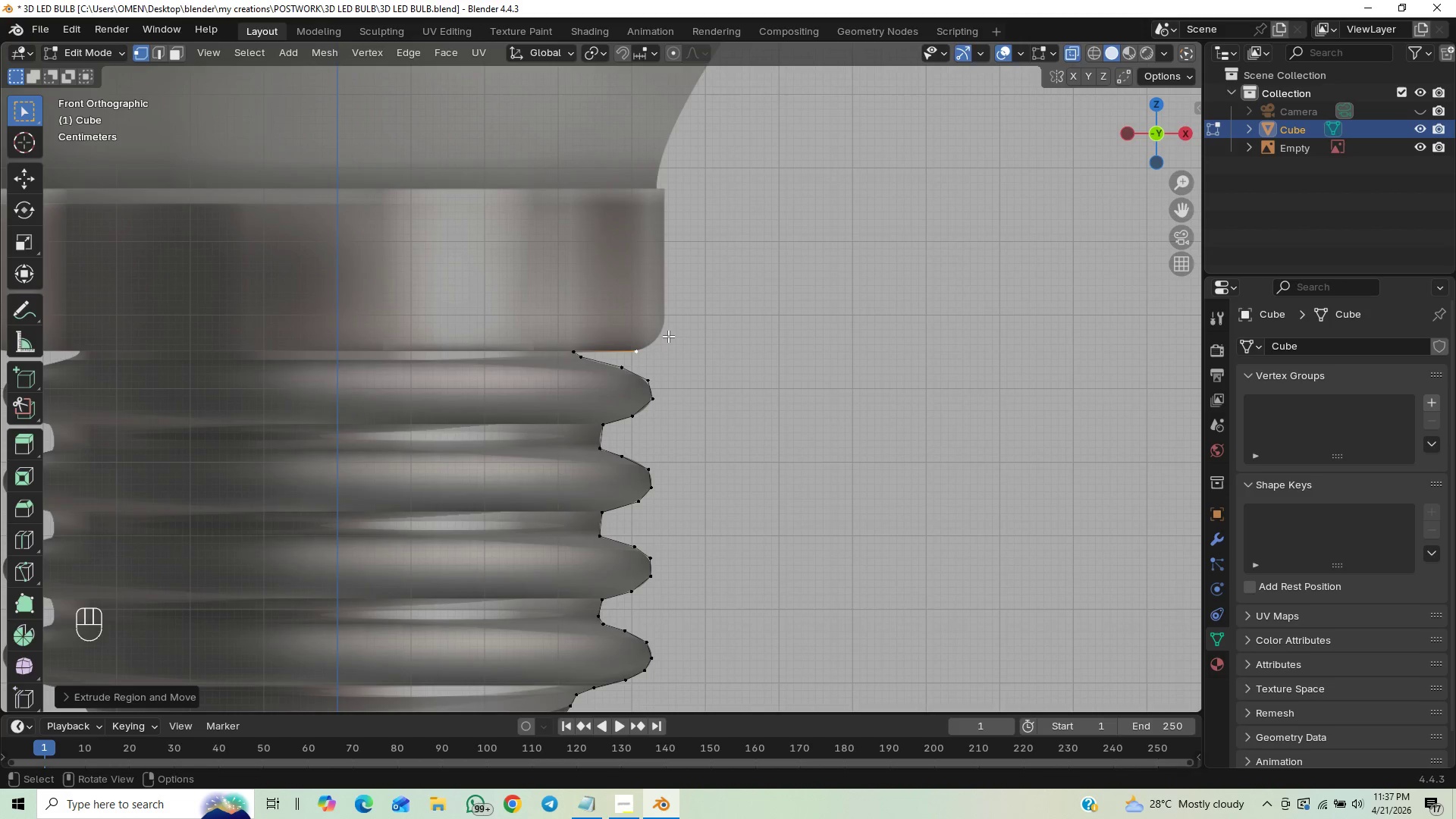 
key(E)
 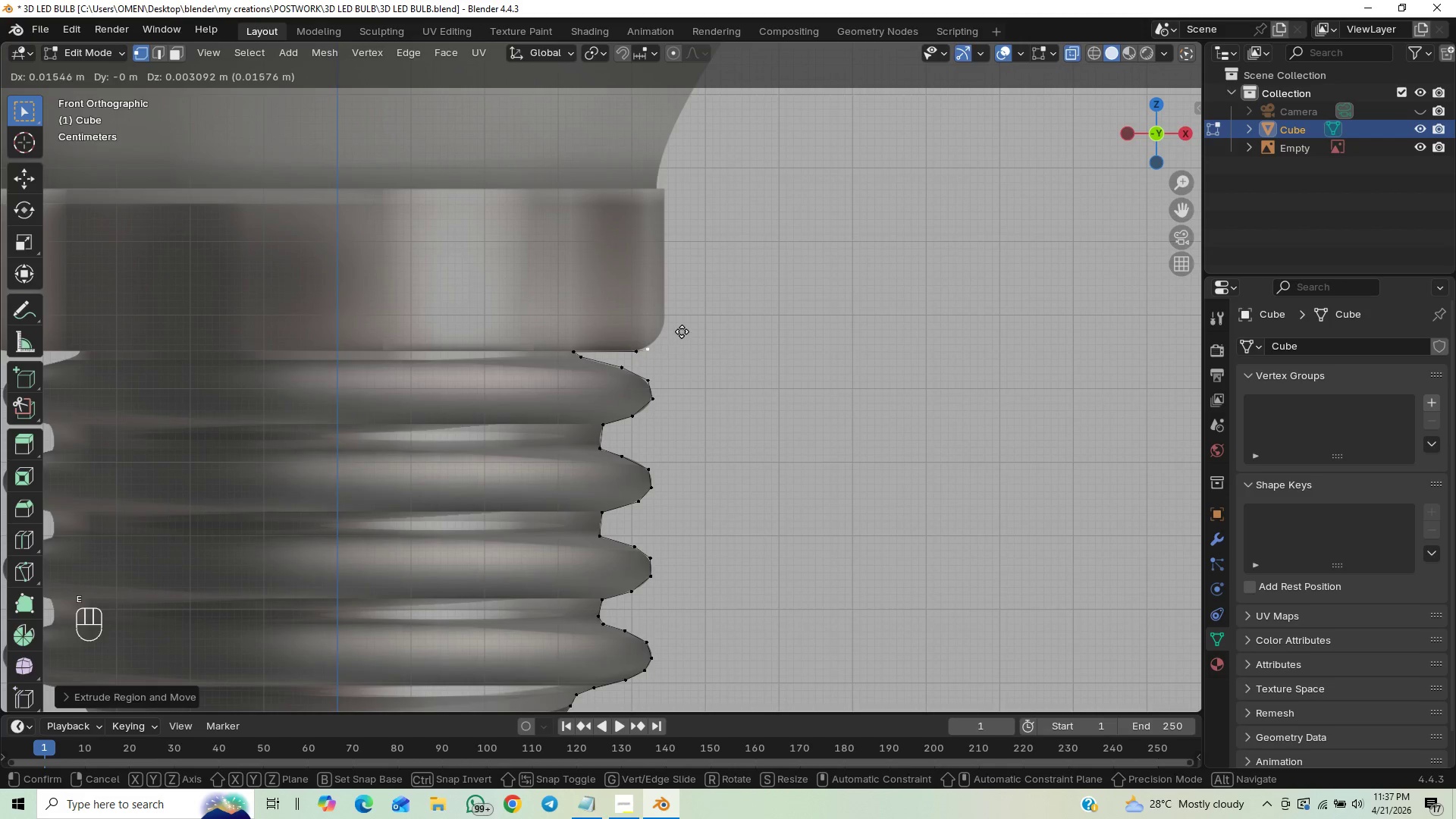 
hold_key(key=ShiftLeft, duration=0.72)
left_click([686, 326])
 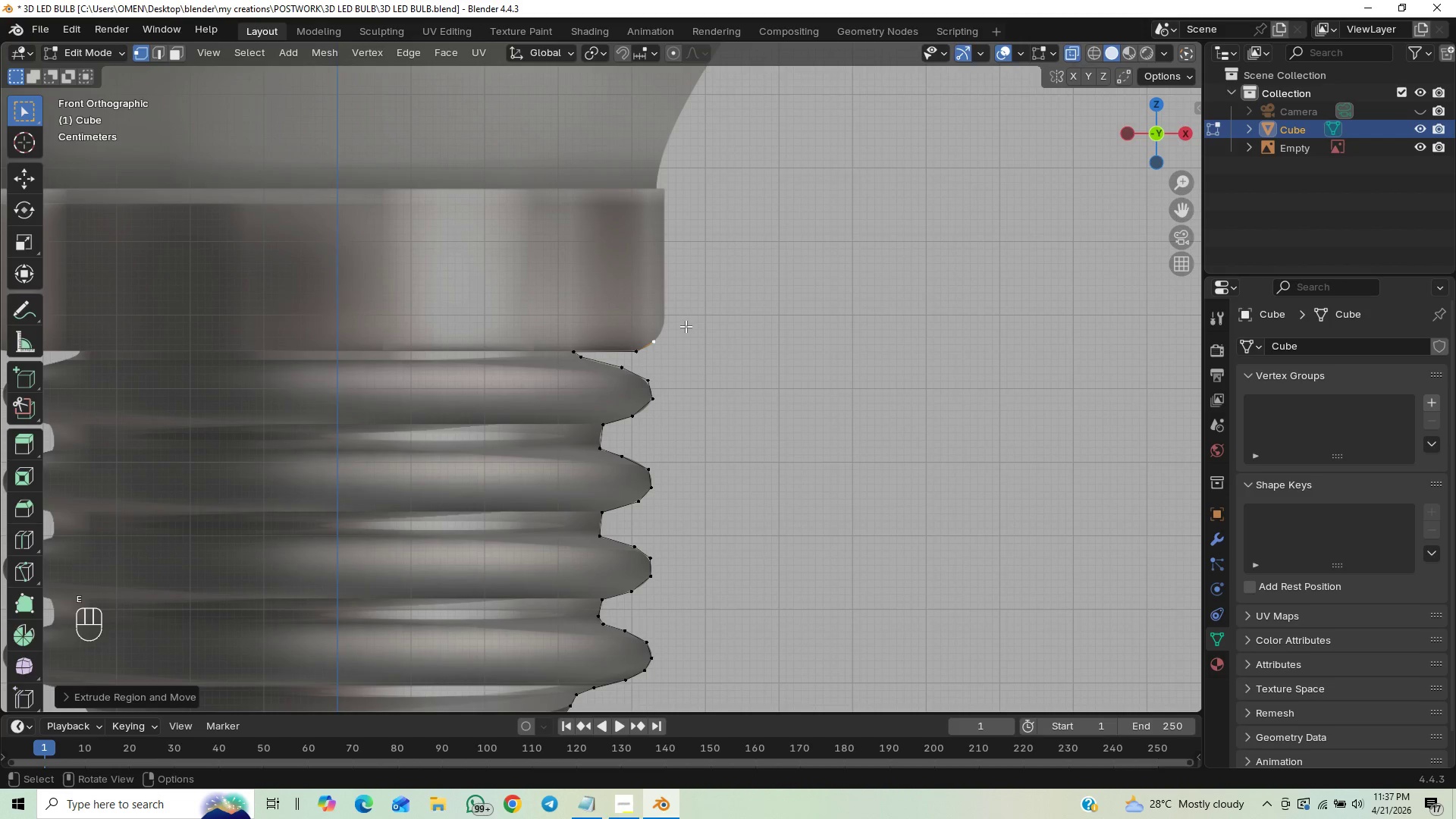 
key(E)
 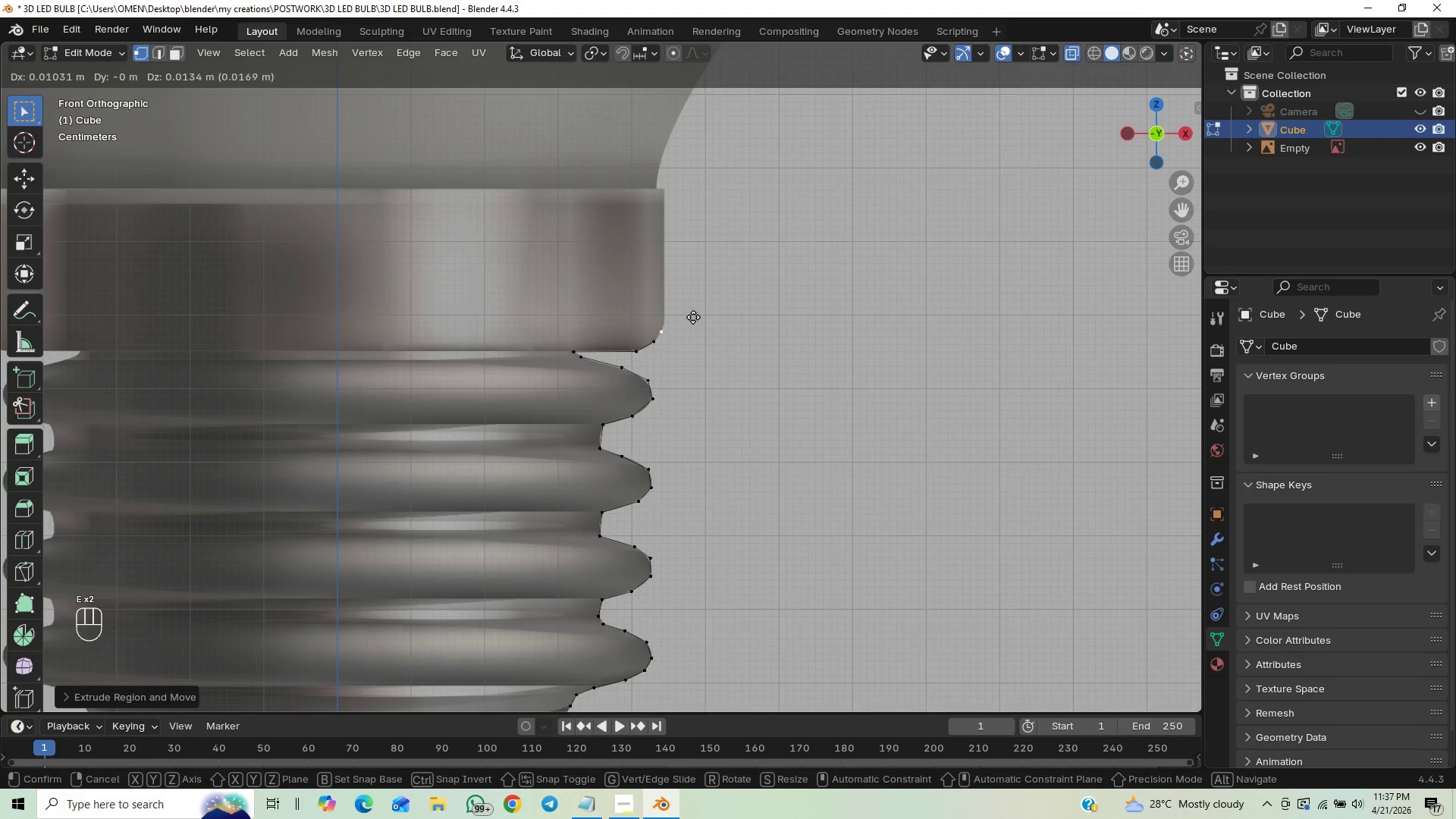 
hold_key(key=ShiftLeft, duration=1.5)
 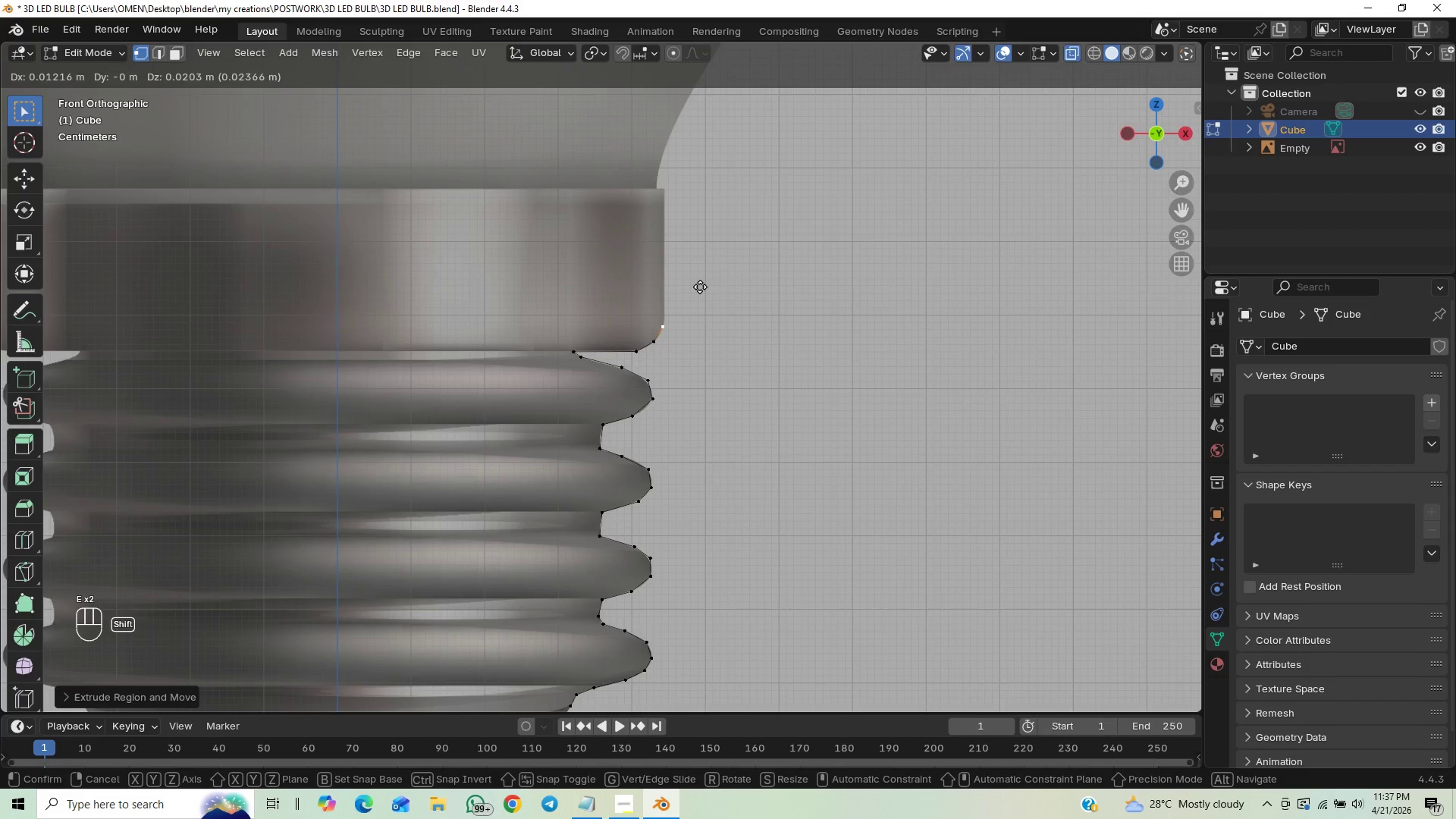 
hold_key(key=ShiftLeft, duration=1.0)
left_click([700, 284])
 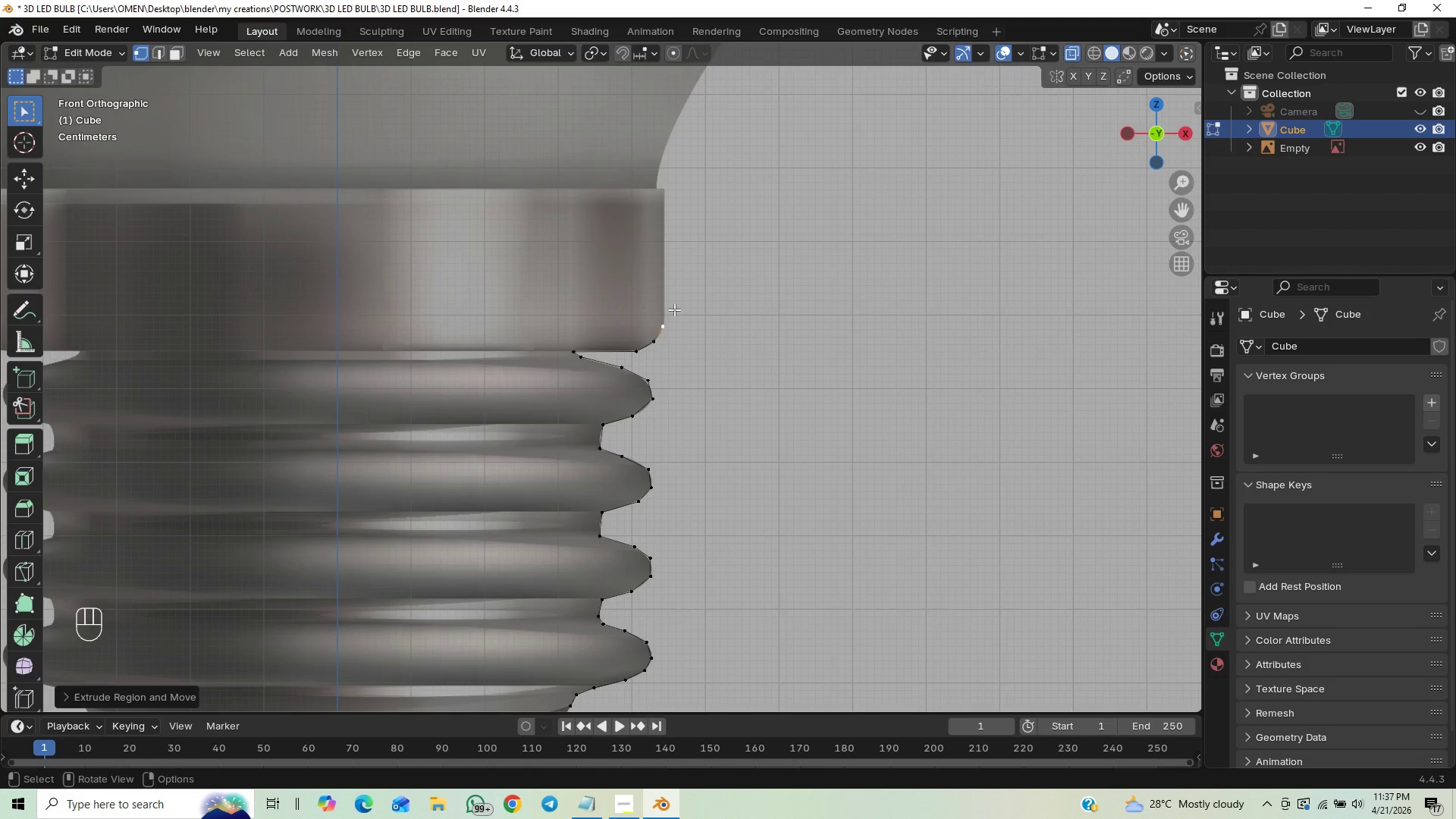 
key(E)
 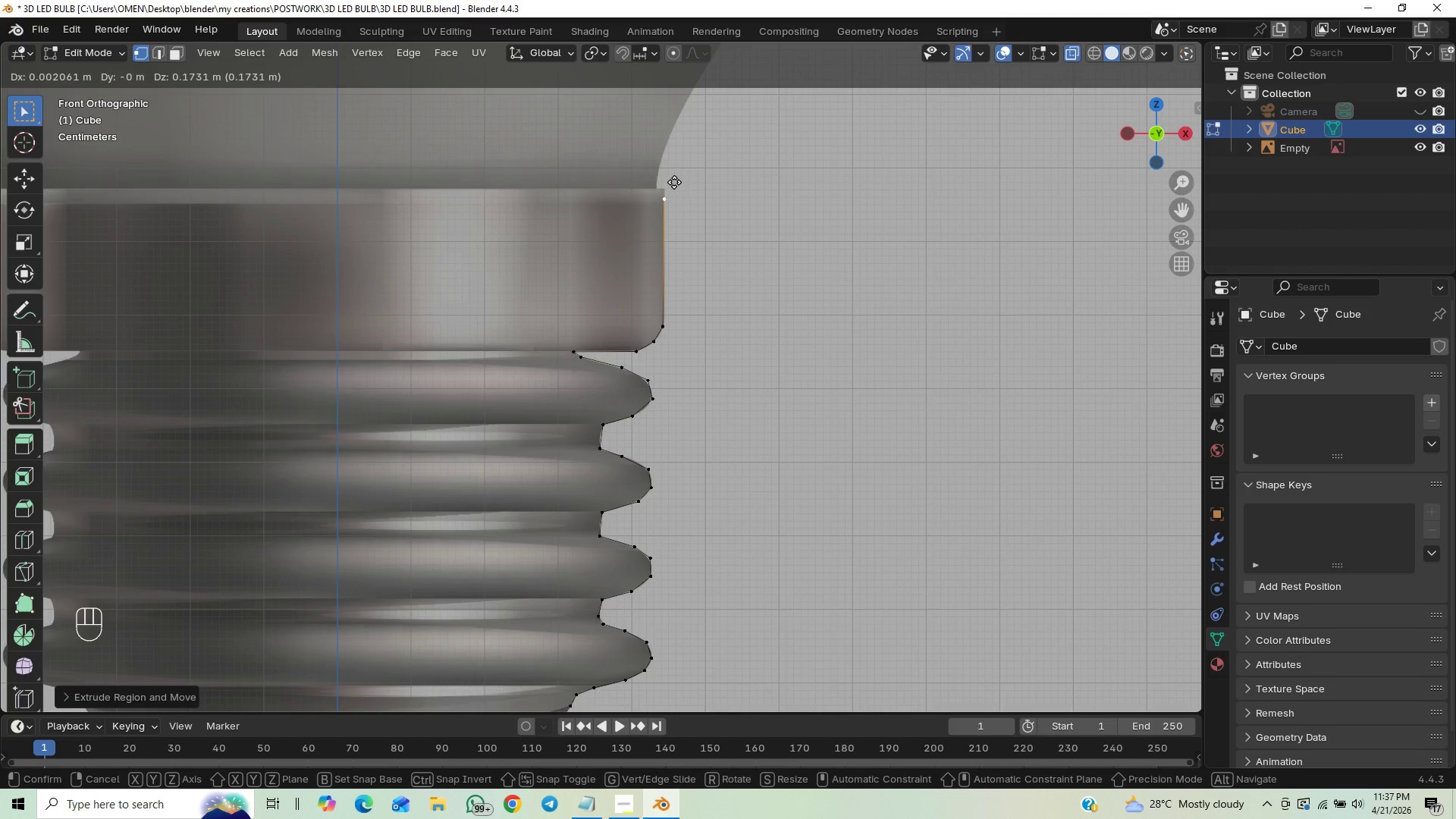 
hold_key(key=ShiftLeft, duration=1.5)
 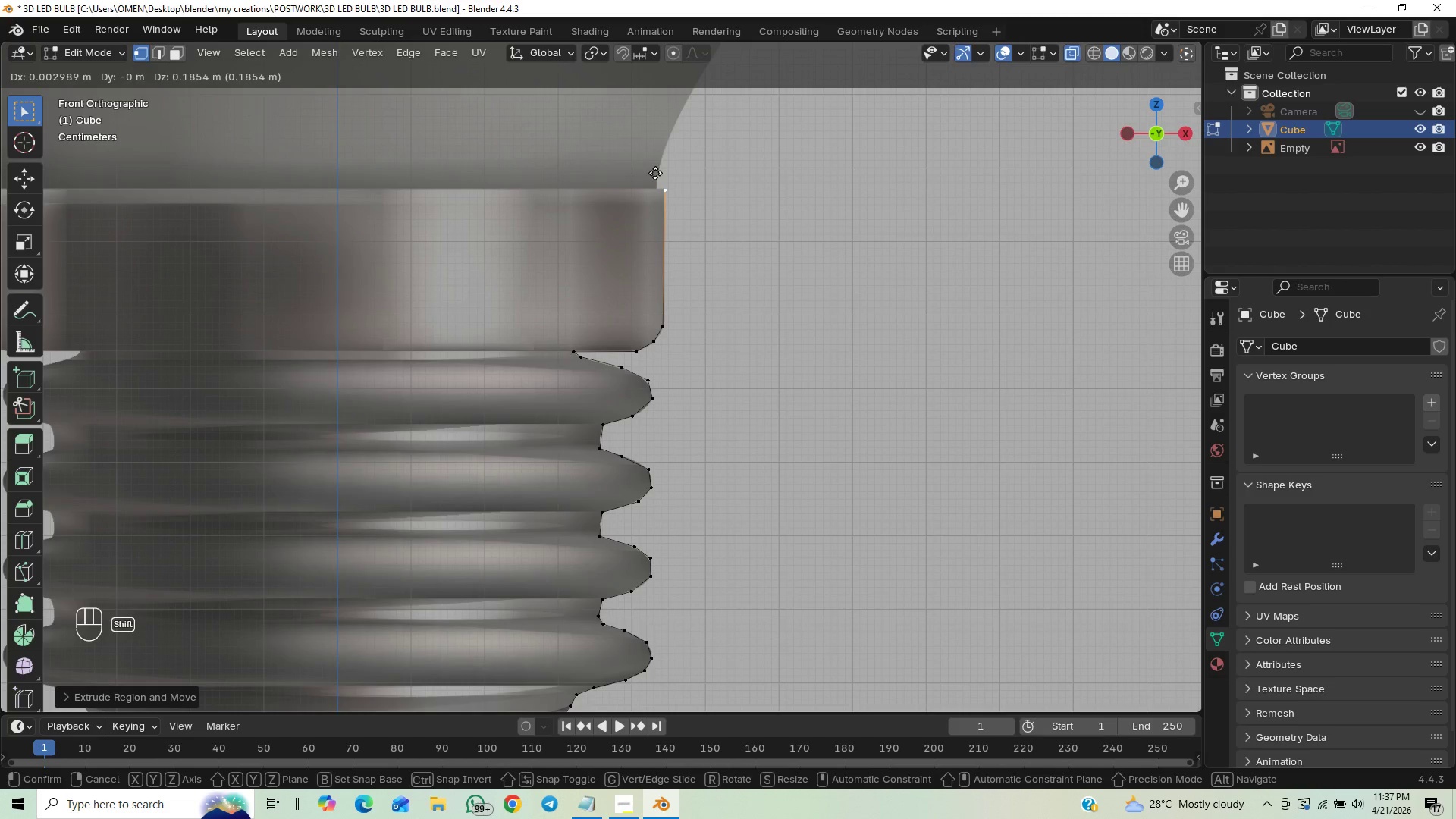 
hold_key(key=ShiftLeft, duration=1.52)
 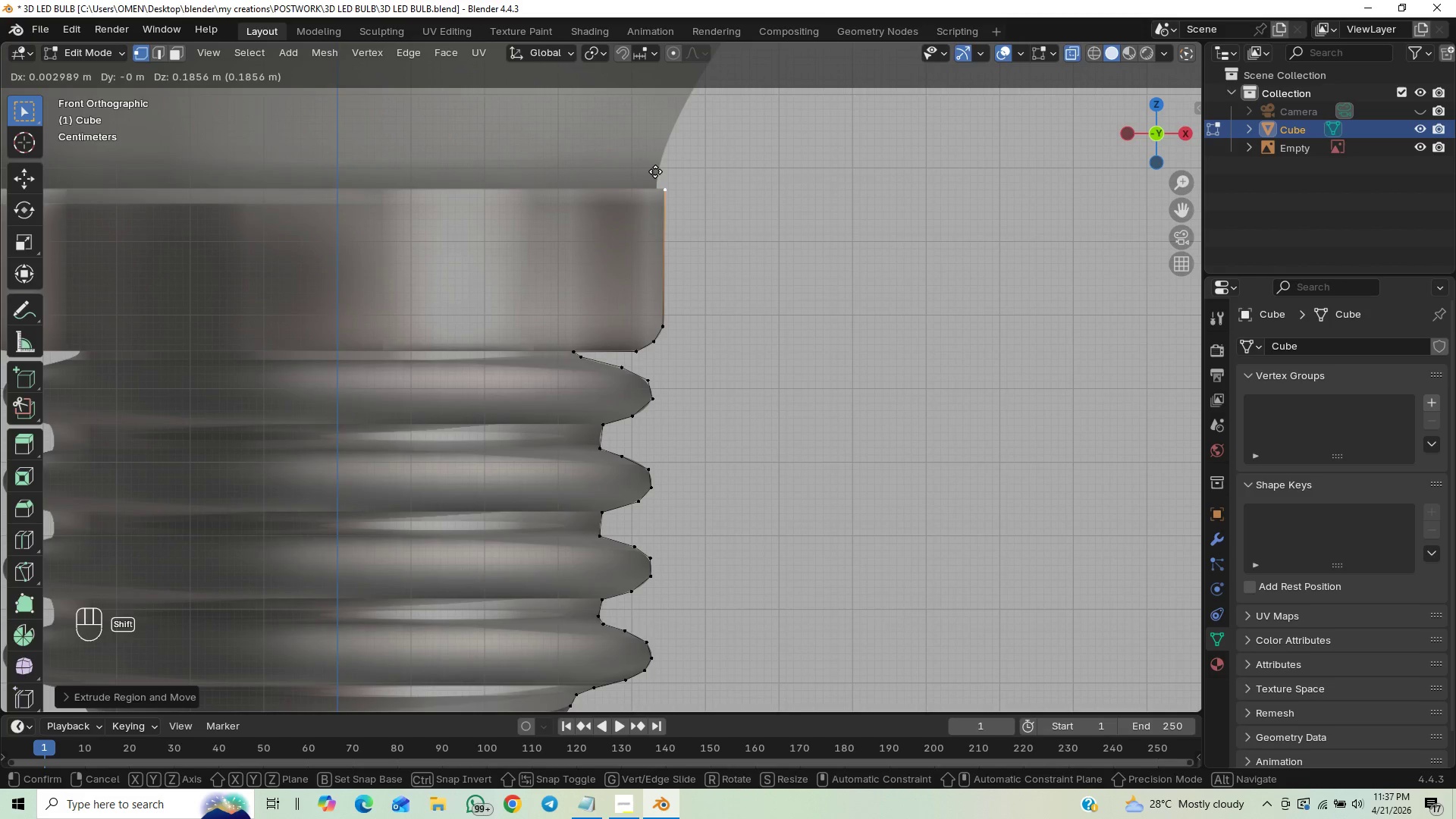 
hold_key(key=ShiftLeft, duration=0.92)
left_click([655, 171])
 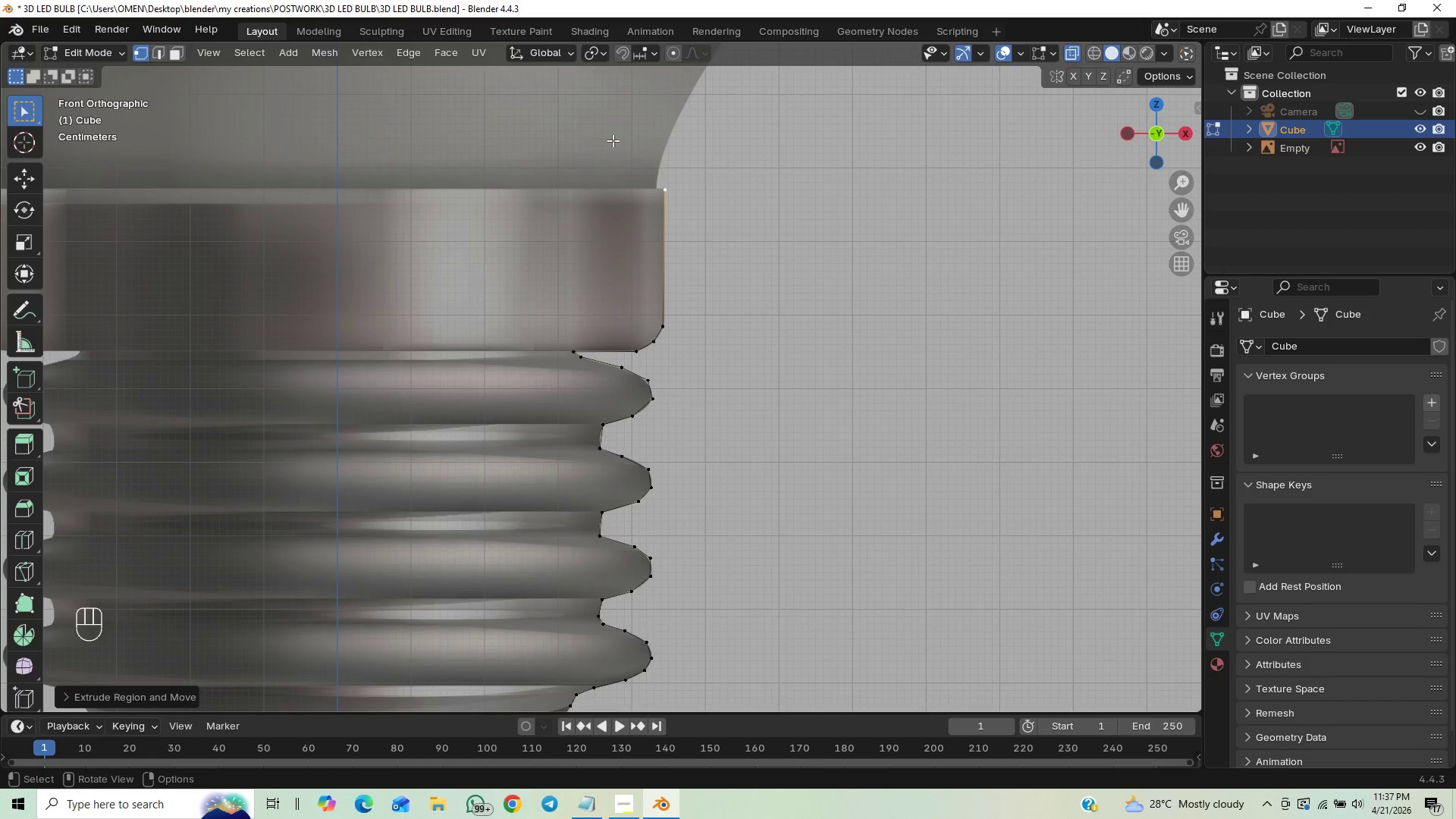 
hold_key(key=ControlLeft, duration=0.8)
 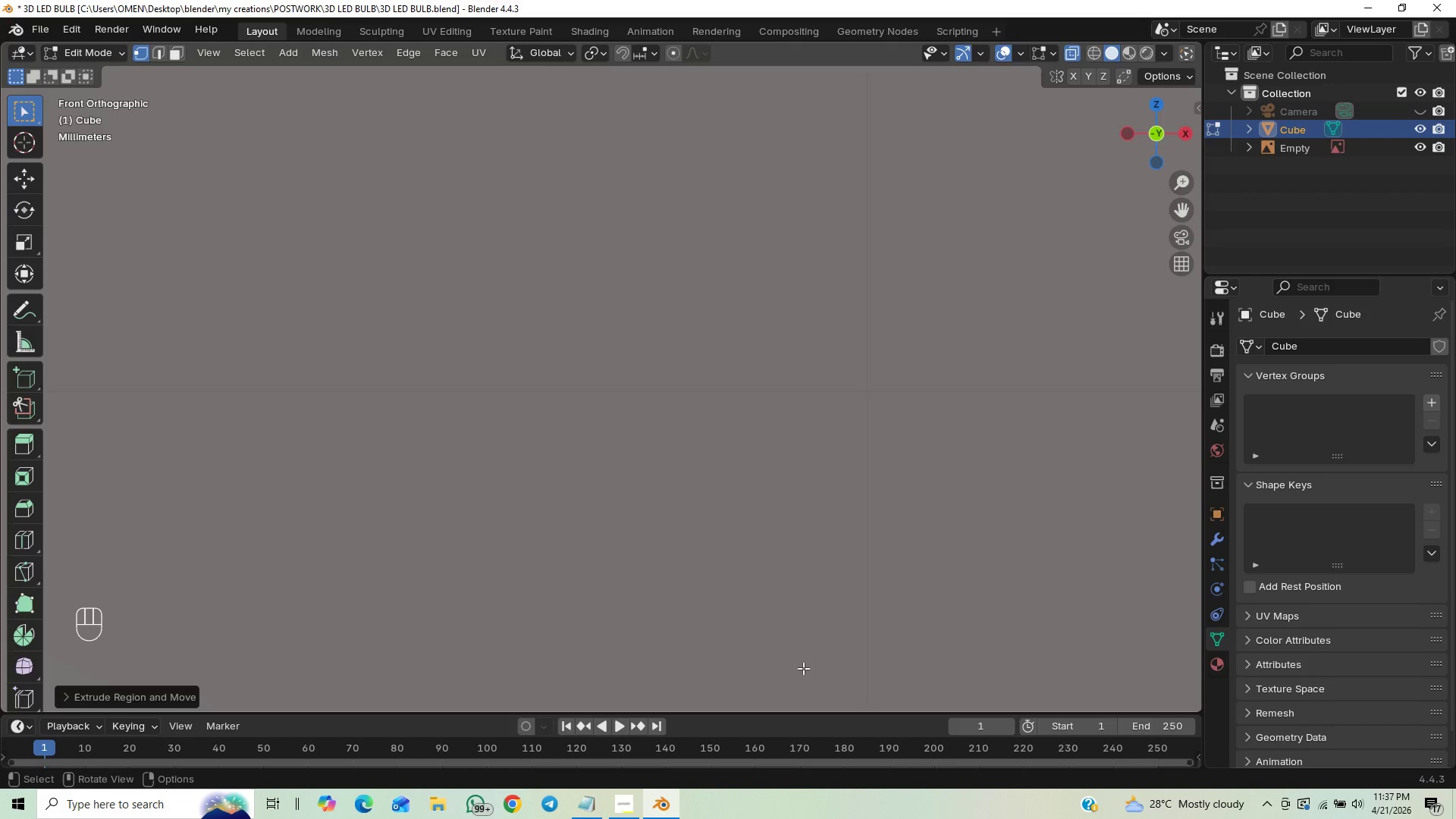 
scroll: coordinate [799, 667], scroll_direction: down, amount: 37.0
 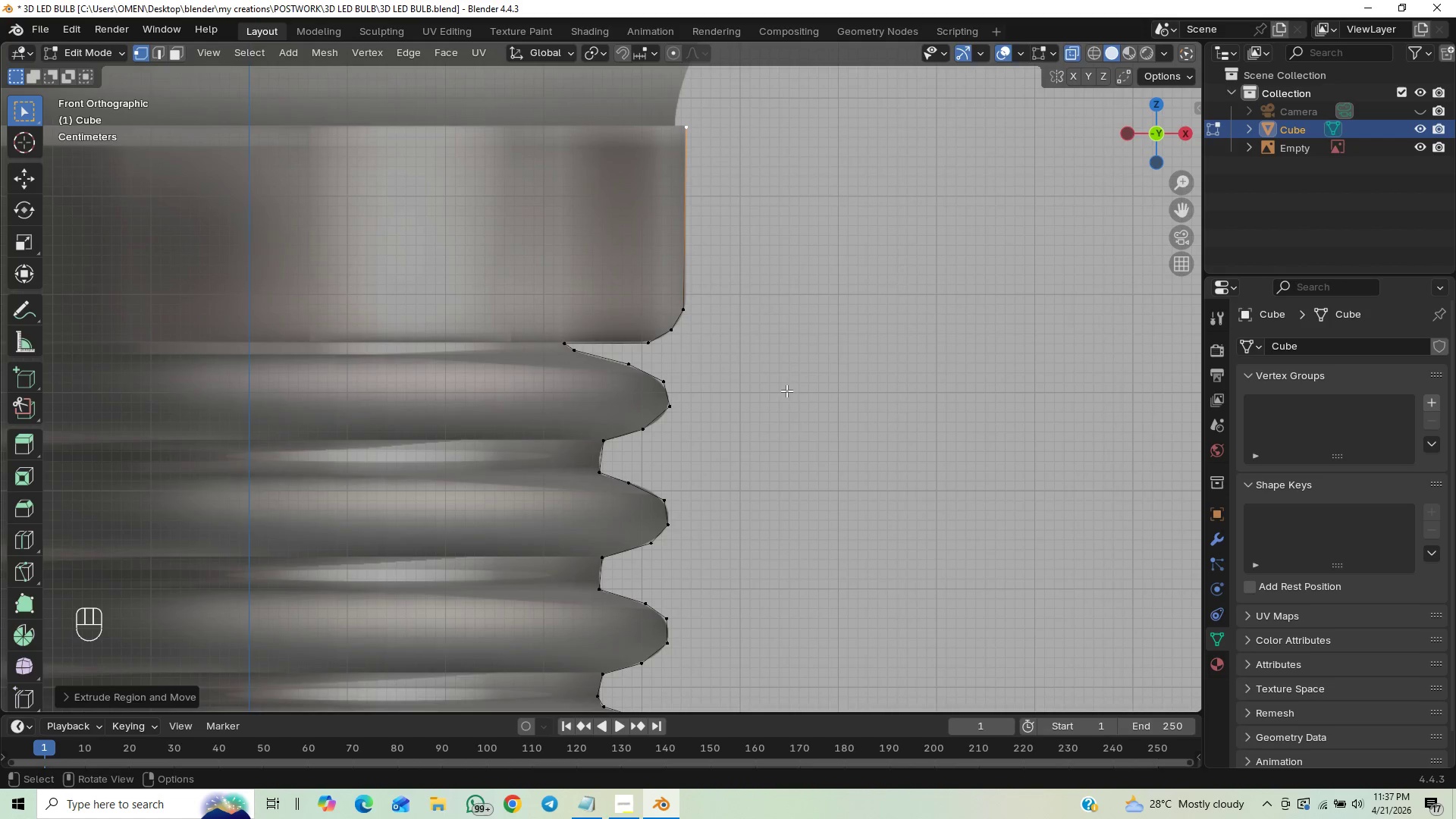 
scroll: coordinate [782, 472], scroll_direction: up, amount: 15.0
 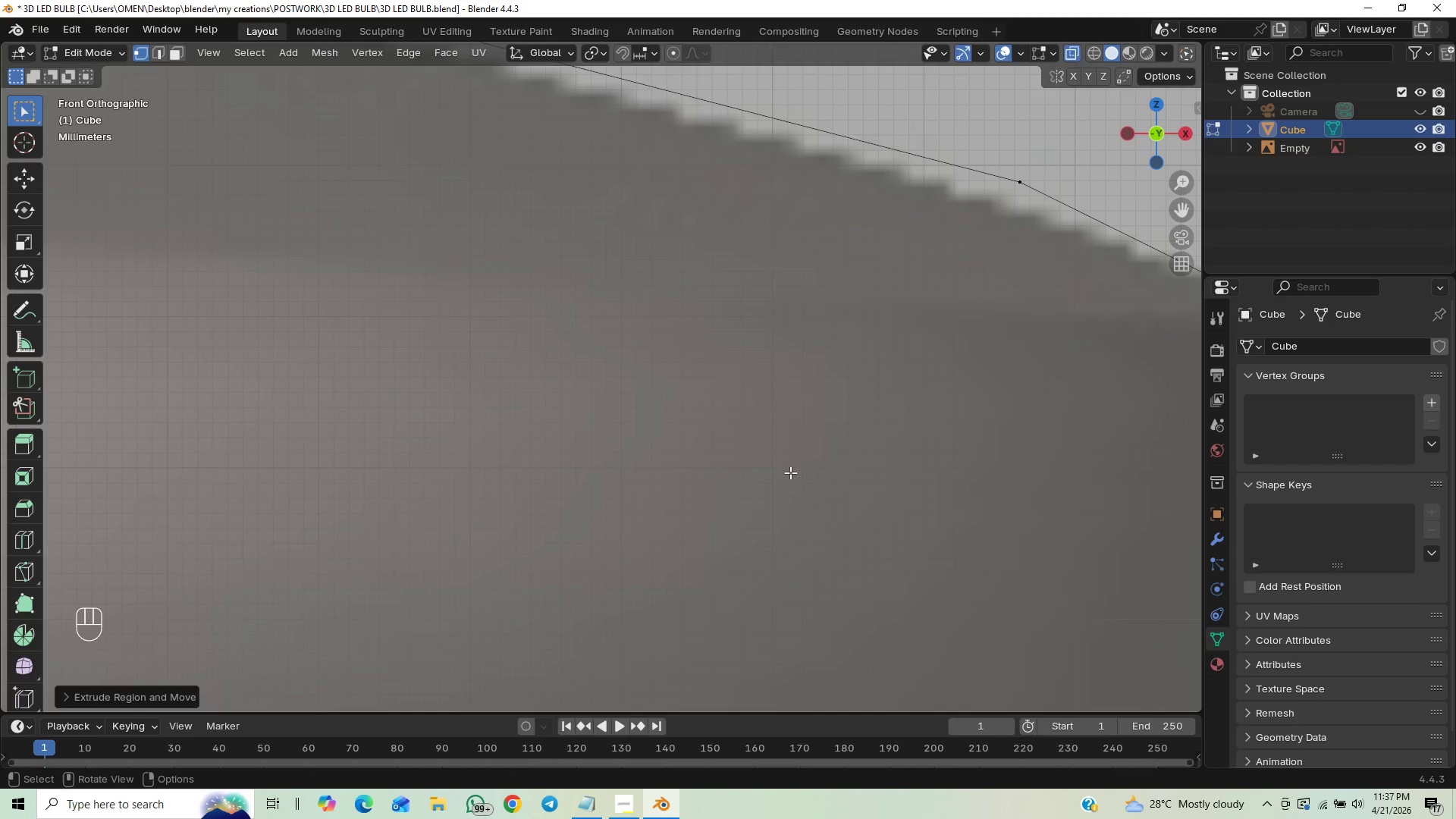 
scroll: coordinate [796, 469], scroll_direction: down, amount: 22.0
 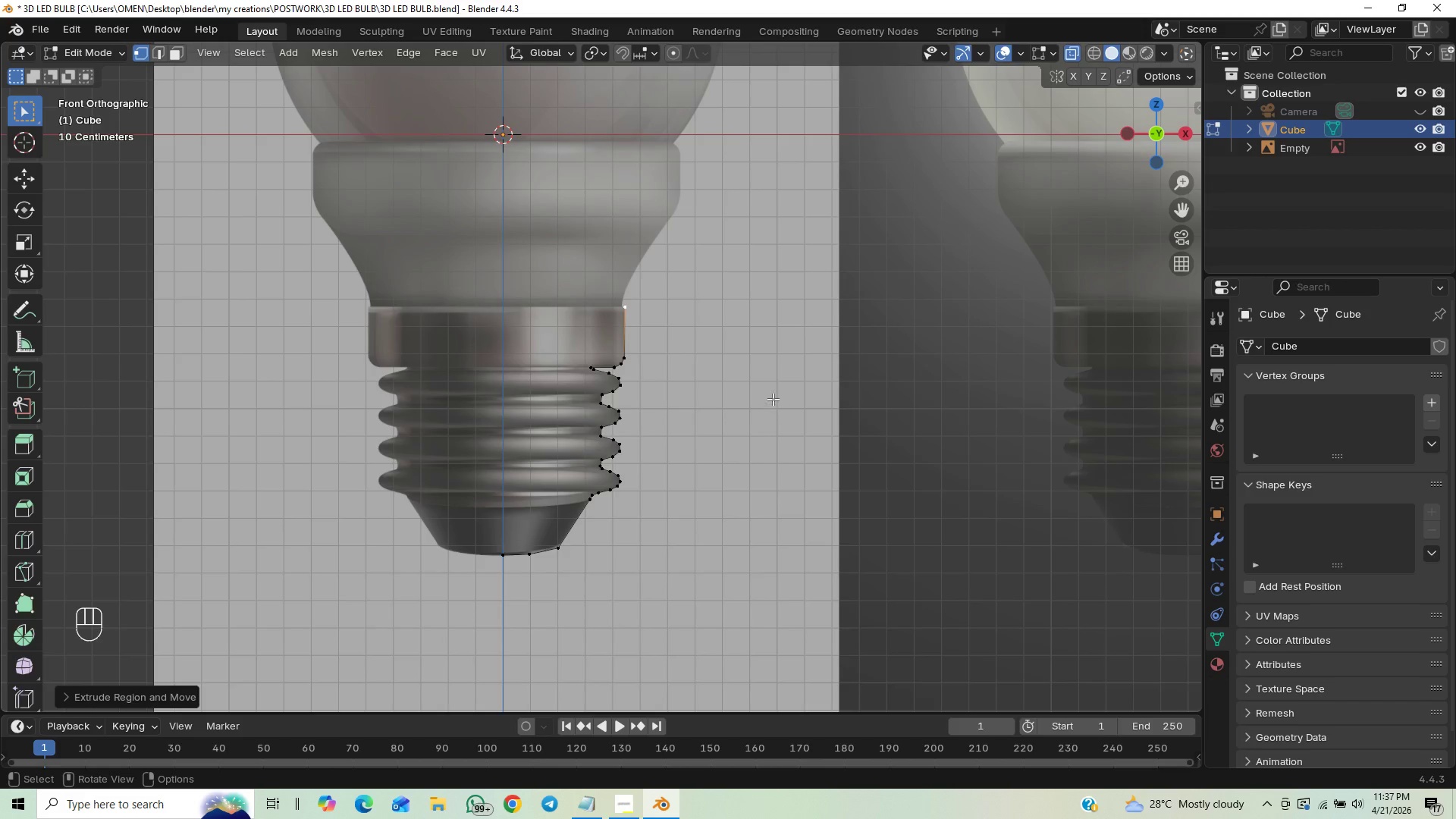 
hold_key(key=ShiftLeft, duration=0.53)
 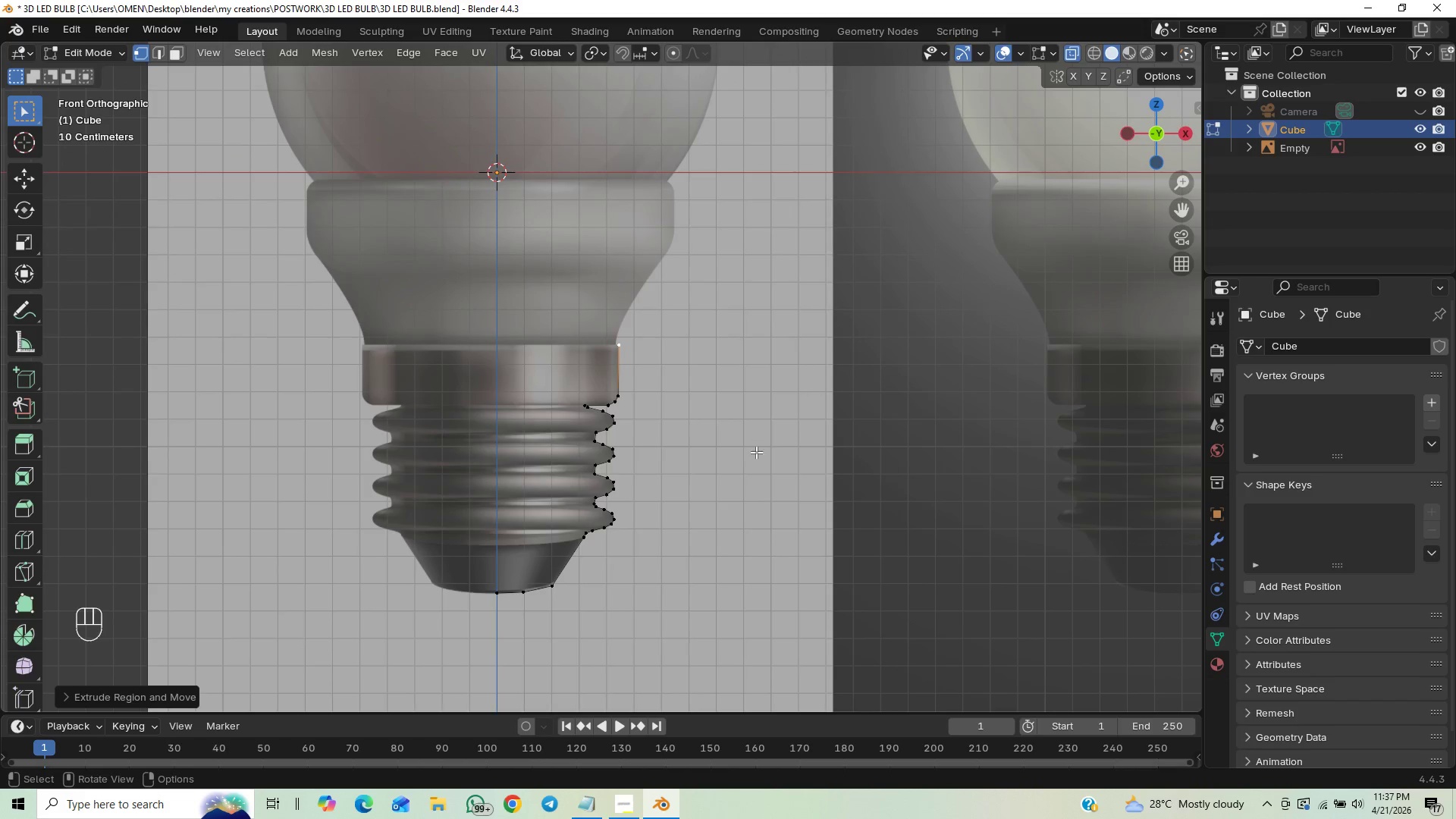 
hold_key(key=ControlLeft, duration=1.0)
scroll: coordinate [796, 334], scroll_direction: up, amount: 29.0
 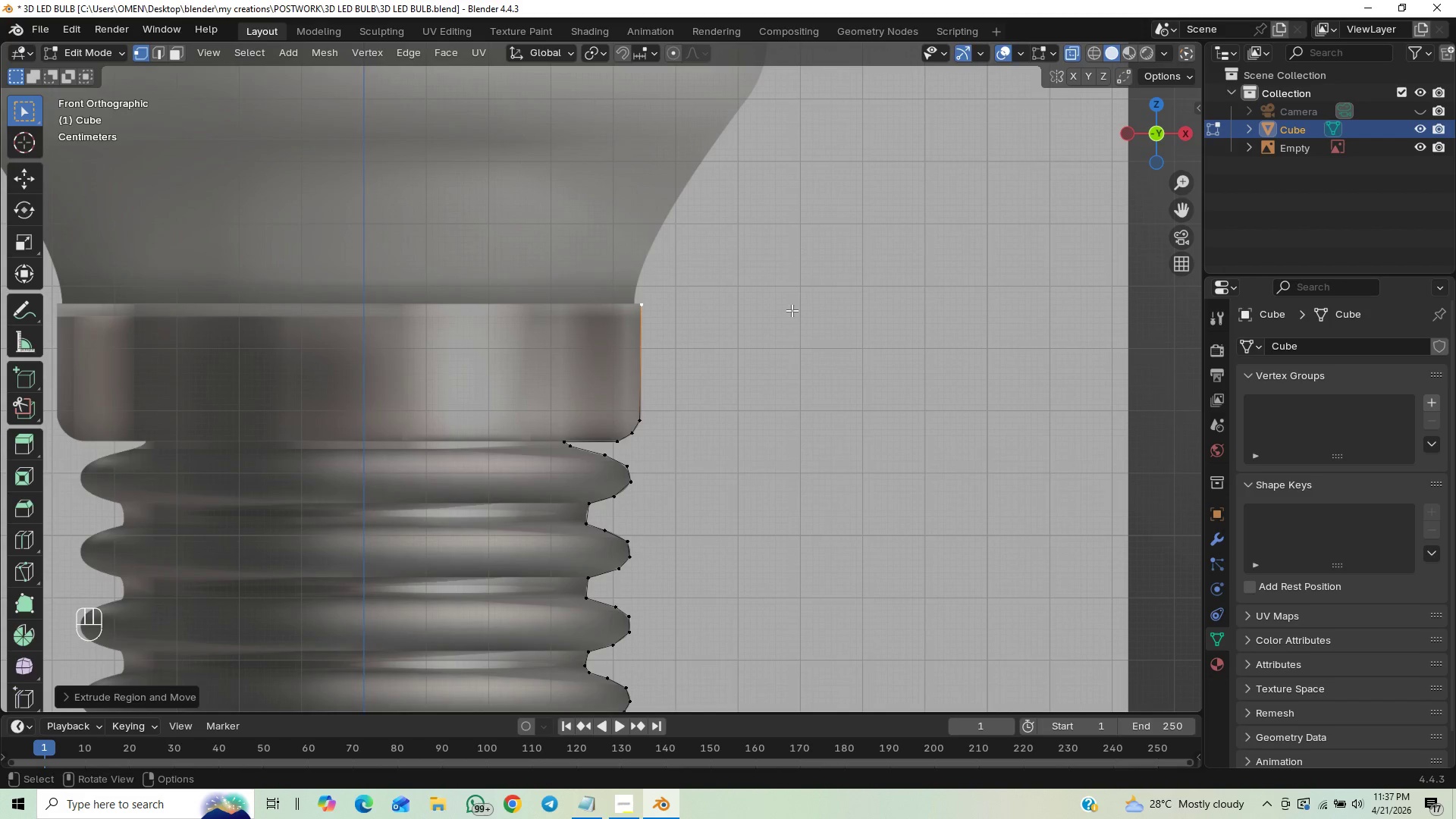 
hold_key(key=ShiftLeft, duration=0.75)
 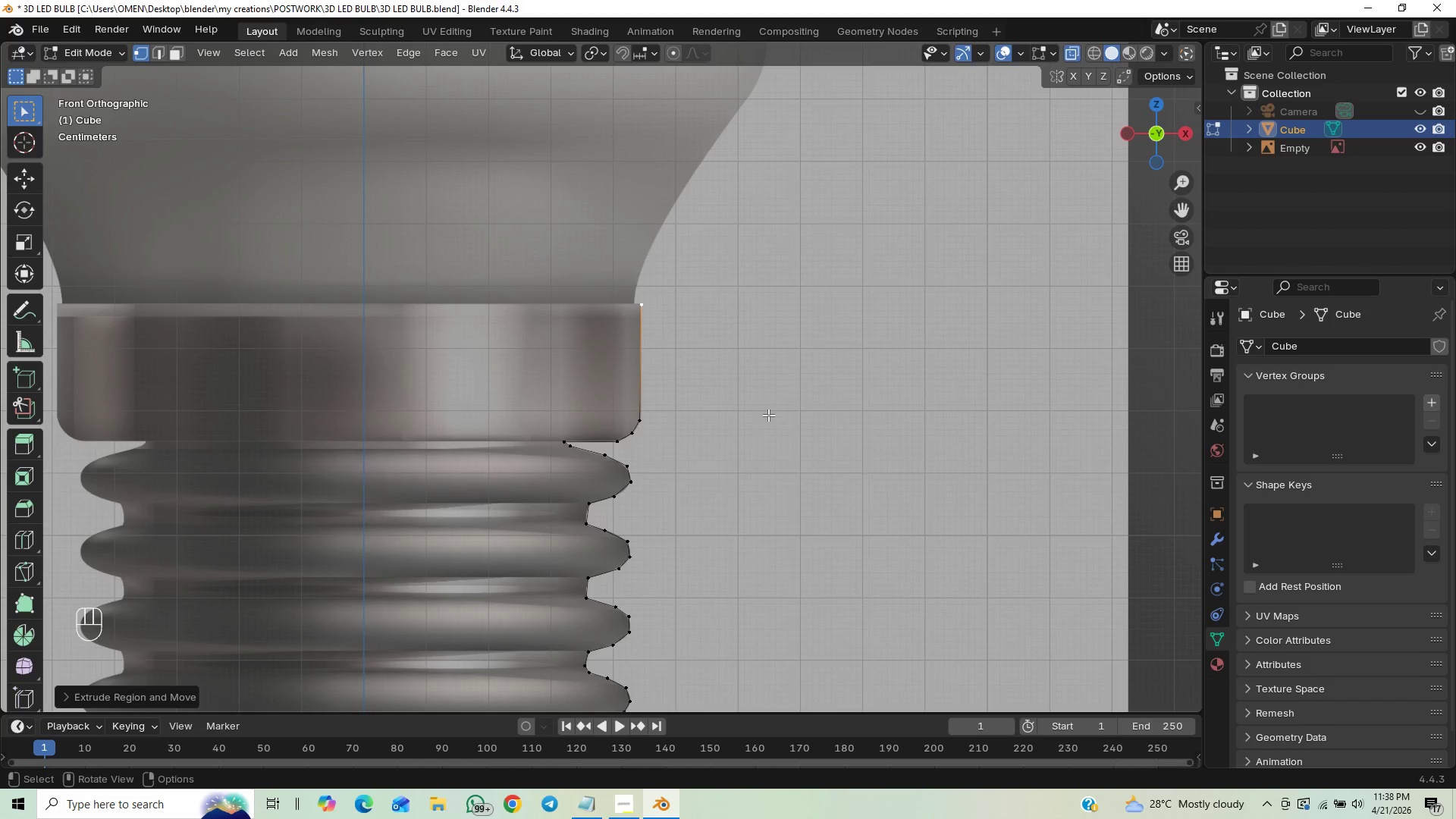 
hold_key(key=ShiftLeft, duration=0.38)
 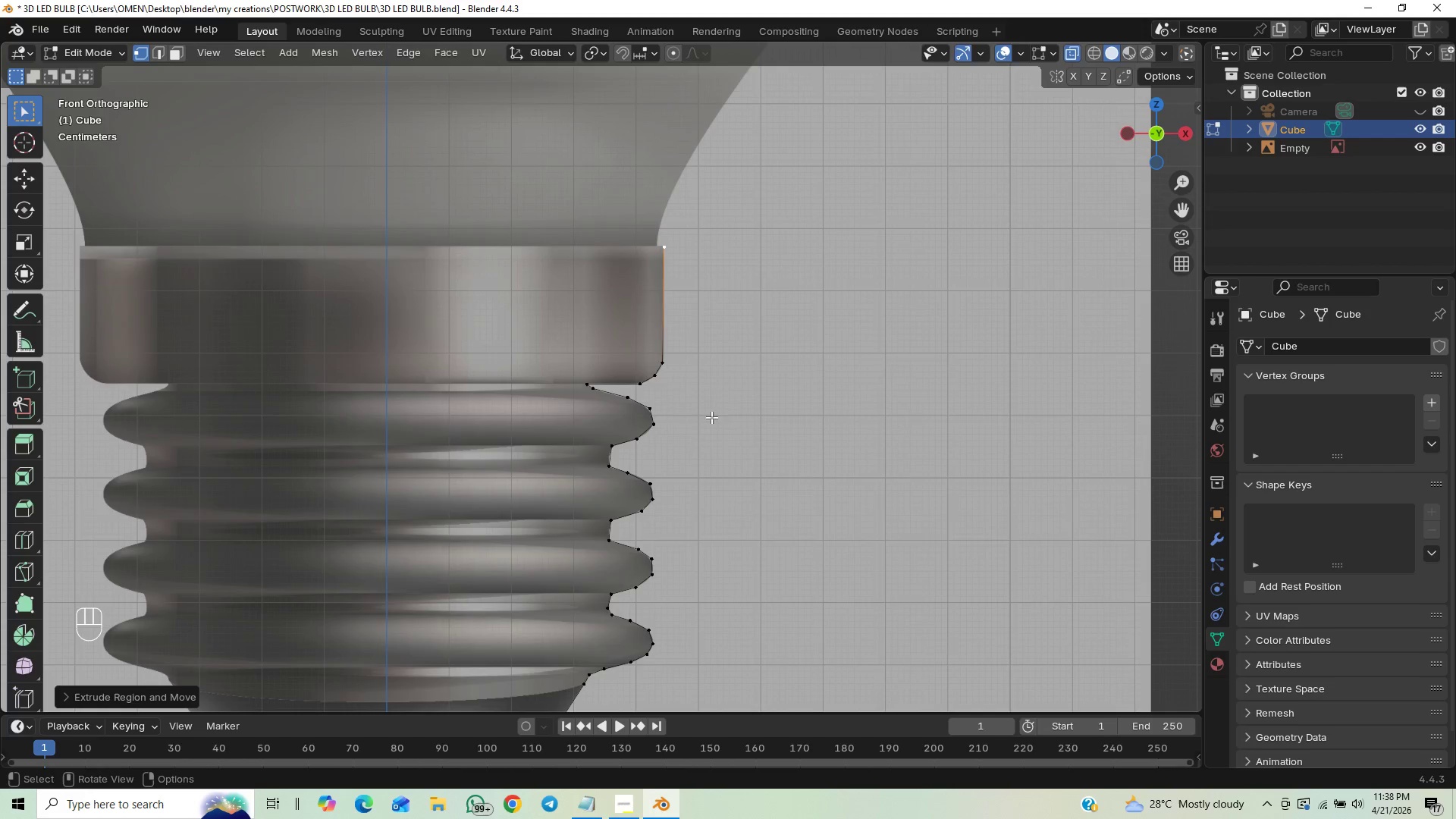 
hold_key(key=ControlLeft, duration=0.39)
 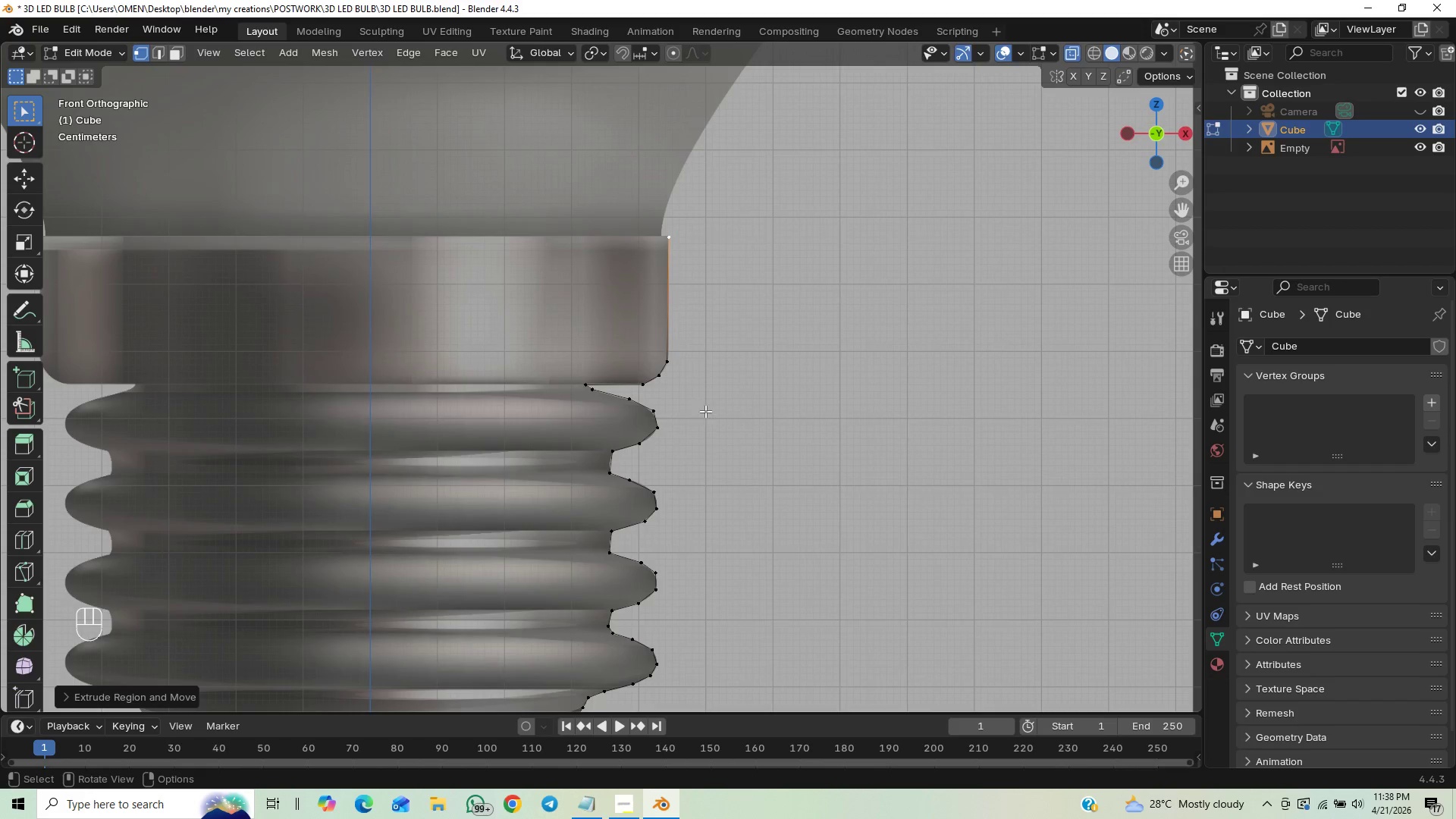 
key(Control+Insert)
 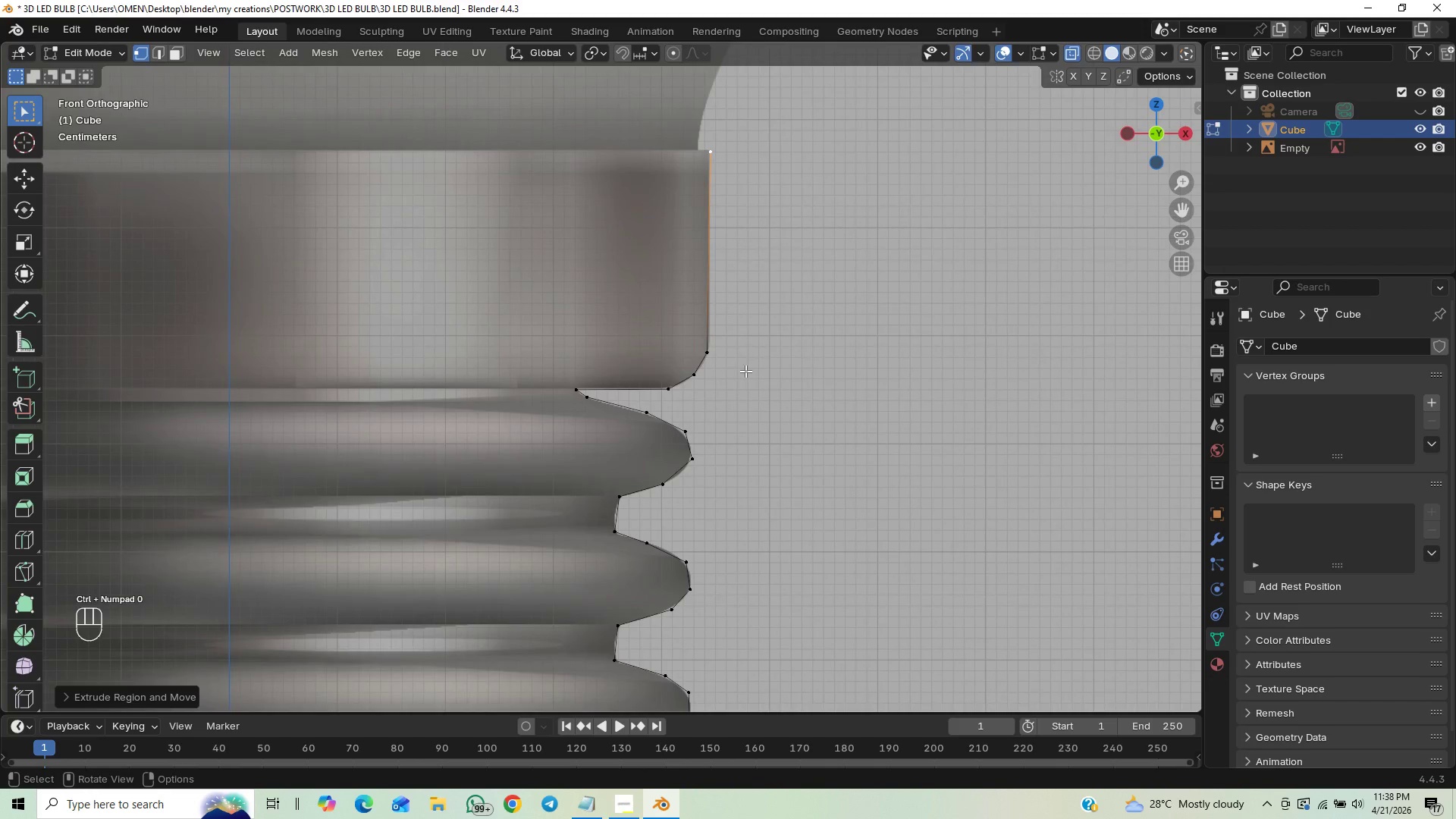 
hold_key(key=ShiftLeft, duration=0.5)
 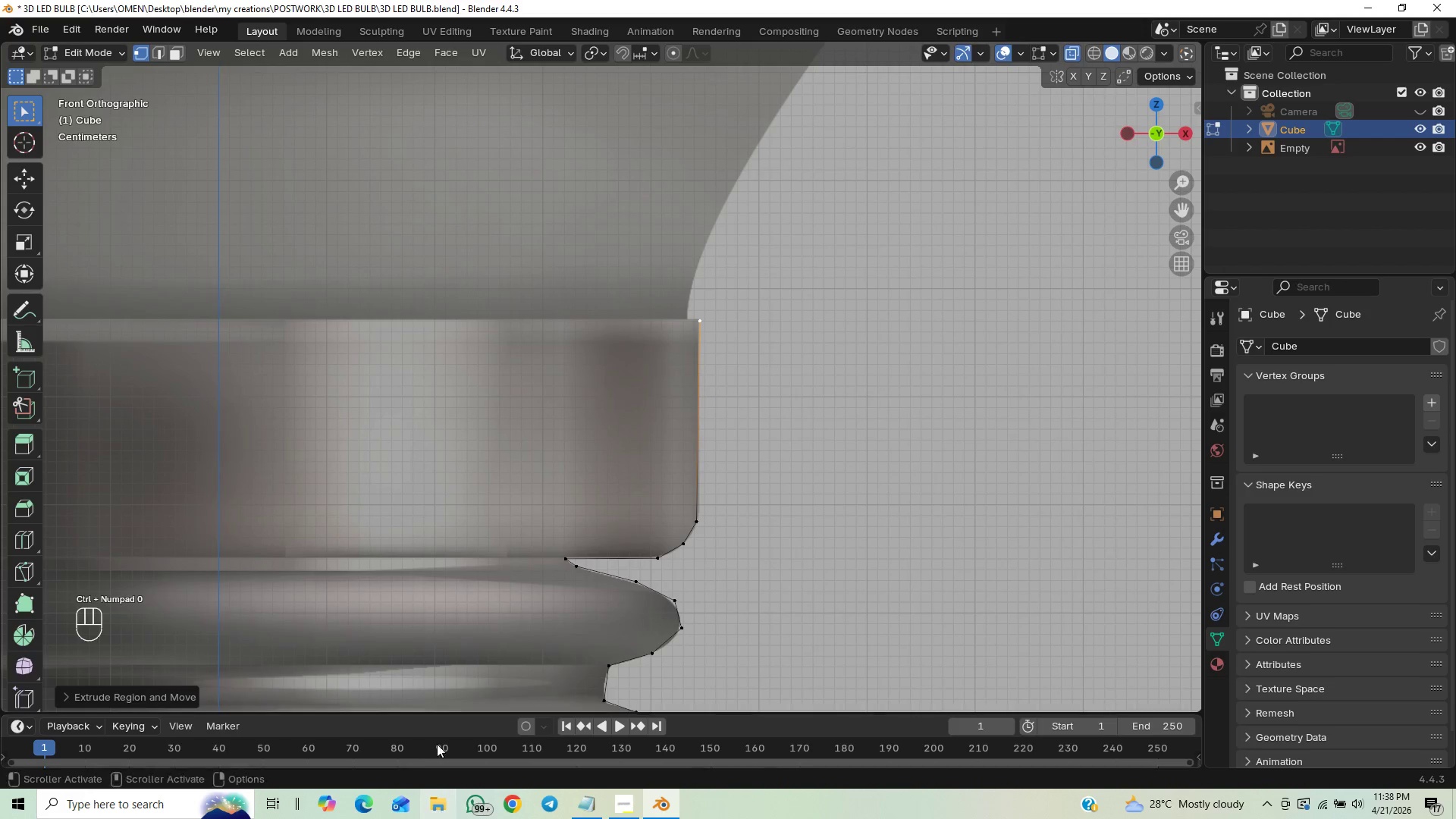 
hold_key(key=Insert, duration=1.5)
 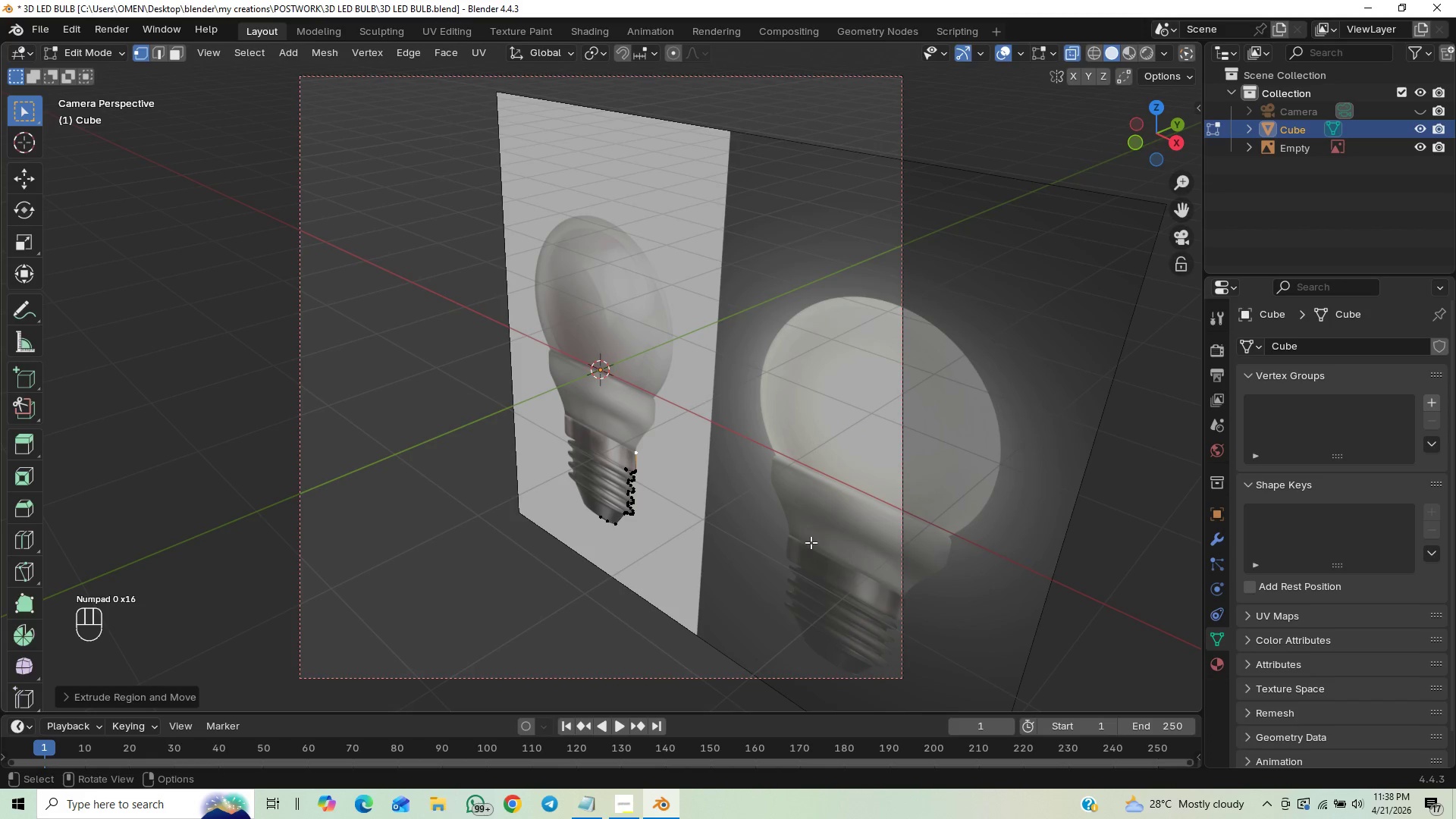 
key(End)
 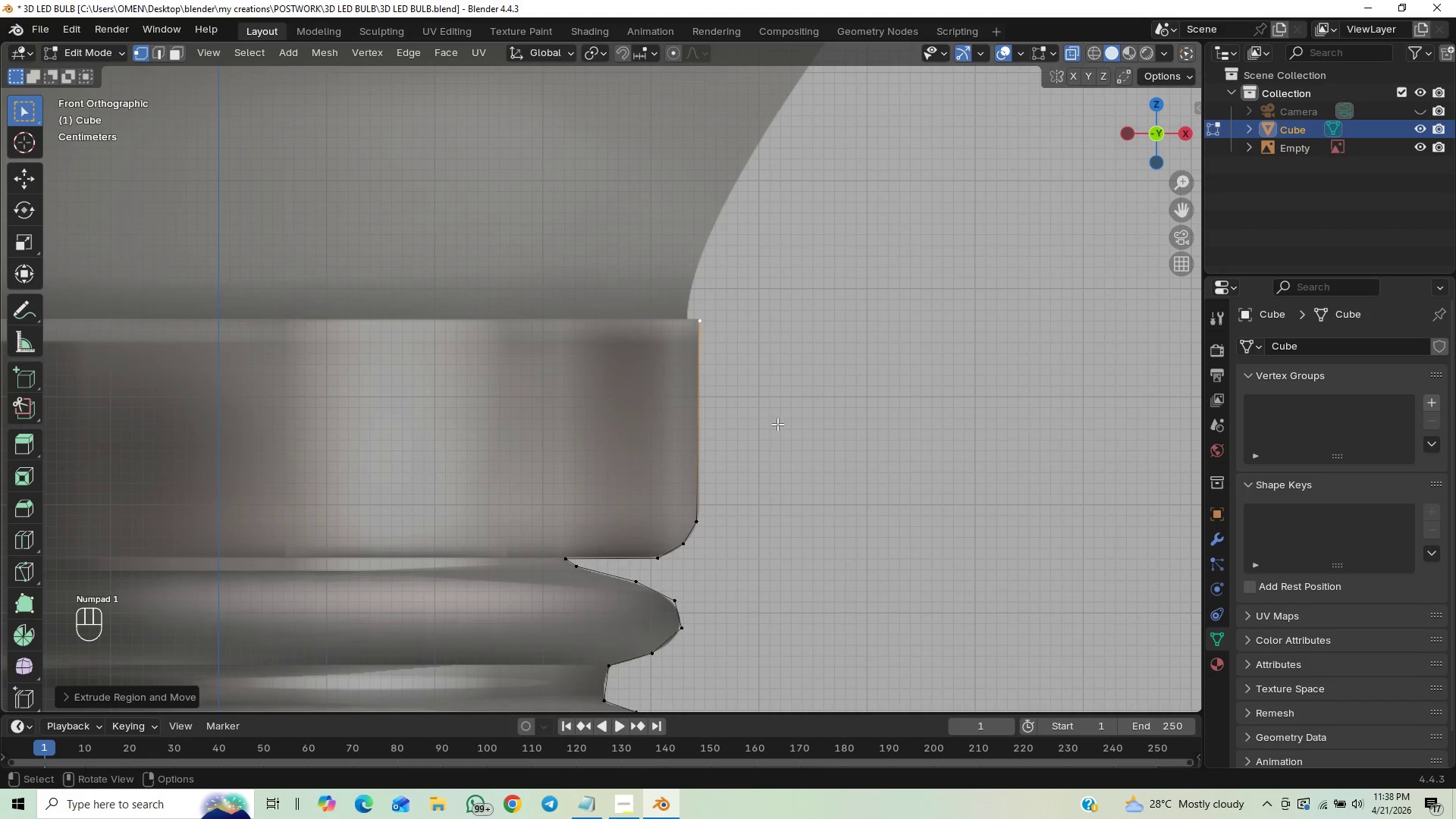 
hold_key(key=ShiftLeft, duration=0.47)
 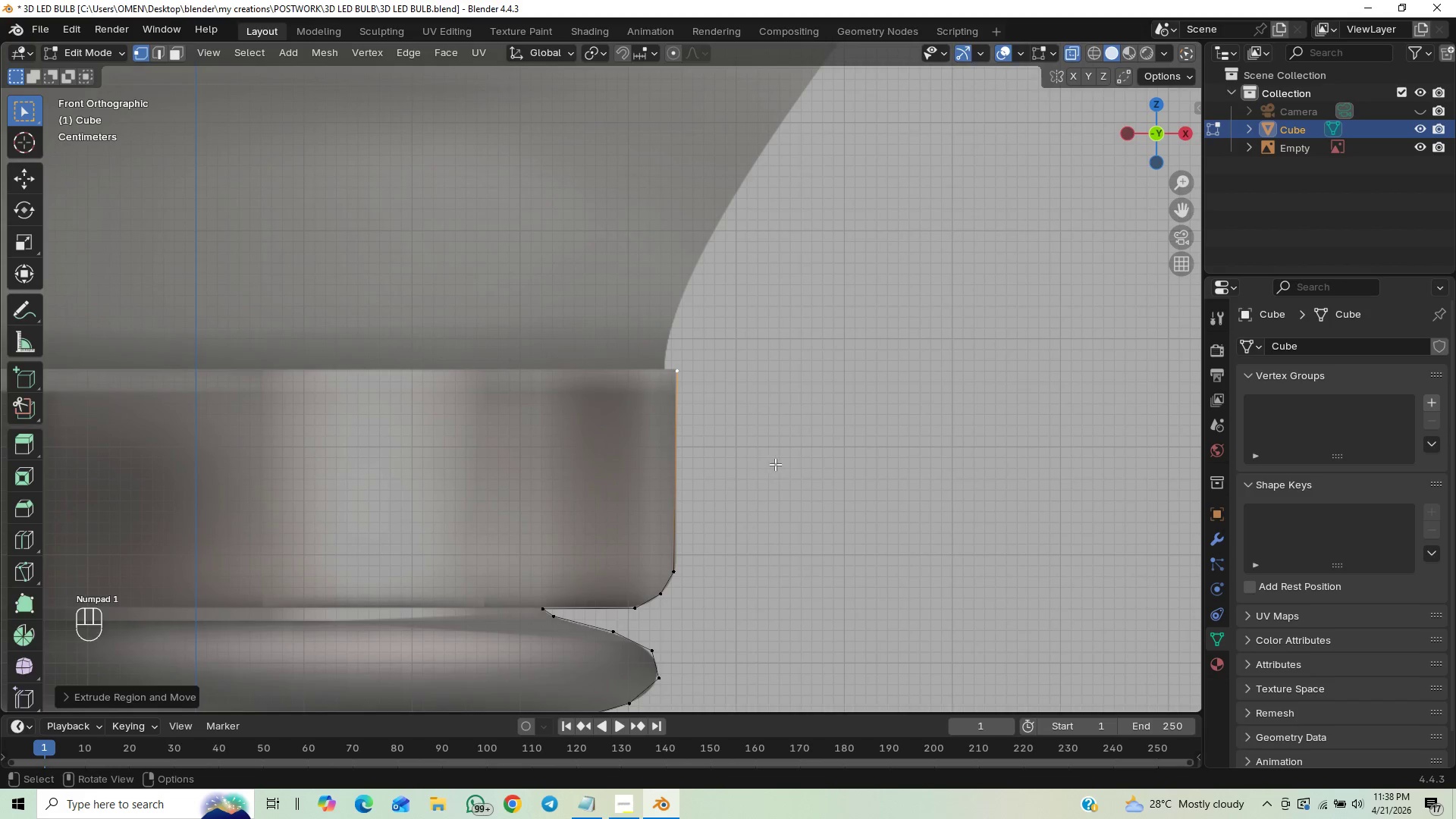 
hold_key(key=ControlLeft, duration=0.58)
 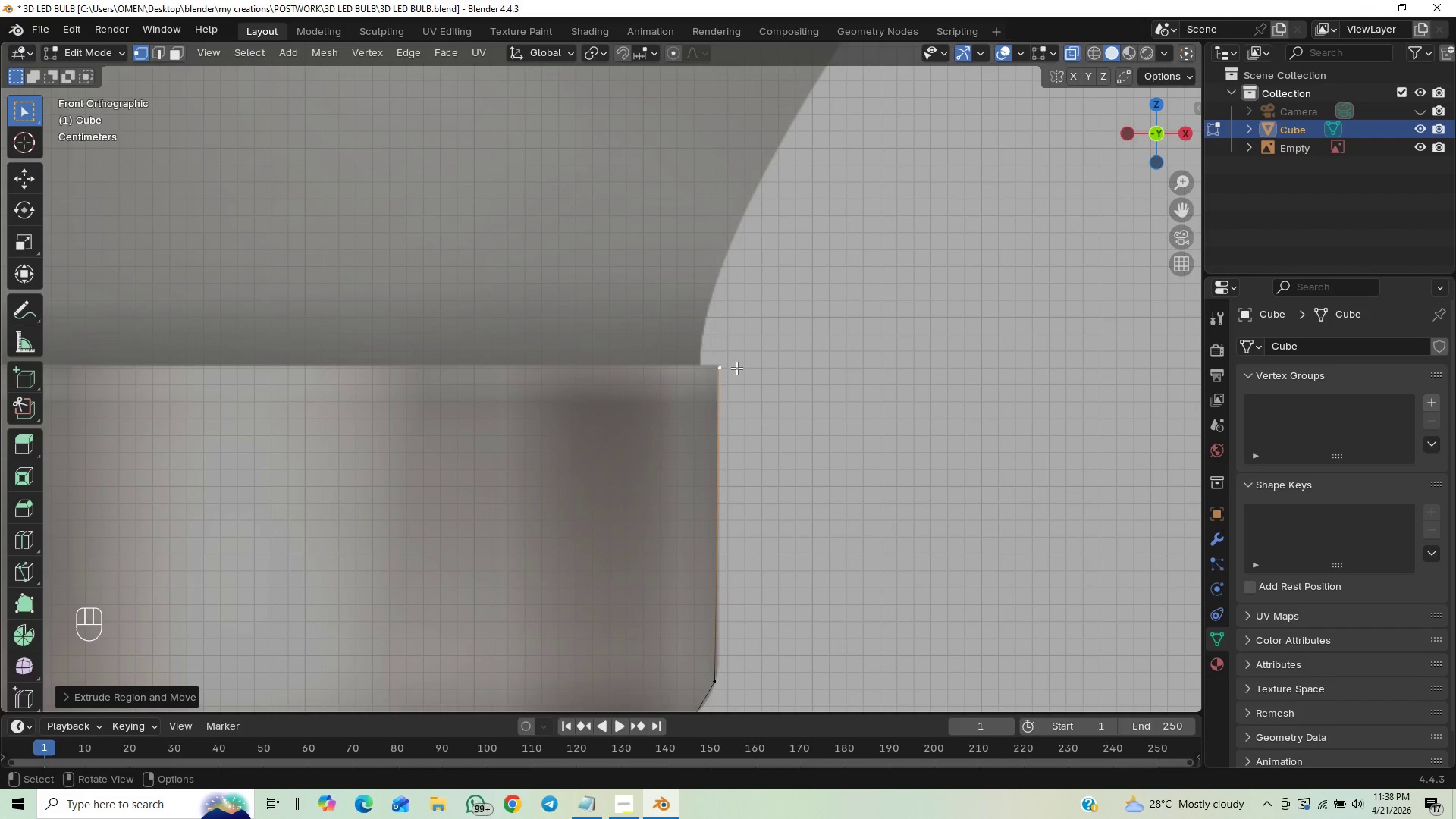 
left_click([724, 371])
 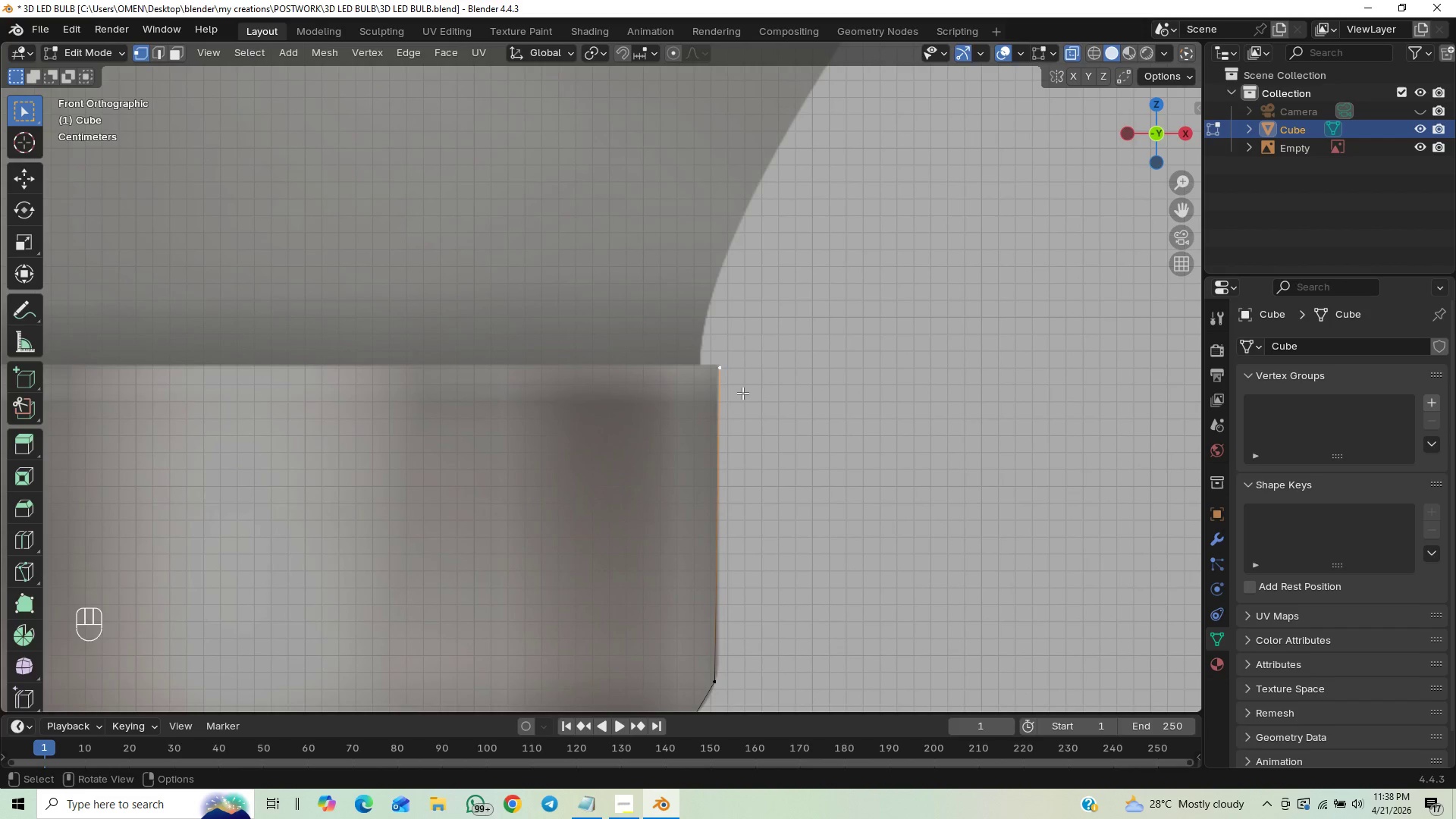 
type(GZ)
 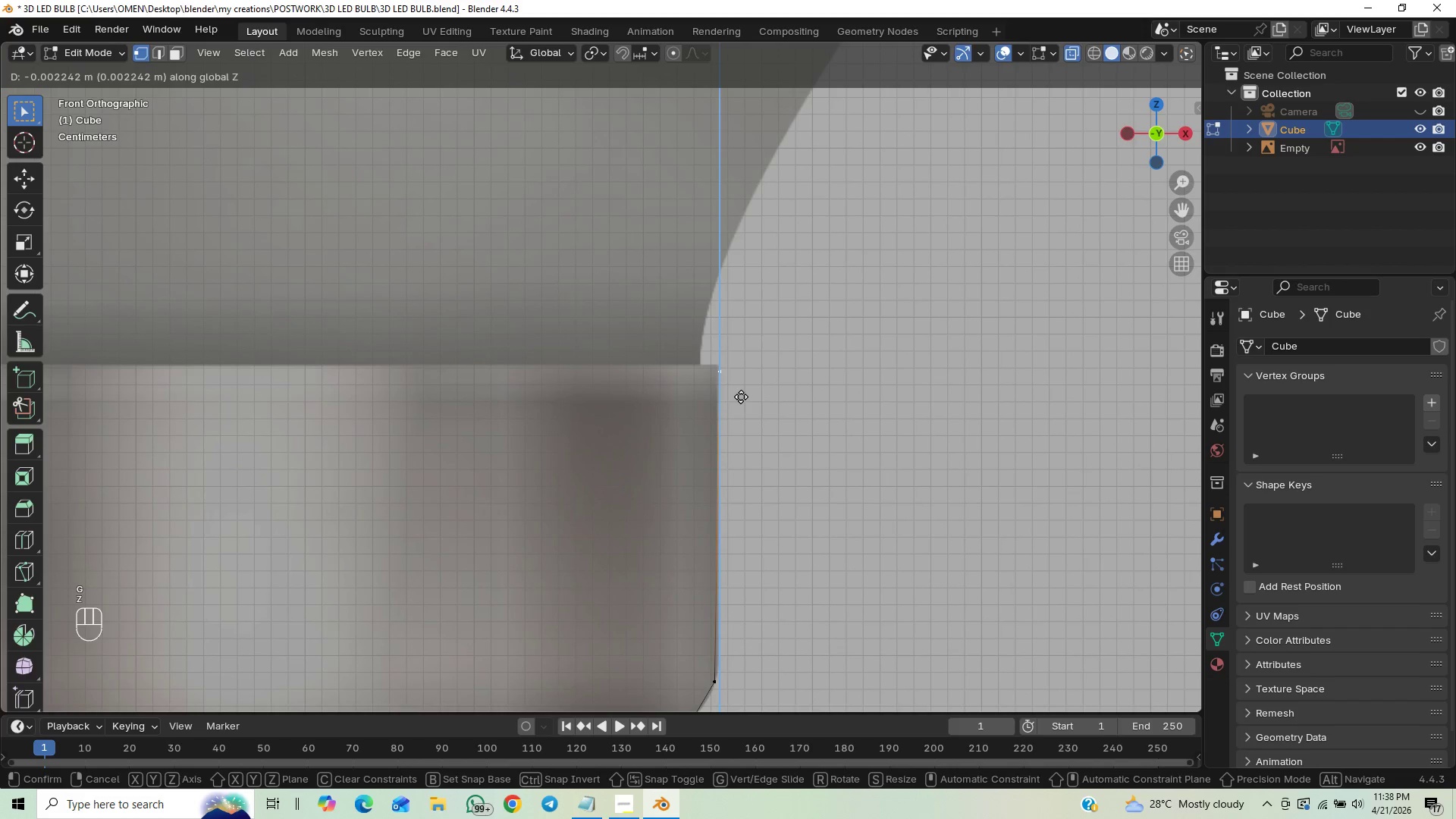 
hold_key(key=ShiftLeft, duration=1.5)
 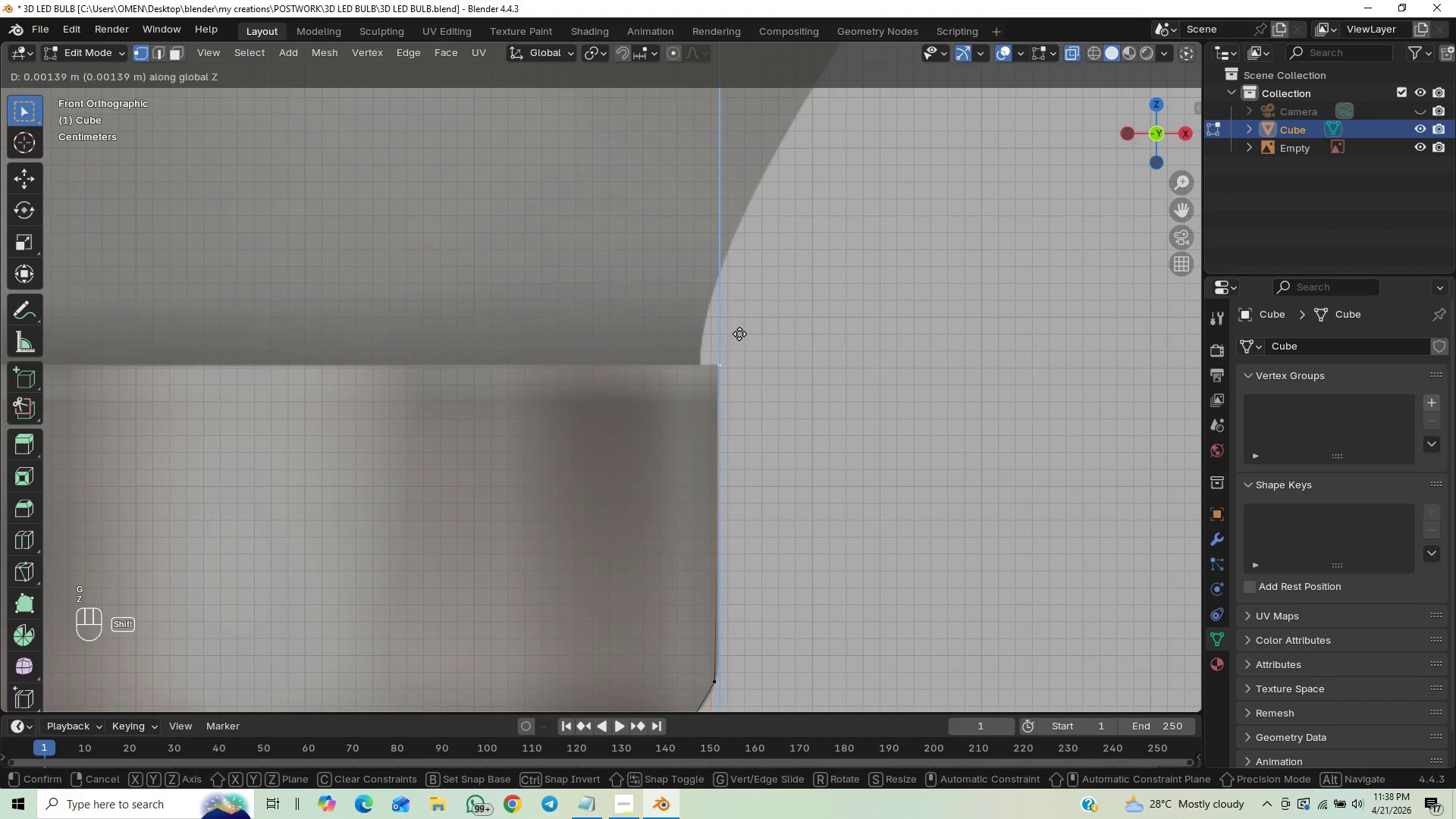 
hold_key(key=ShiftLeft, duration=1.52)
 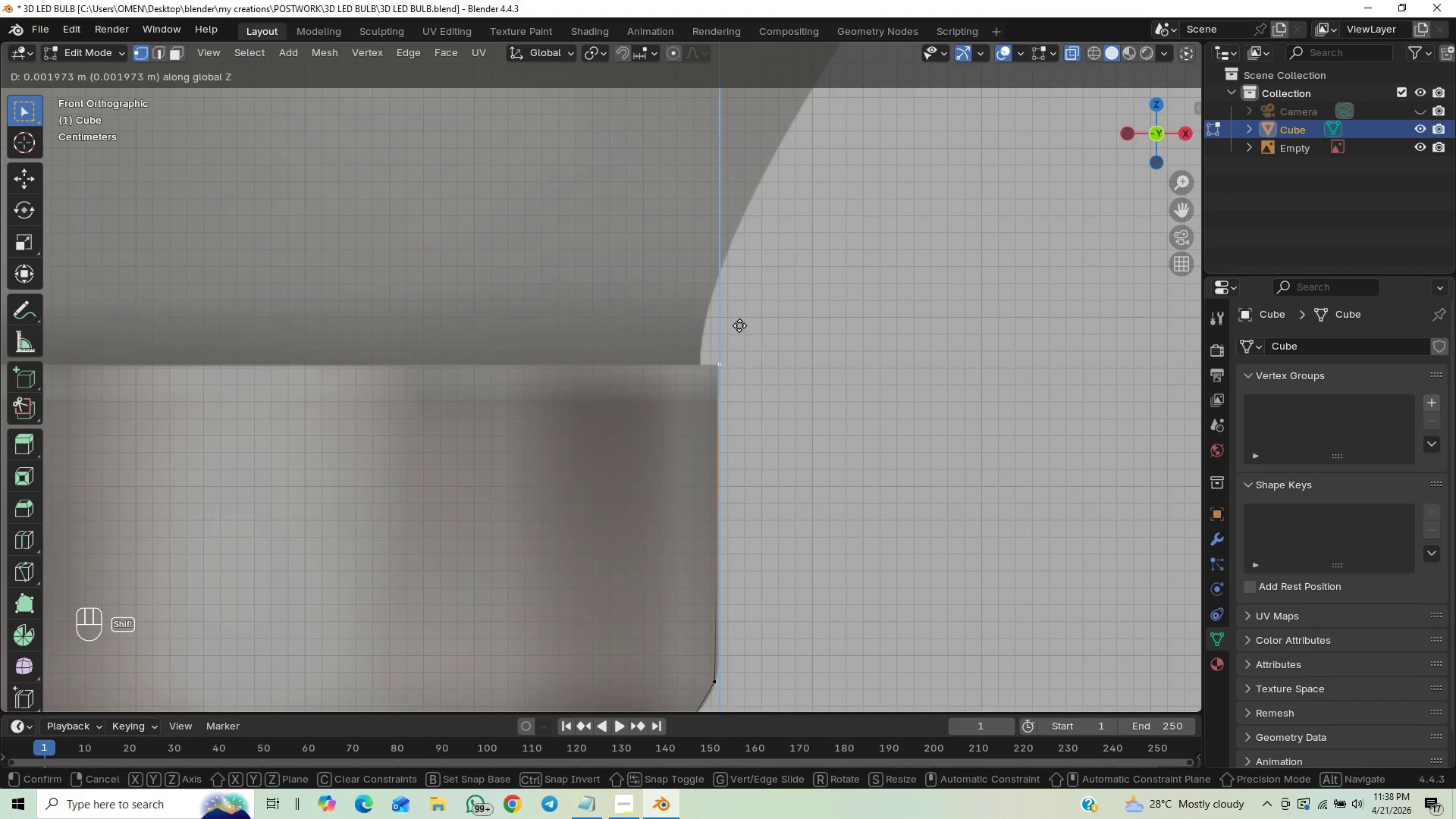 
hold_key(key=ShiftLeft, duration=0.98)
left_click([739, 325])
 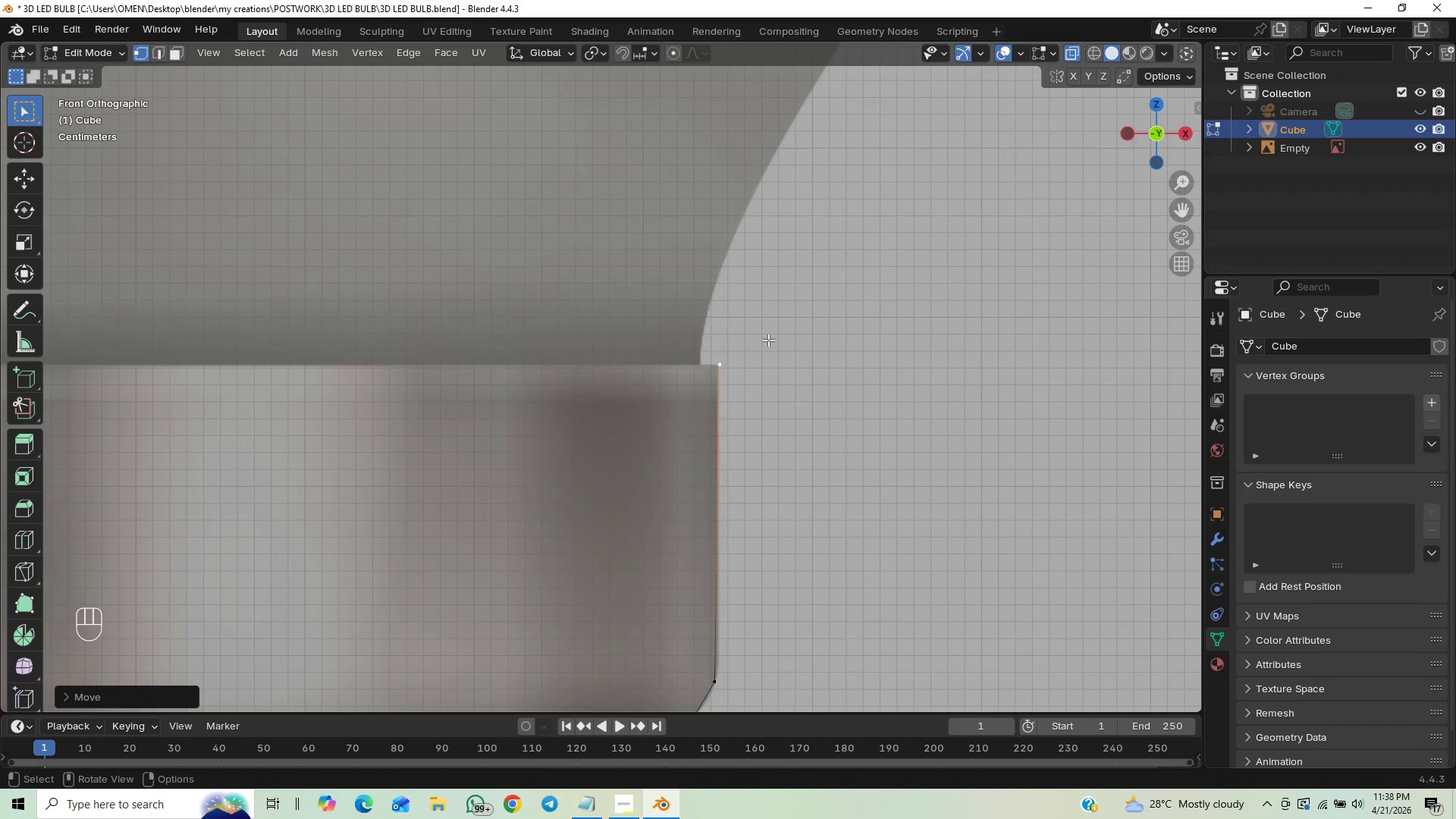 
type(EX)
 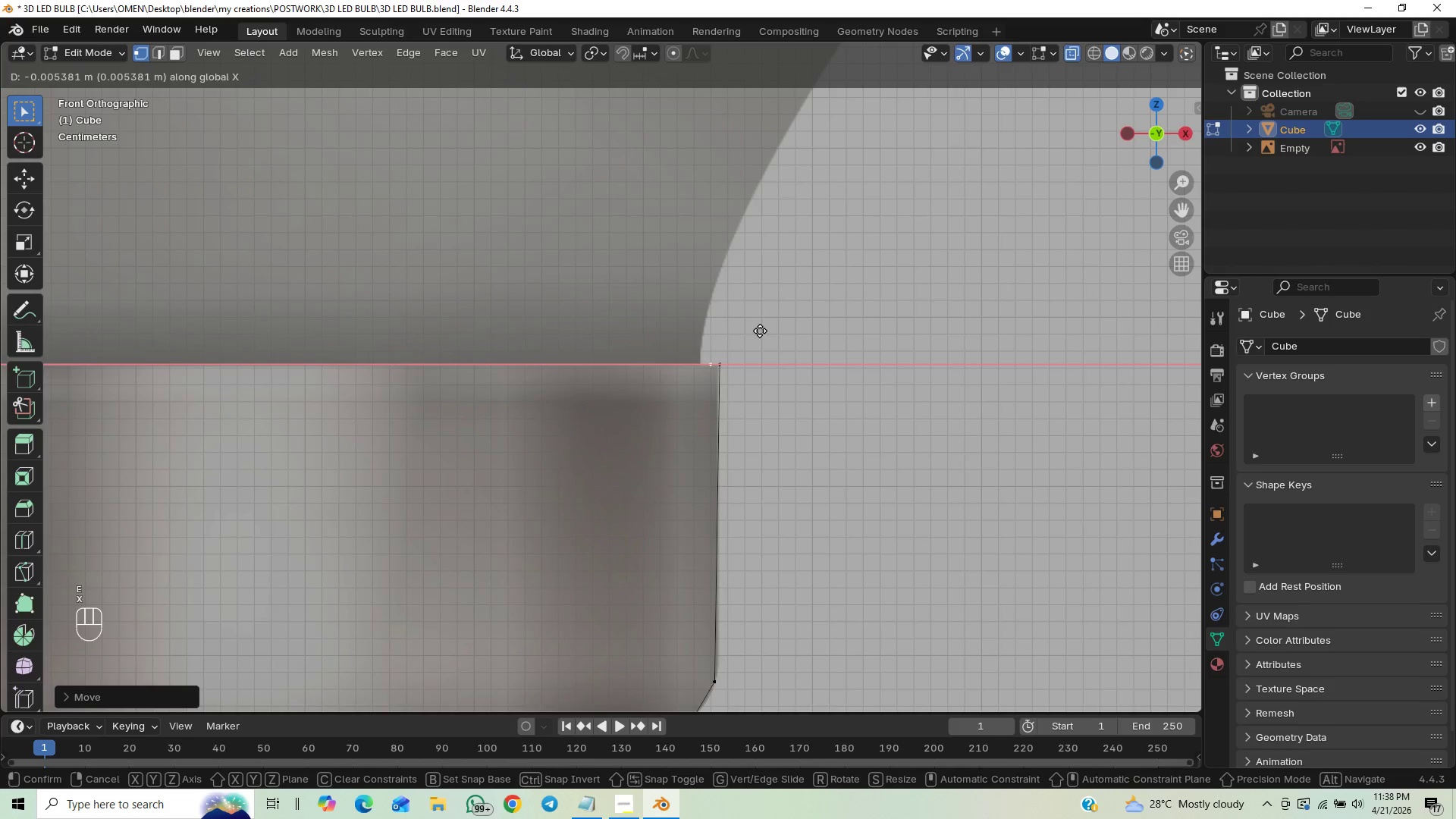 
hold_key(key=ShiftLeft, duration=1.5)
 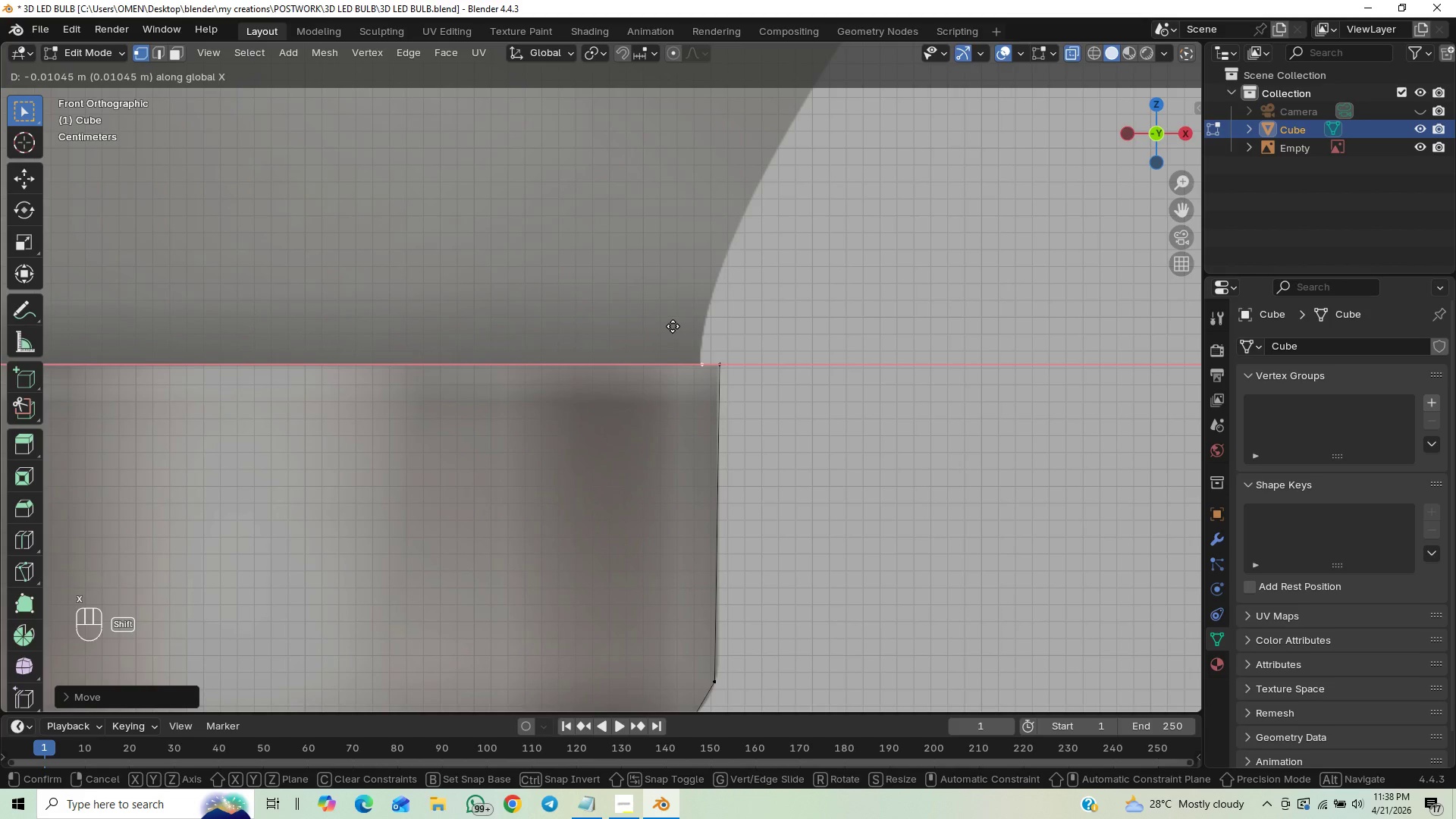 
hold_key(key=ShiftLeft, duration=1.52)
 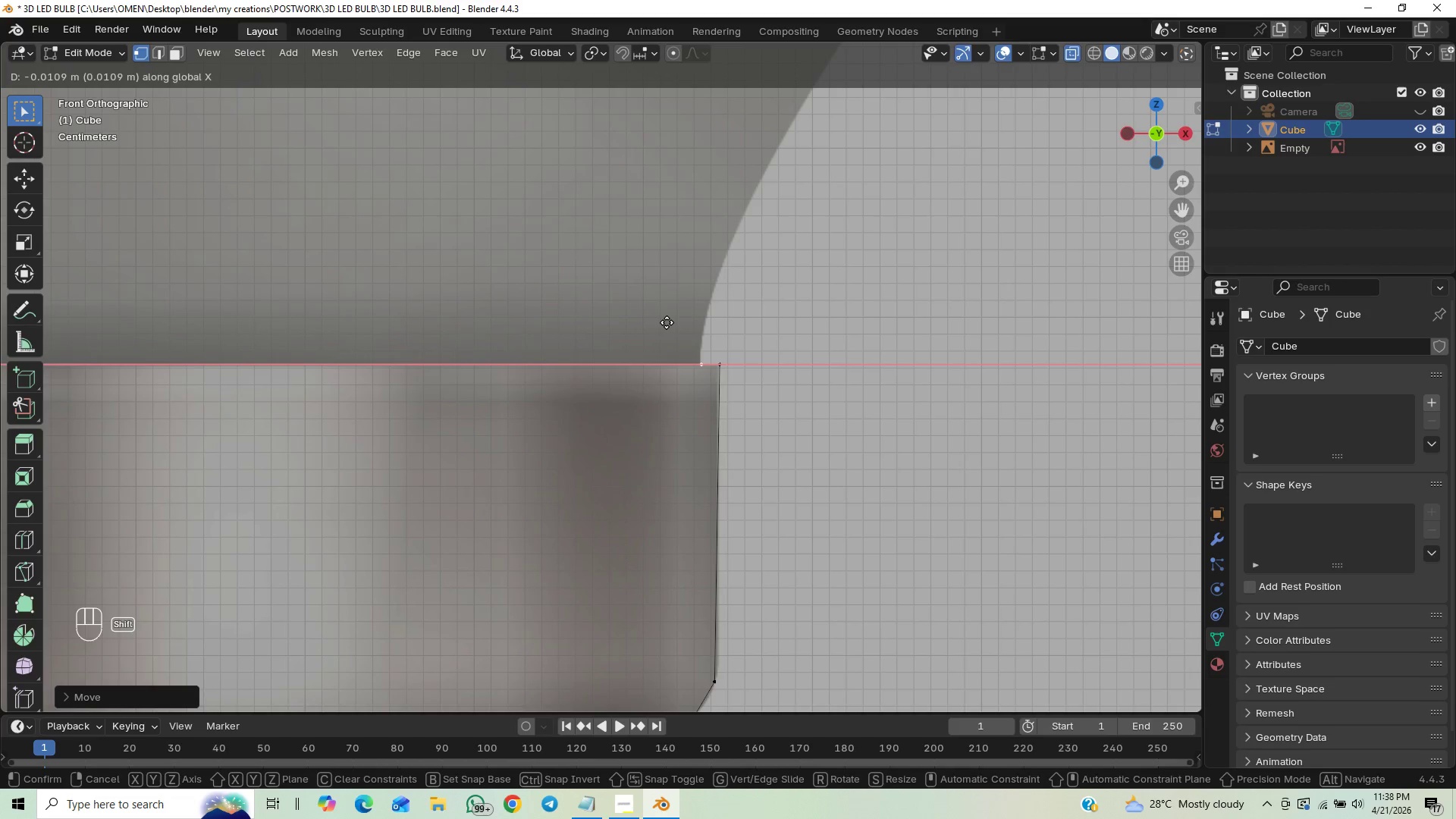 
hold_key(key=ShiftLeft, duration=1.51)
 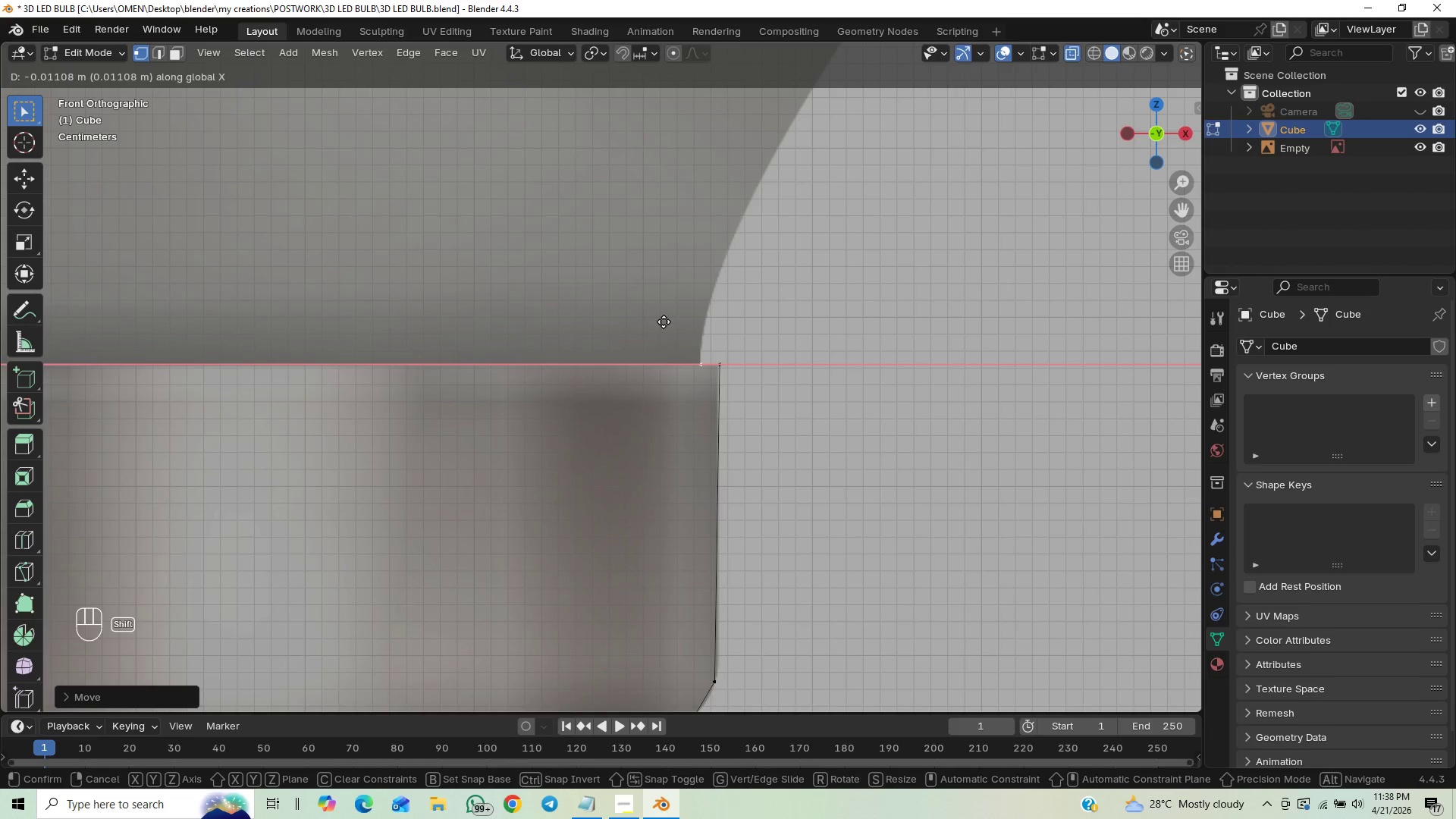 
hold_key(key=ShiftLeft, duration=1.5)
 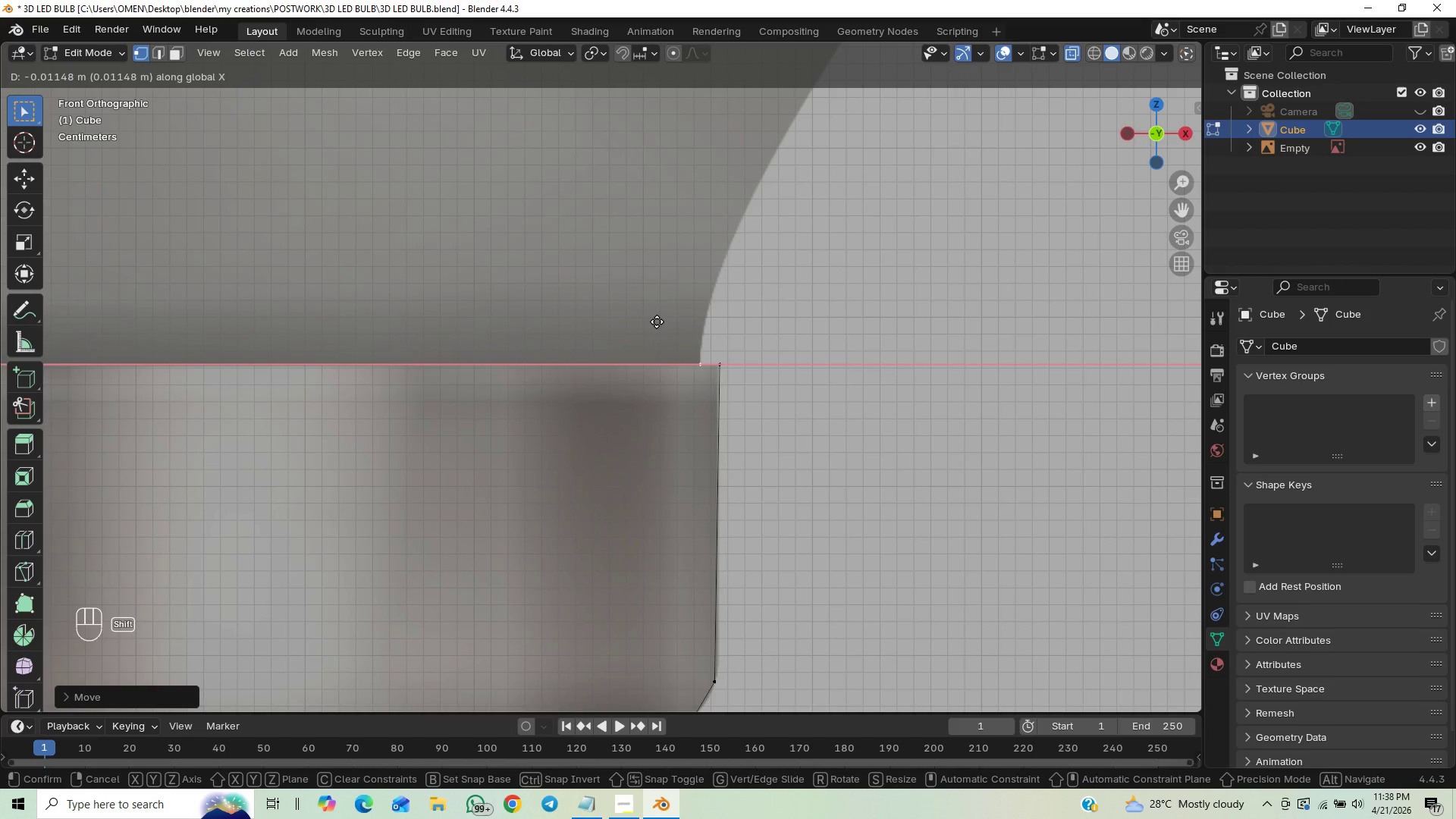 
hold_key(key=ShiftLeft, duration=1.22)
 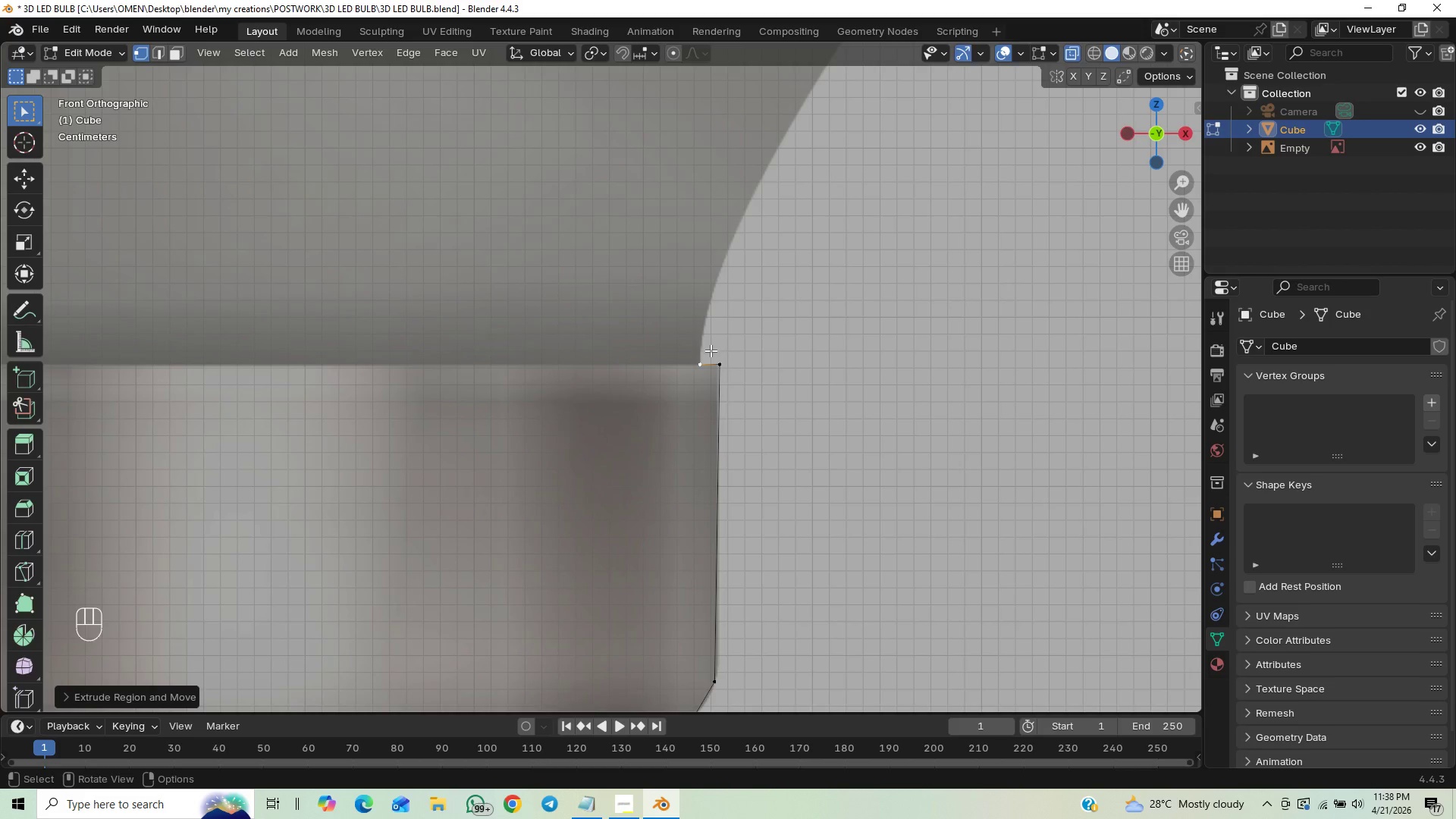 
hold_key(key=ControlLeft, duration=0.81)
 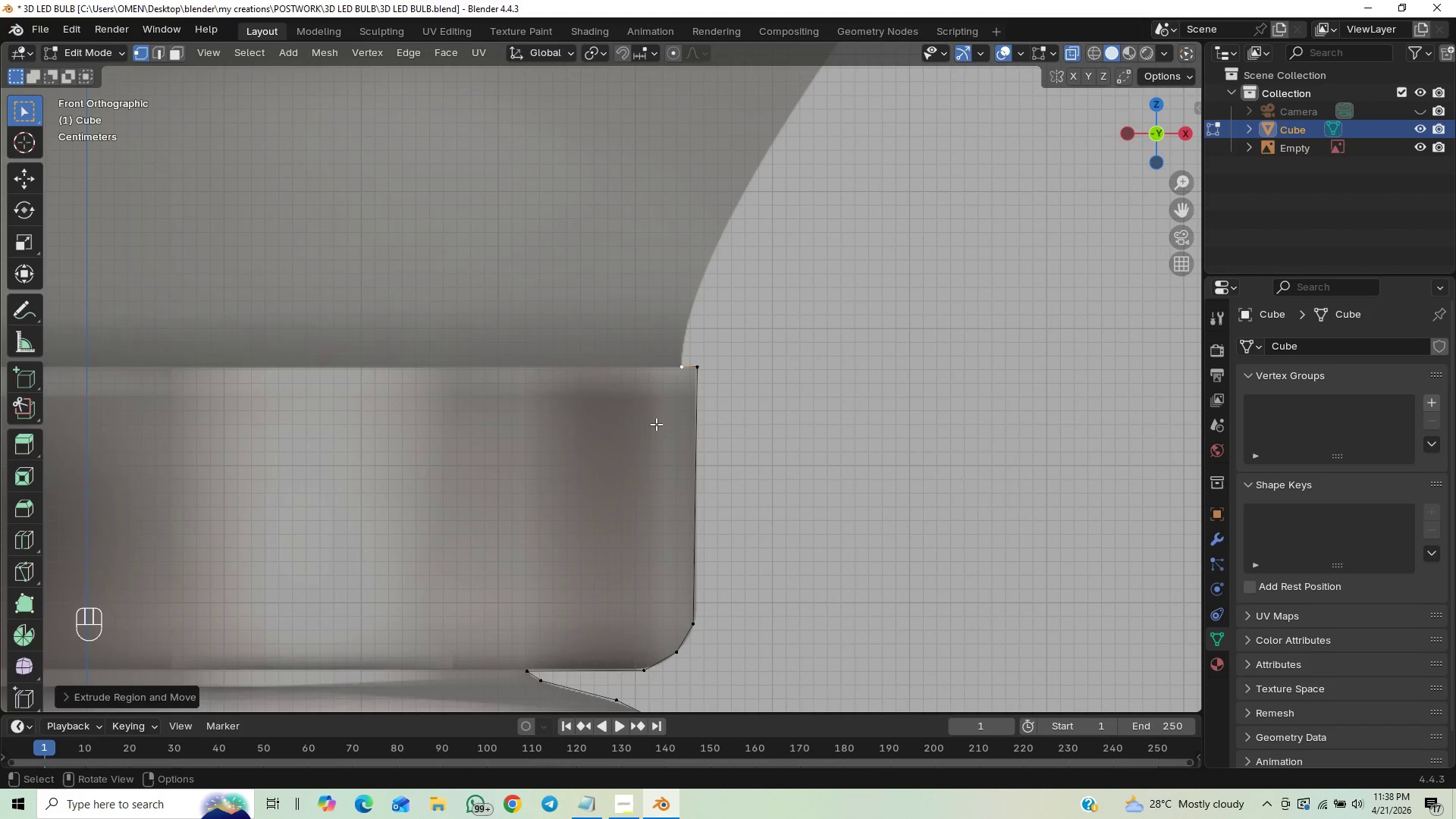 
hold_key(key=ControlLeft, duration=0.45)
 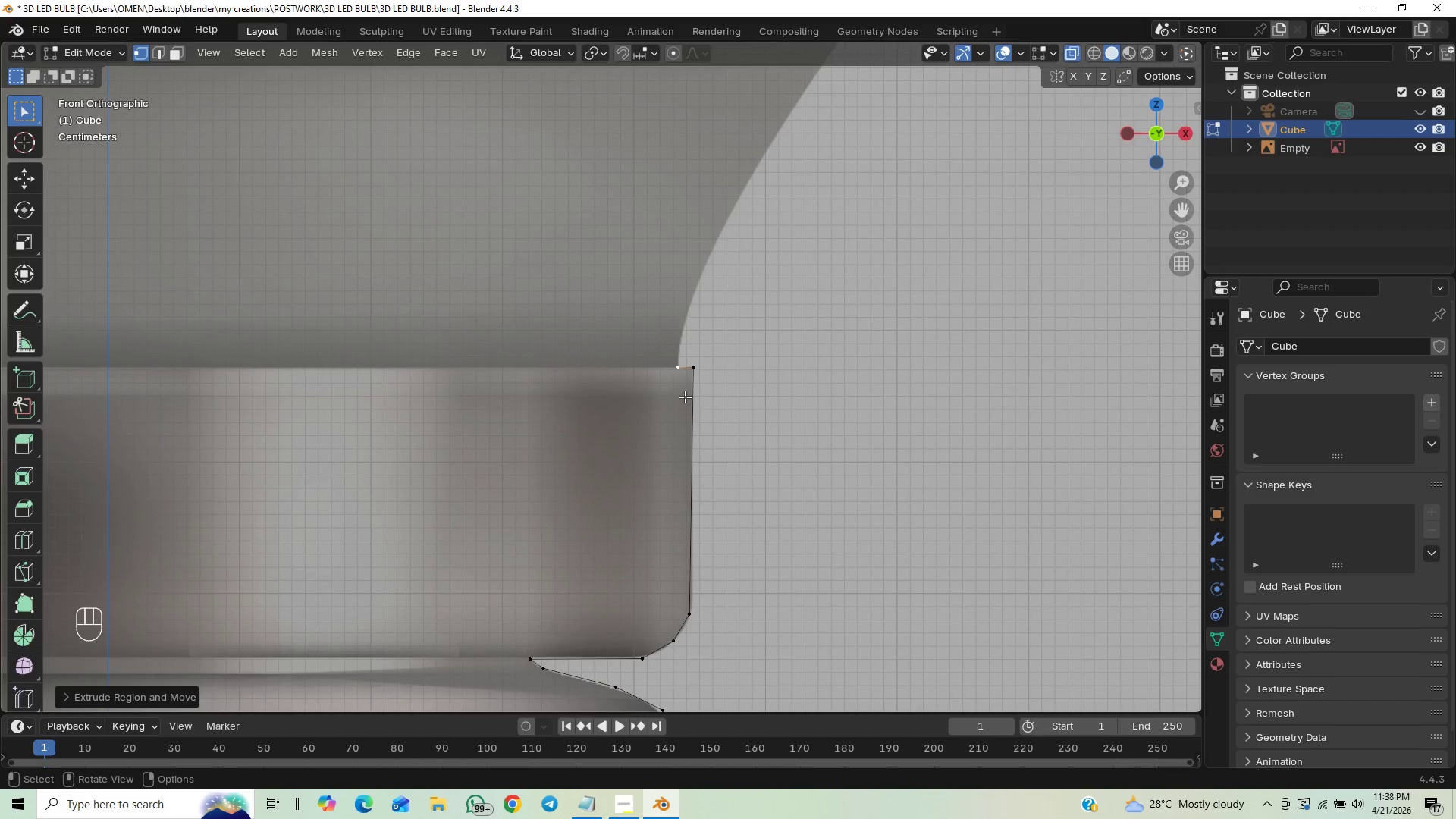 
scroll: coordinate [687, 371], scroll_direction: up, amount: 63.0
 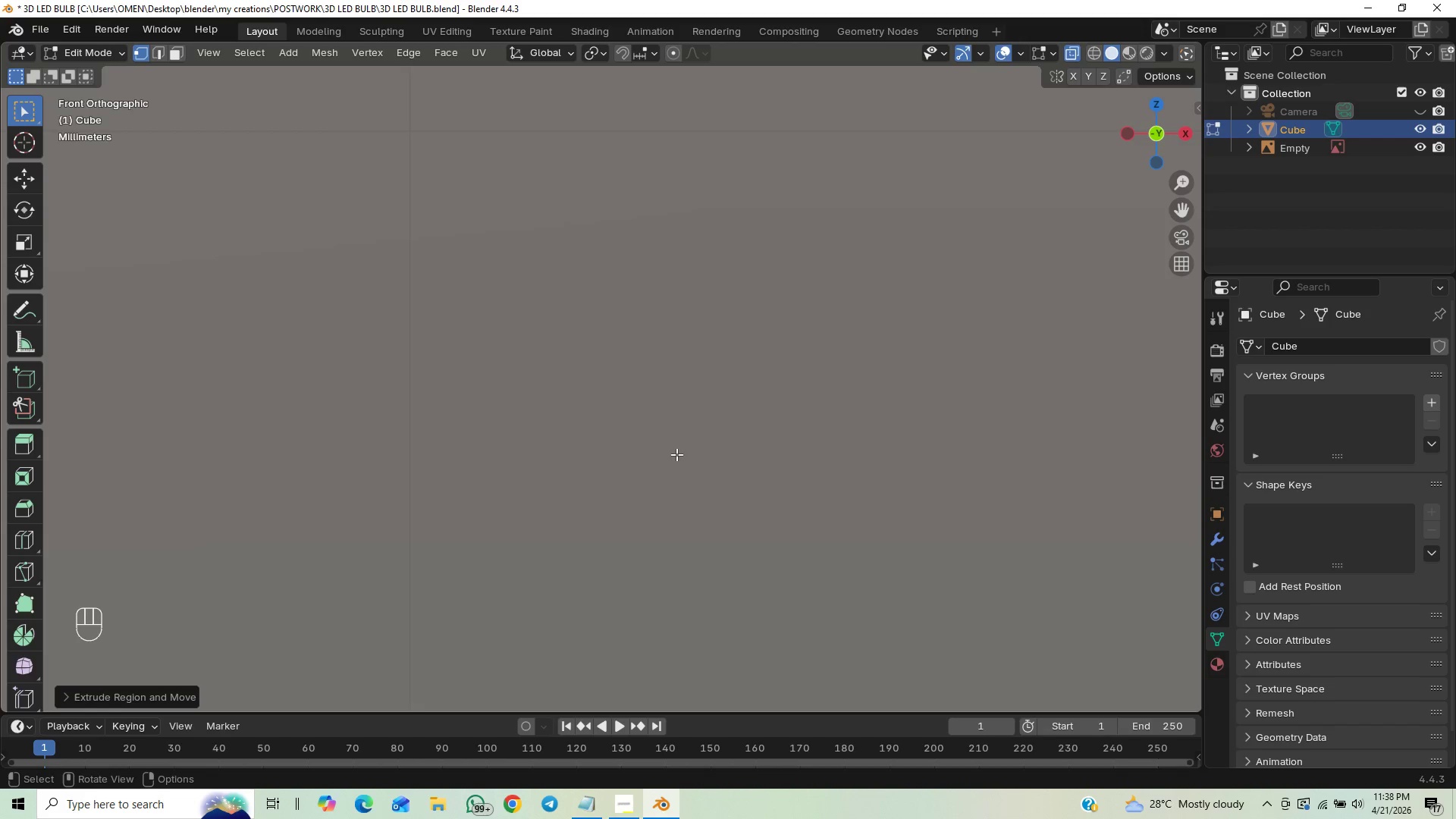 
scroll: coordinate [744, 318], scroll_direction: down, amount: 131.0
 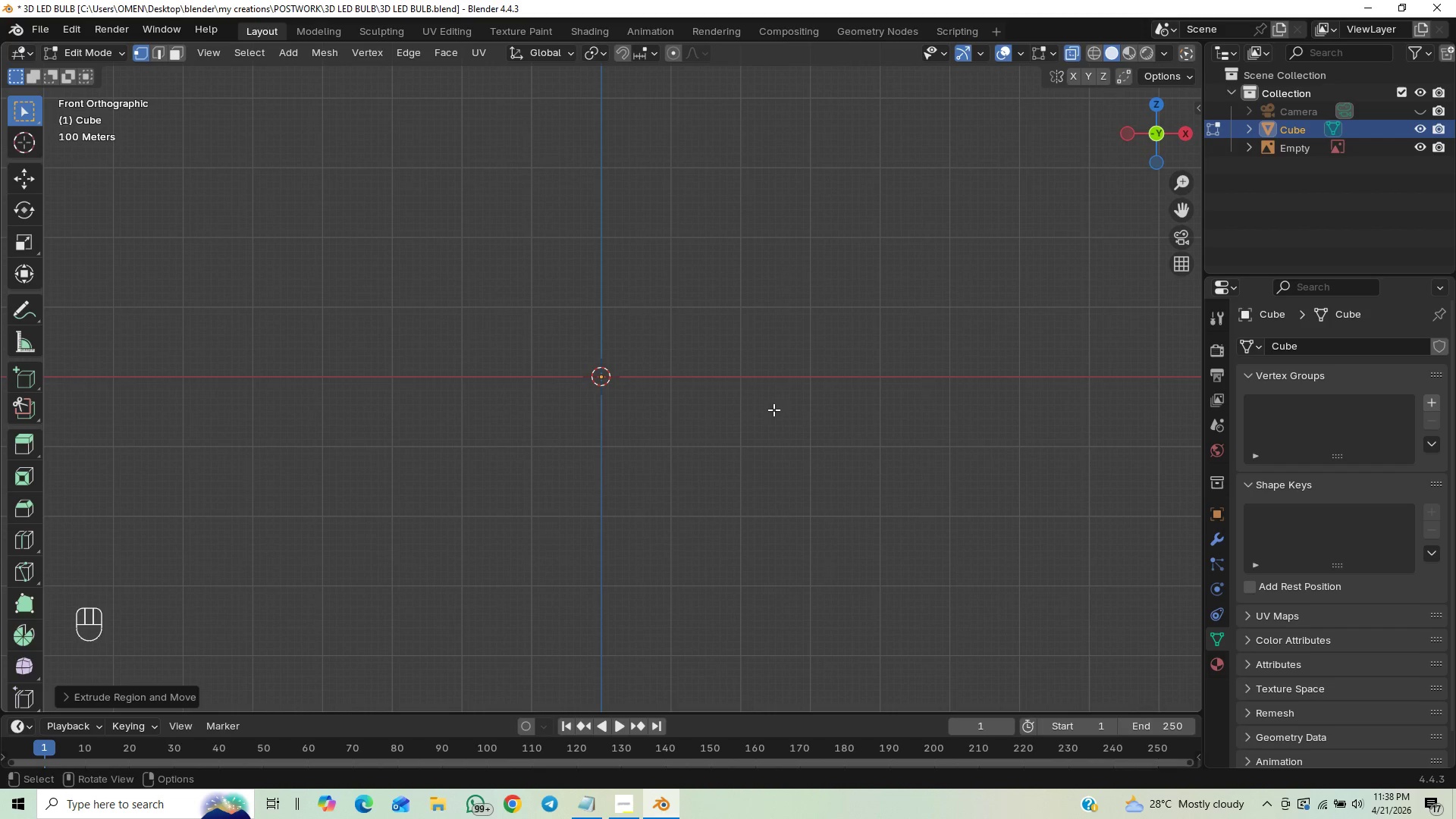 
scroll: coordinate [711, 430], scroll_direction: up, amount: 43.0
 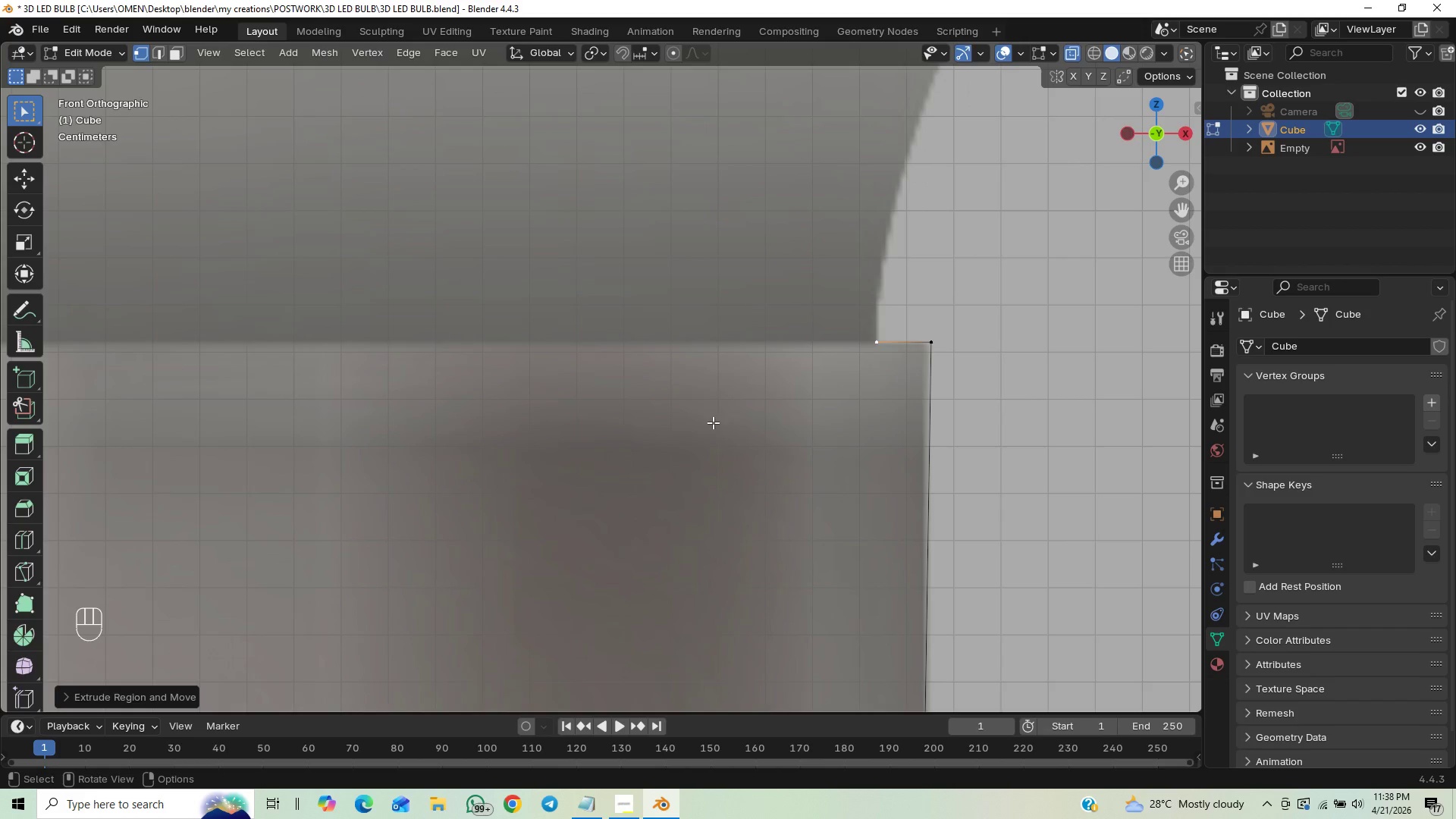 
scroll: coordinate [854, 551], scroll_direction: down, amount: 8.0
 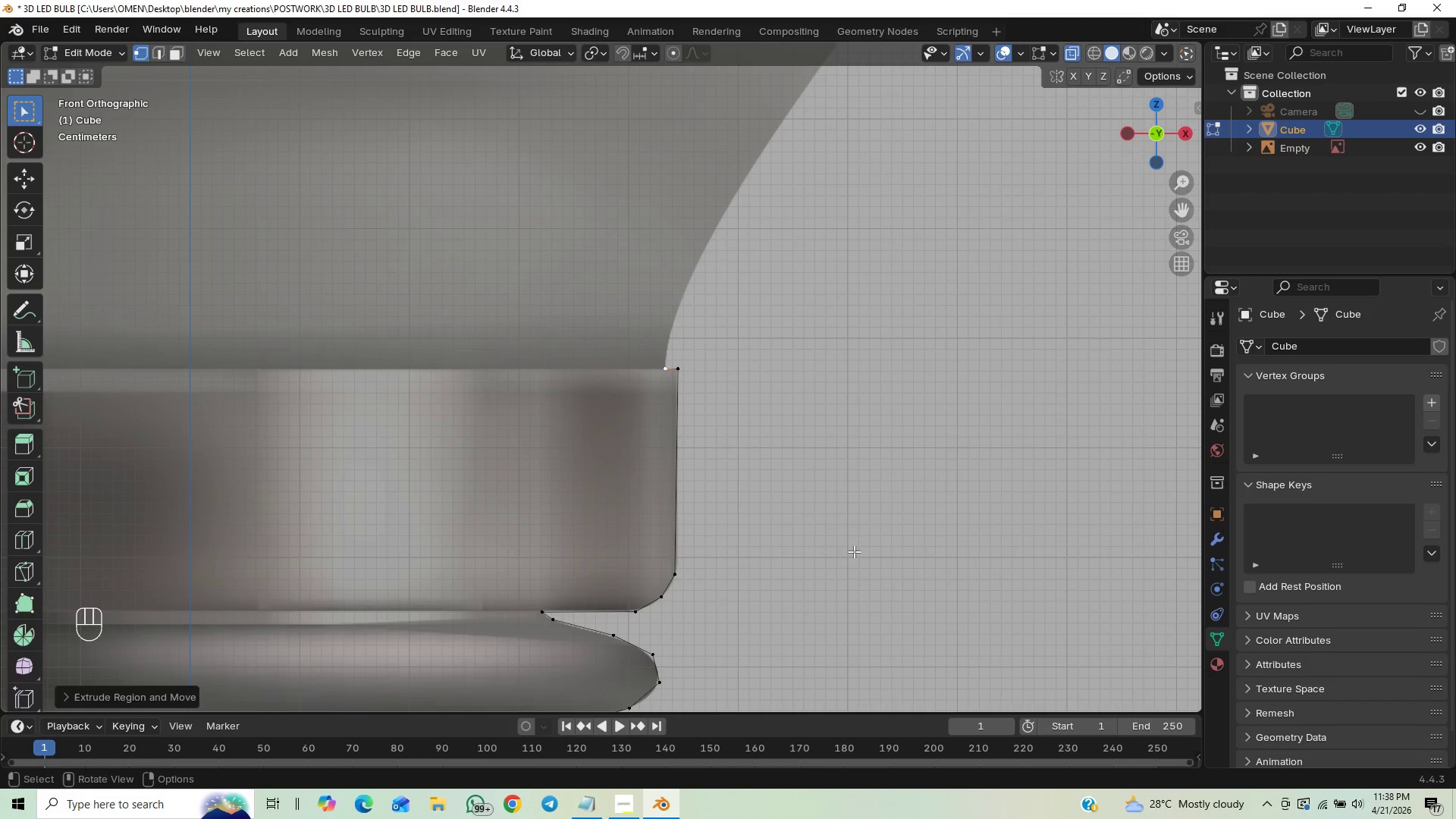 
key(Control+S)
 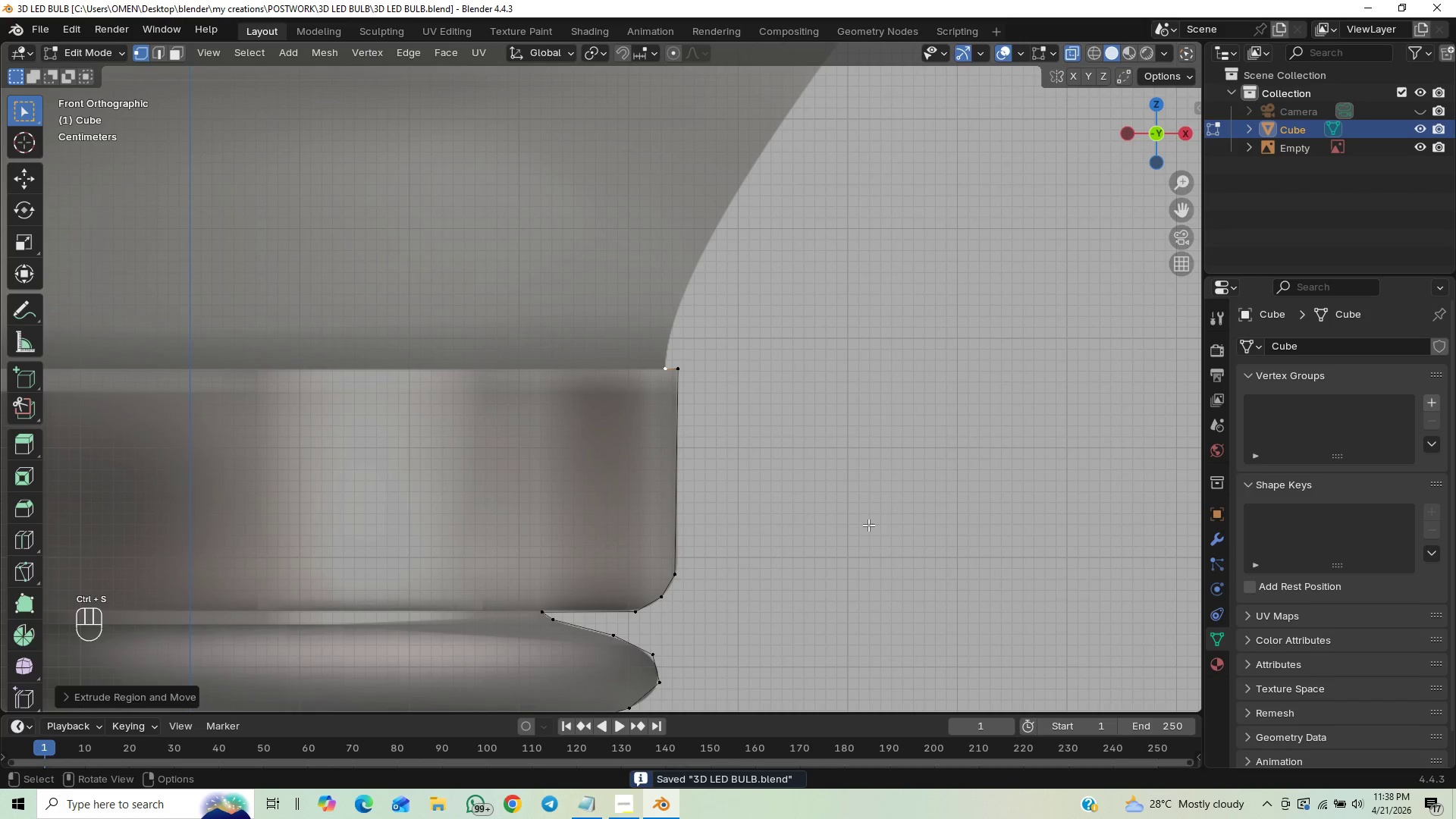 
scroll: coordinate [868, 520], scroll_direction: down, amount: 20.0
 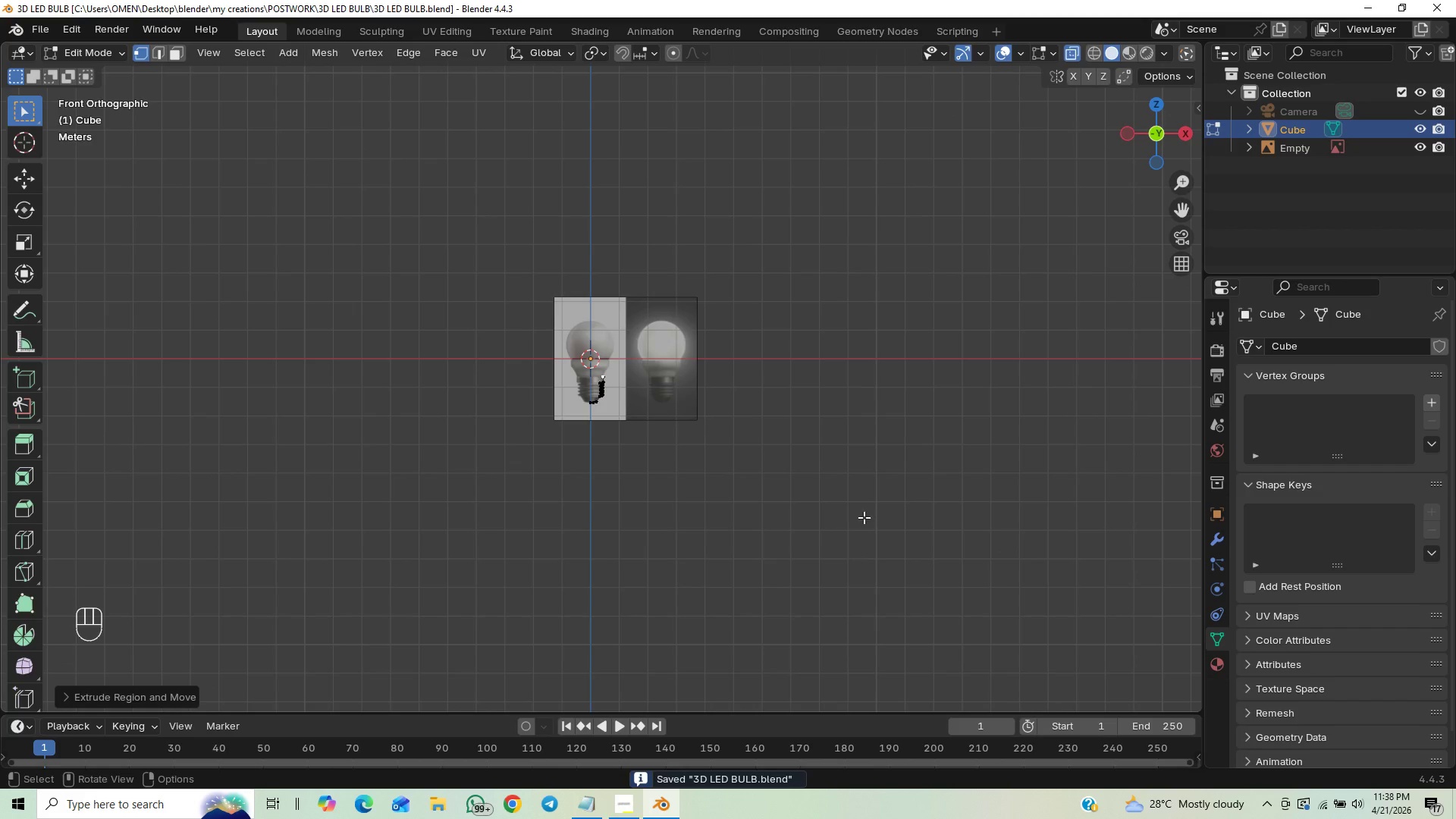 
scroll: coordinate [864, 516], scroll_direction: up, amount: 6.0
 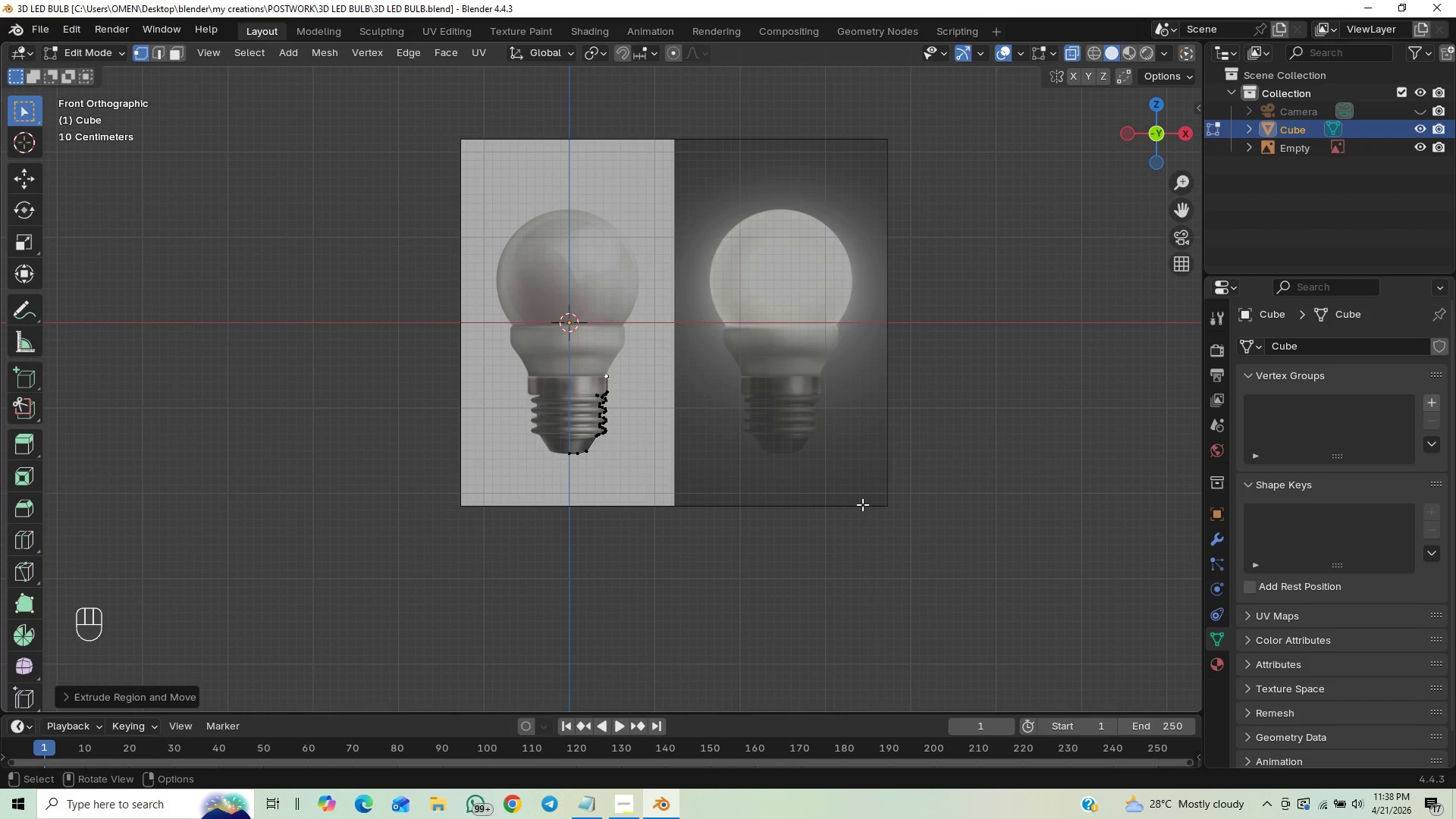 
scroll: coordinate [861, 502], scroll_direction: down, amount: 27.0
 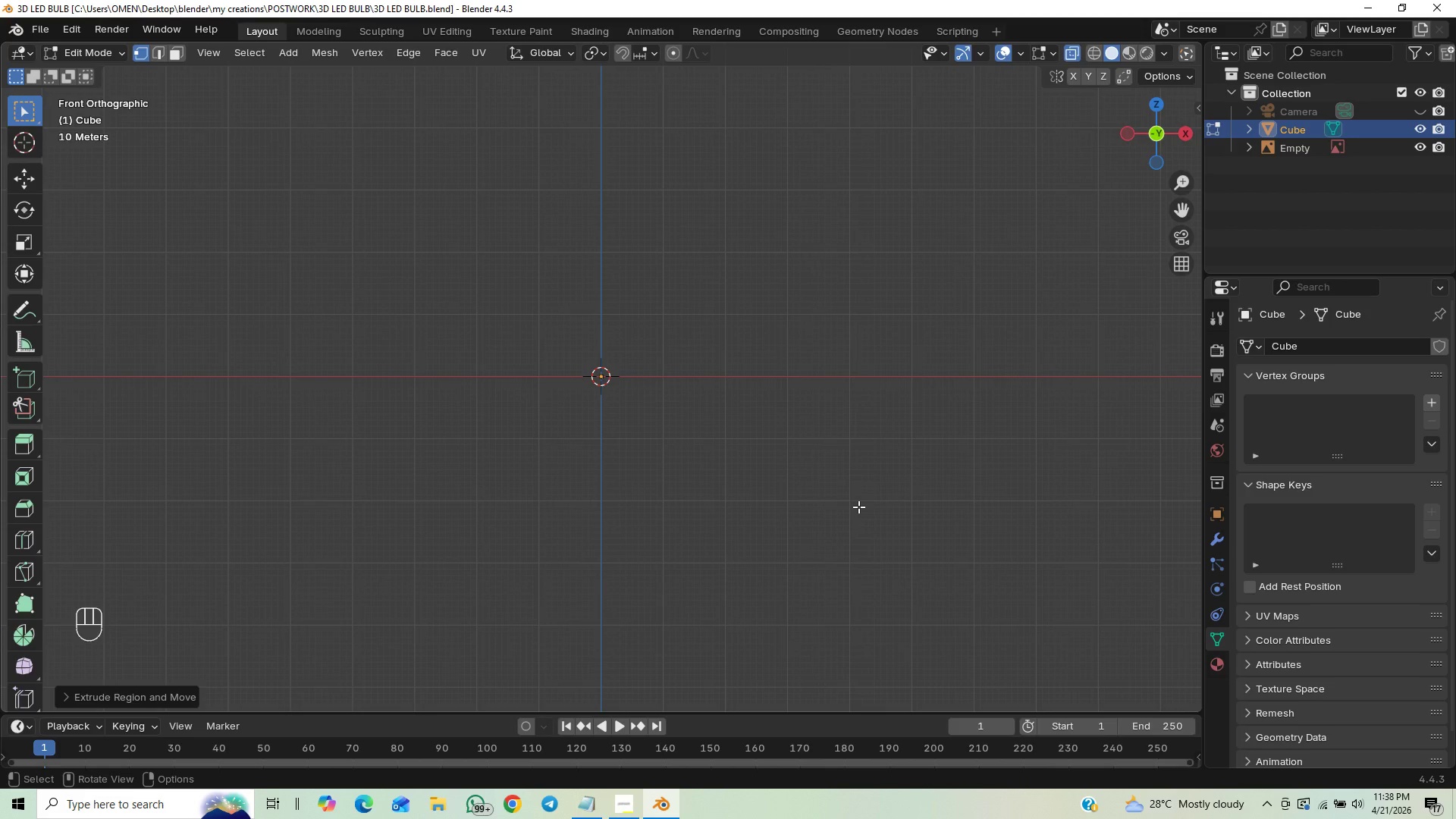 
scroll: coordinate [859, 510], scroll_direction: up, amount: 33.0
 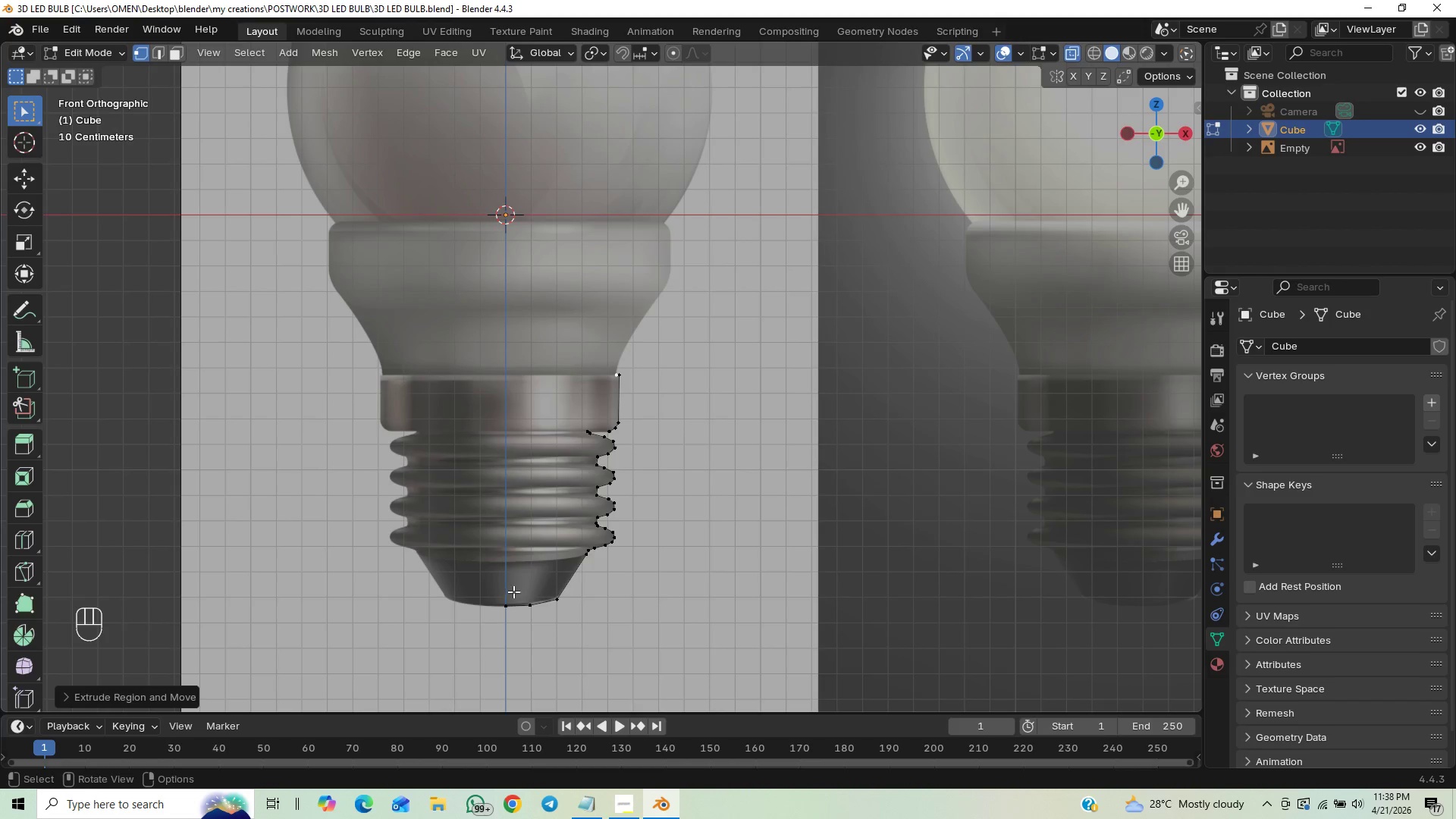 
wait(6.01)
 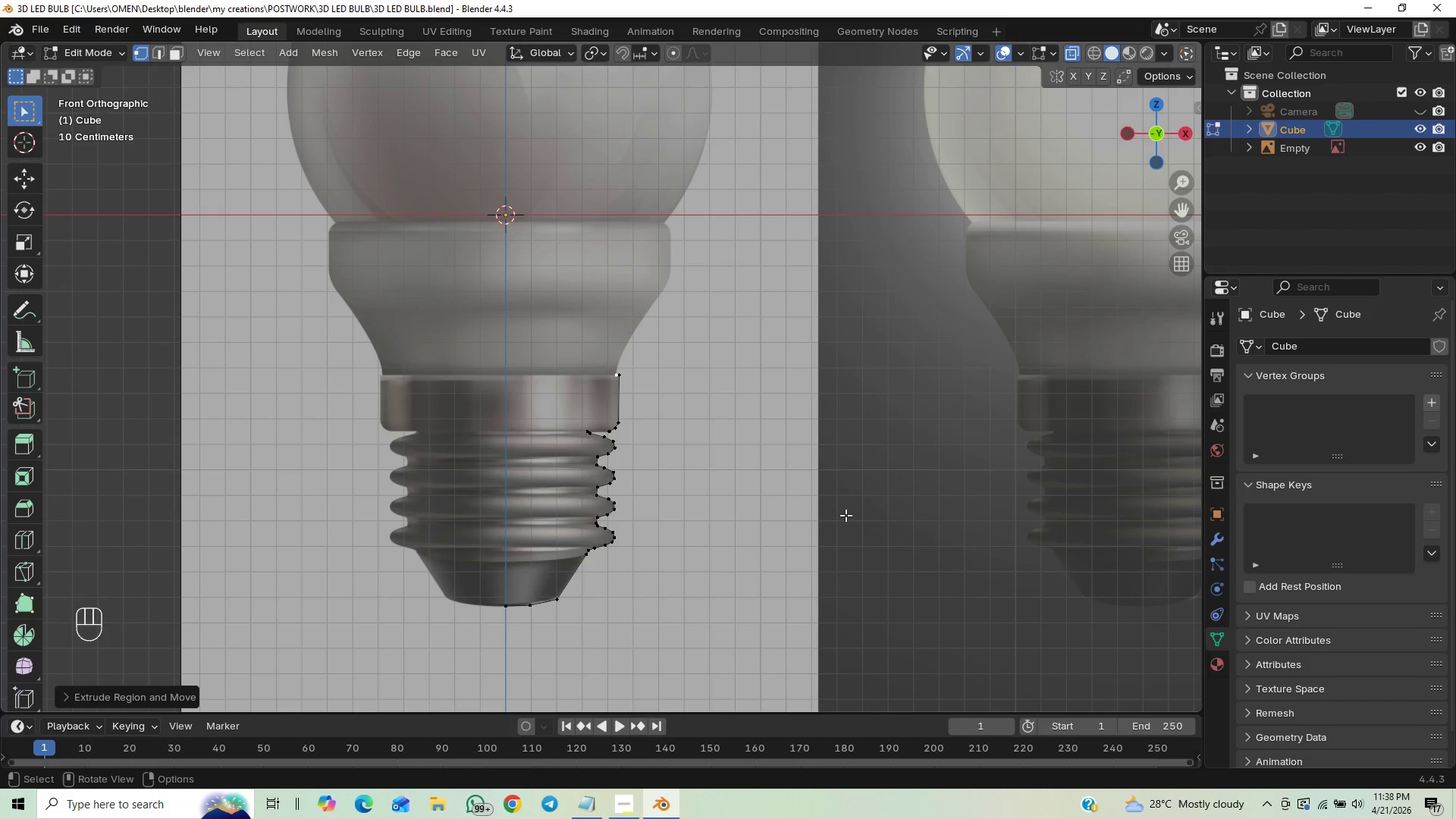 
scroll: coordinate [577, 525], scroll_direction: up, amount: 19.0
 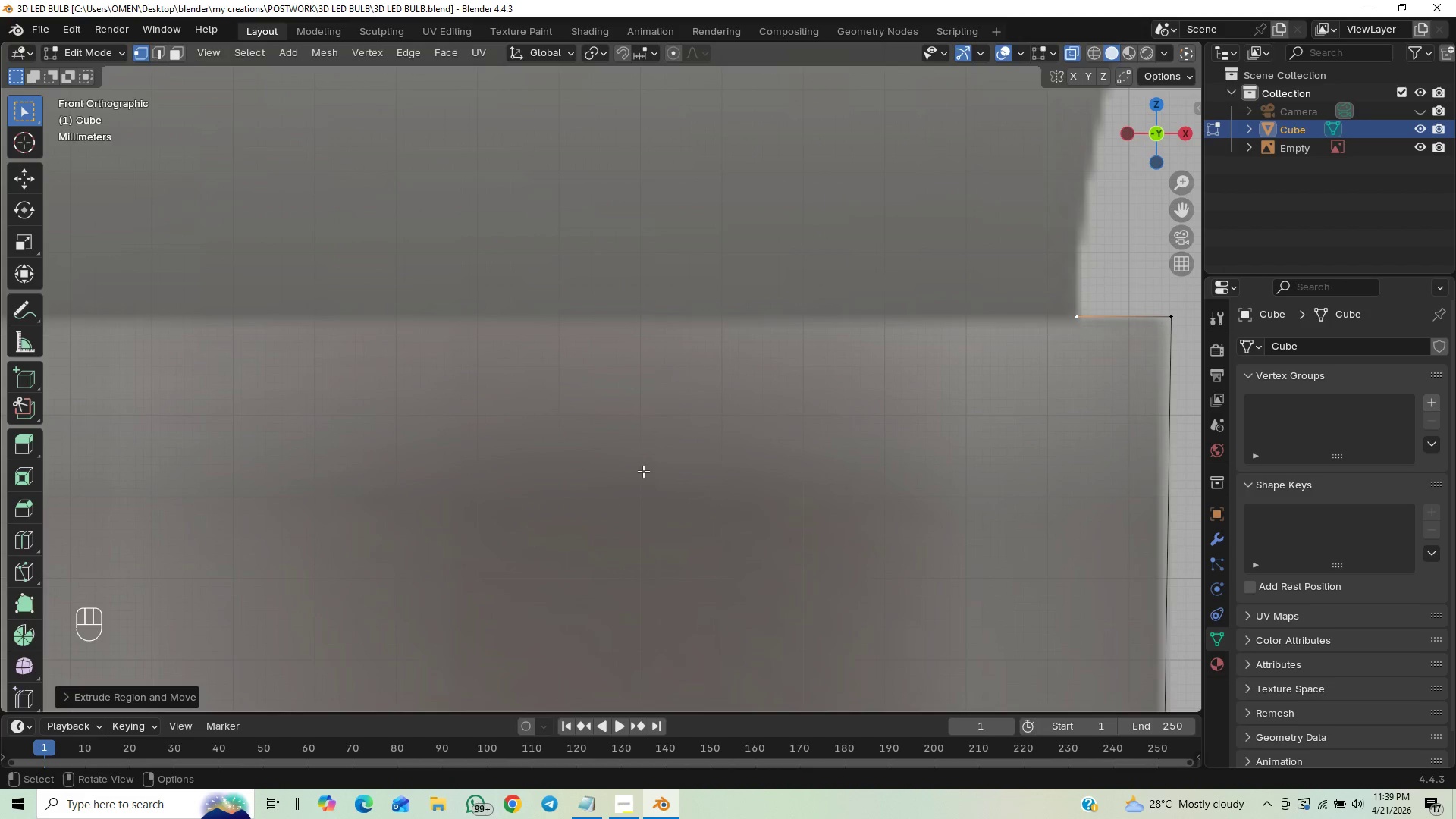 
scroll: coordinate [679, 470], scroll_direction: down, amount: 17.0
 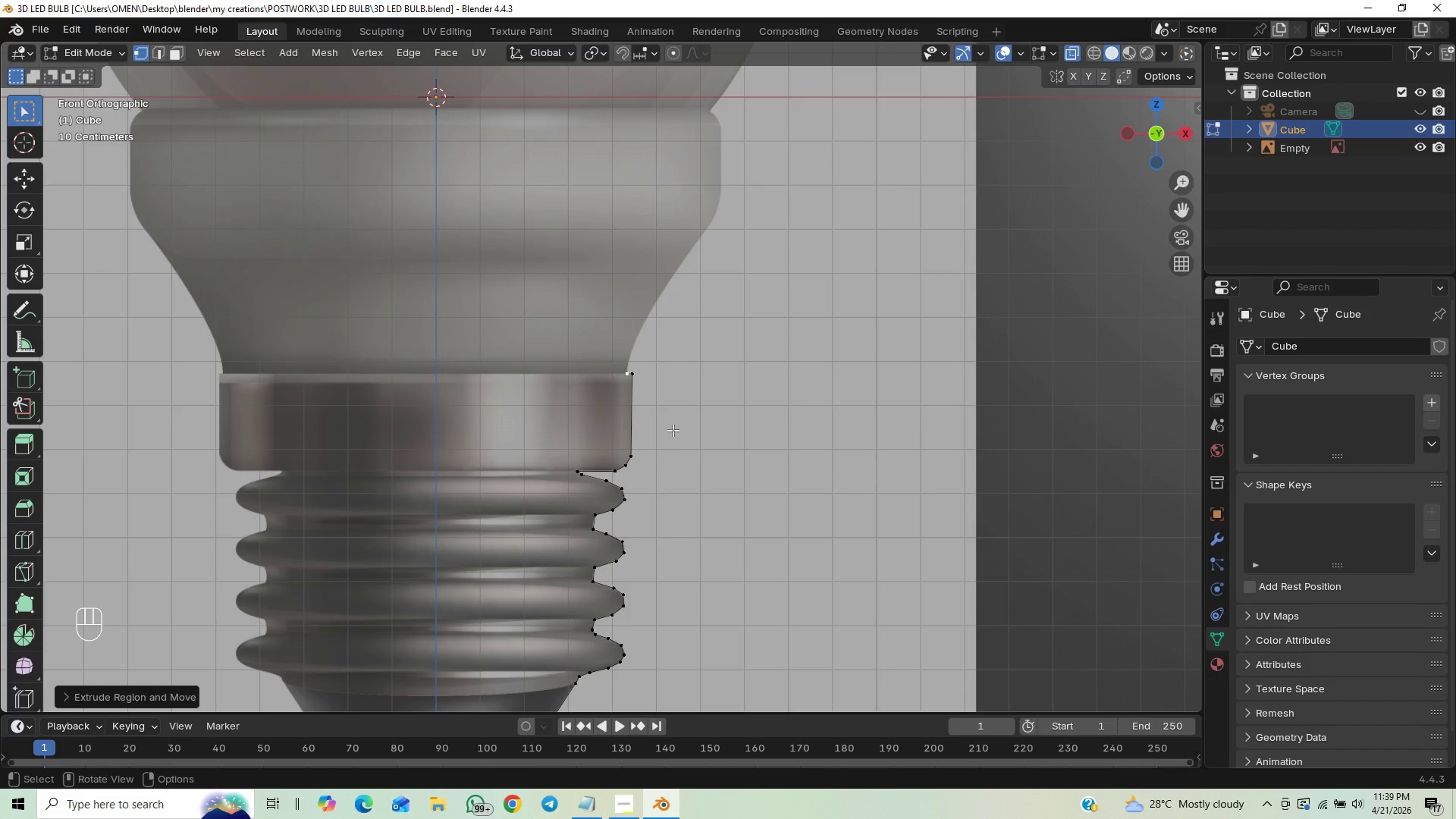 
hold_key(key=ShiftLeft, duration=0.89)
 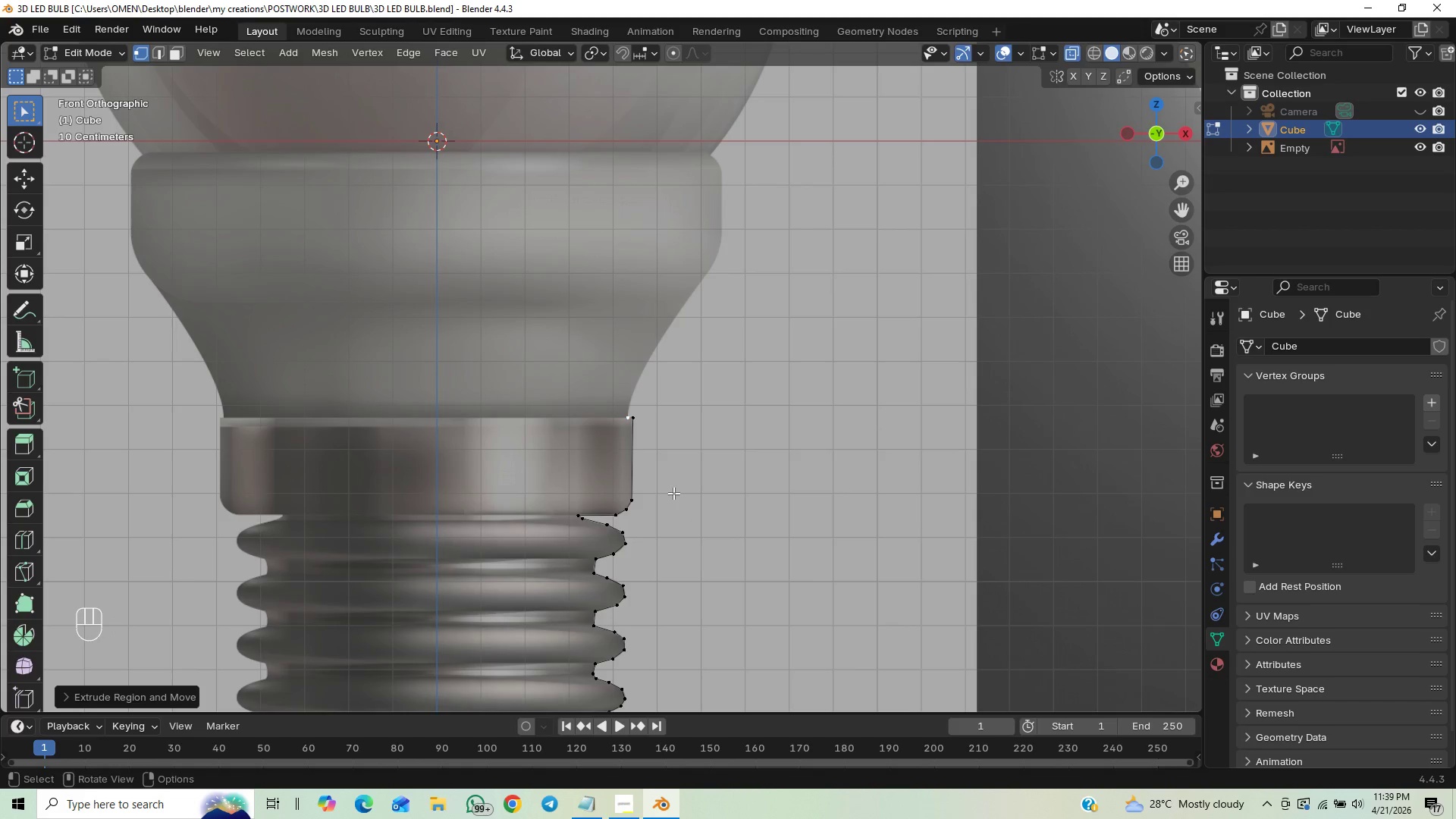 
hold_key(key=ControlLeft, duration=1.0)
scroll: coordinate [650, 548], scroll_direction: up, amount: 1.0
 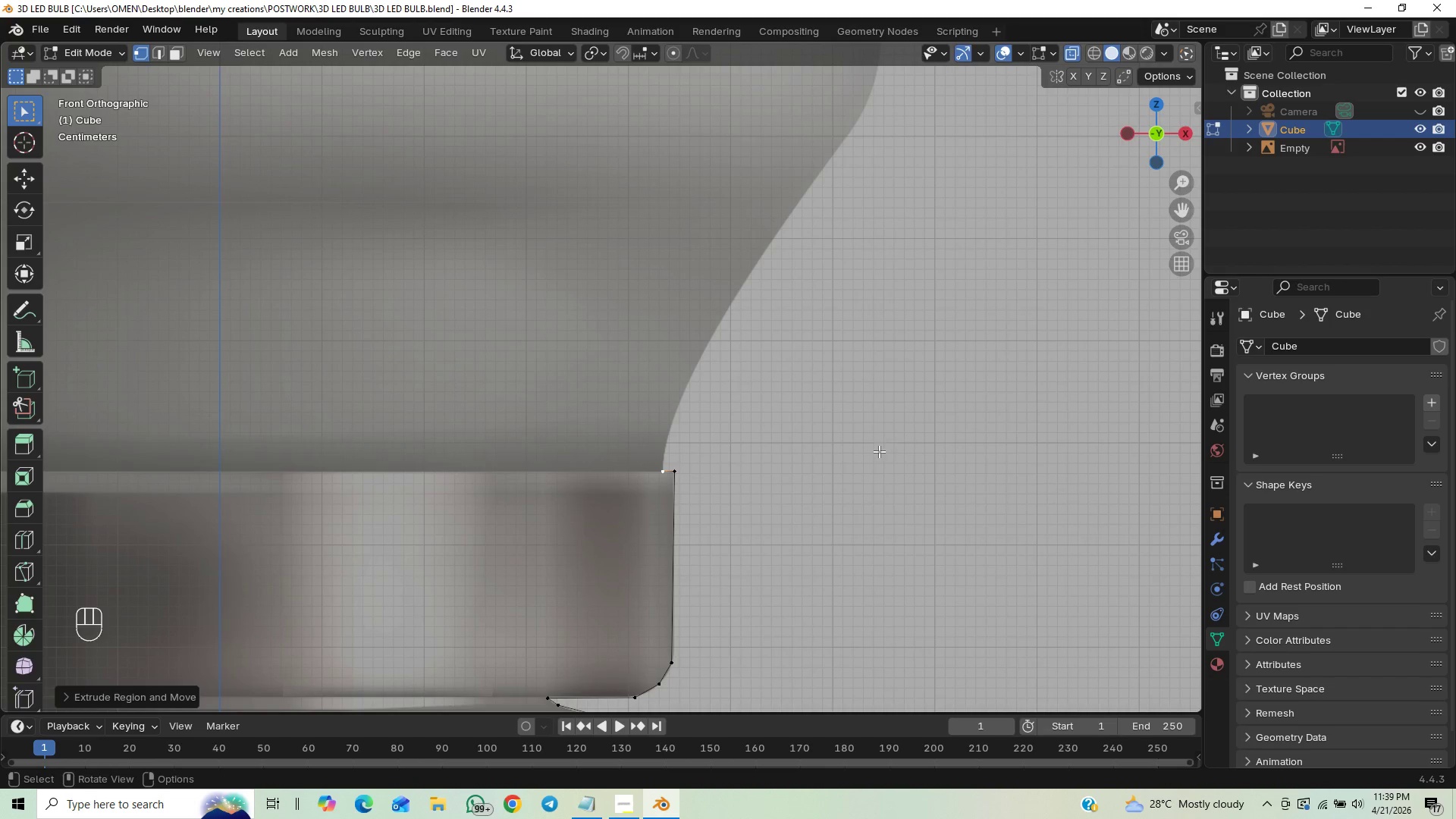 
wait(6.78)
 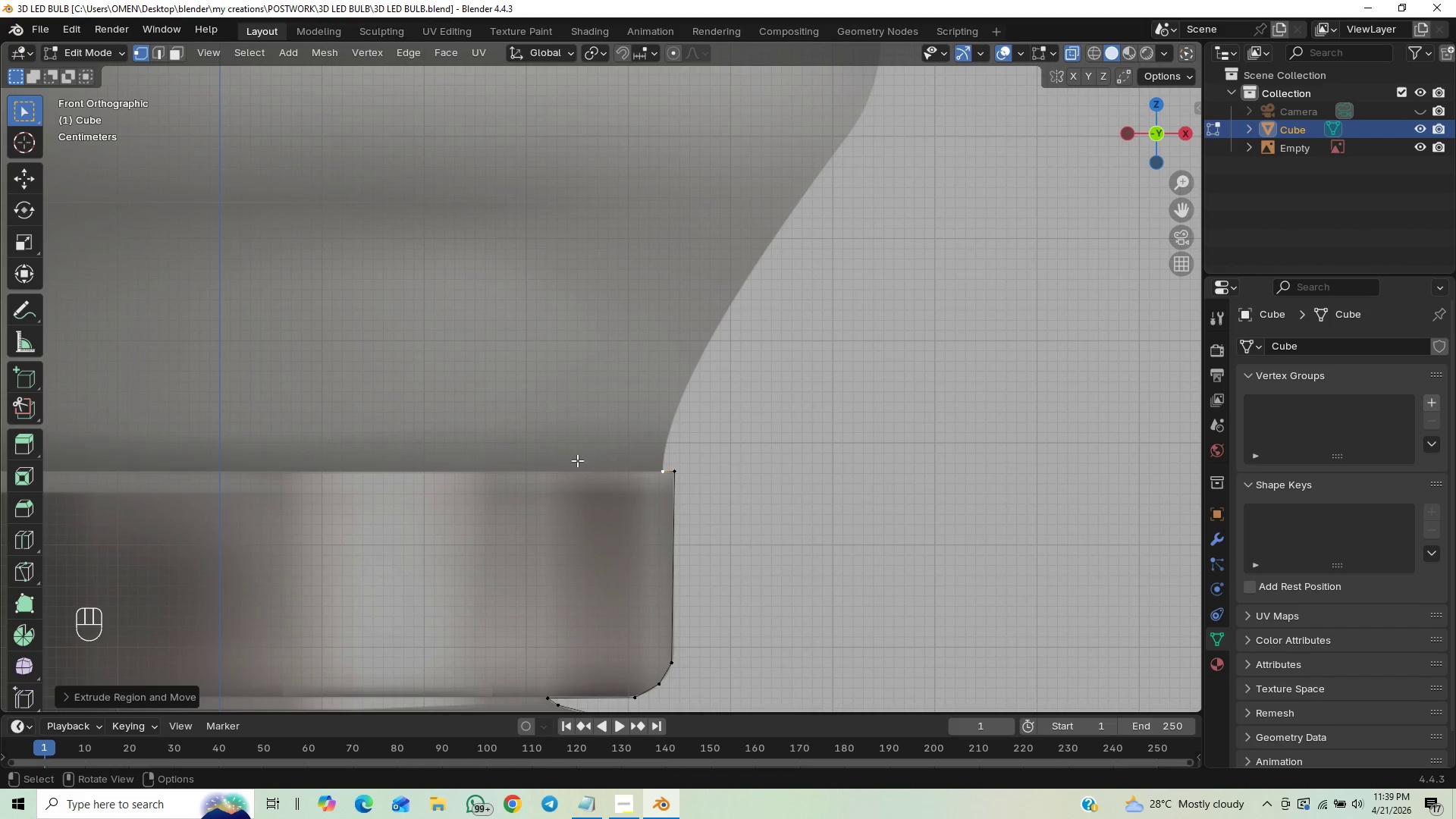 
hold_key(key=ControlLeft, duration=0.77)
 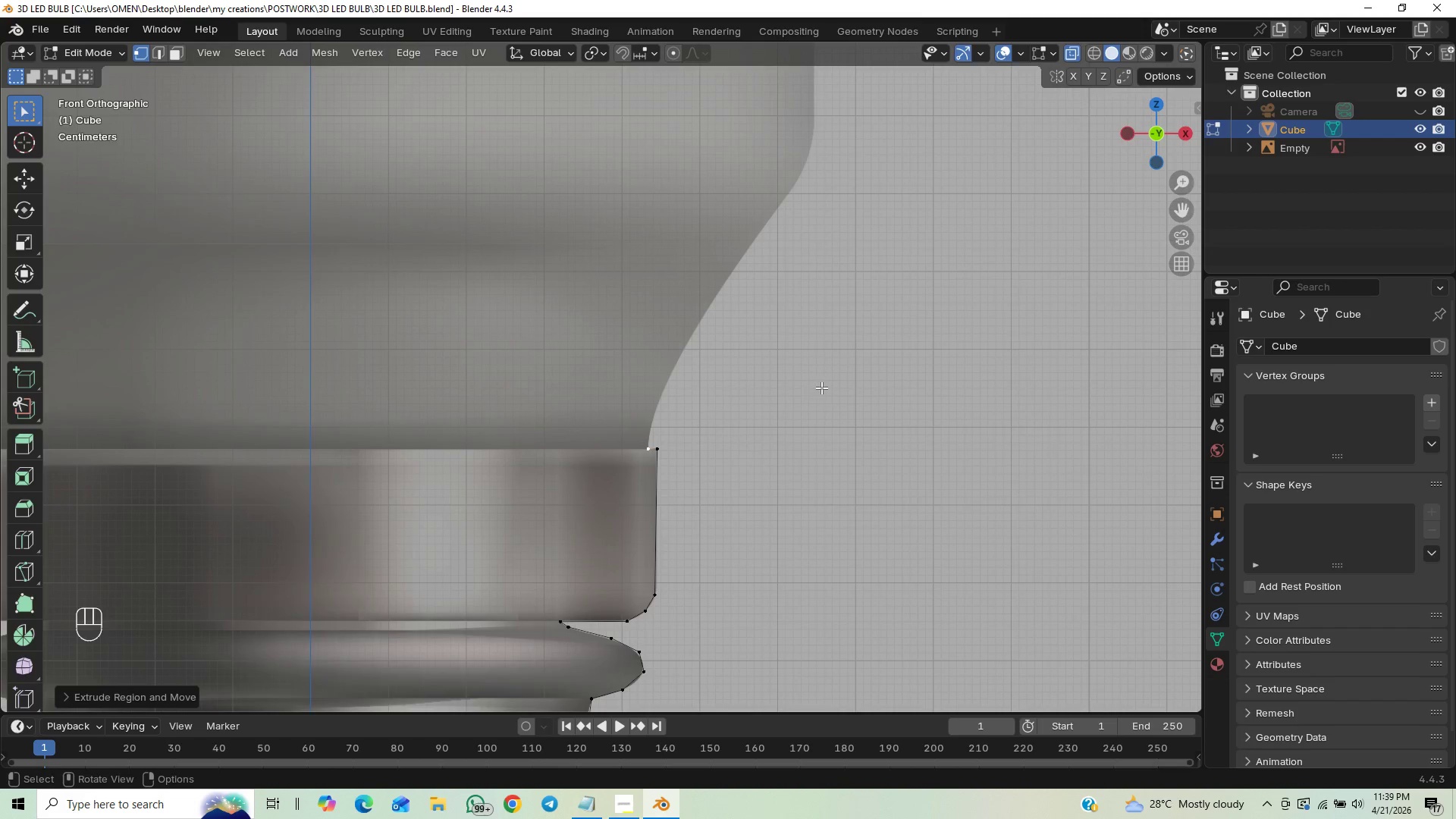 
hold_key(key=ShiftLeft, duration=0.69)
 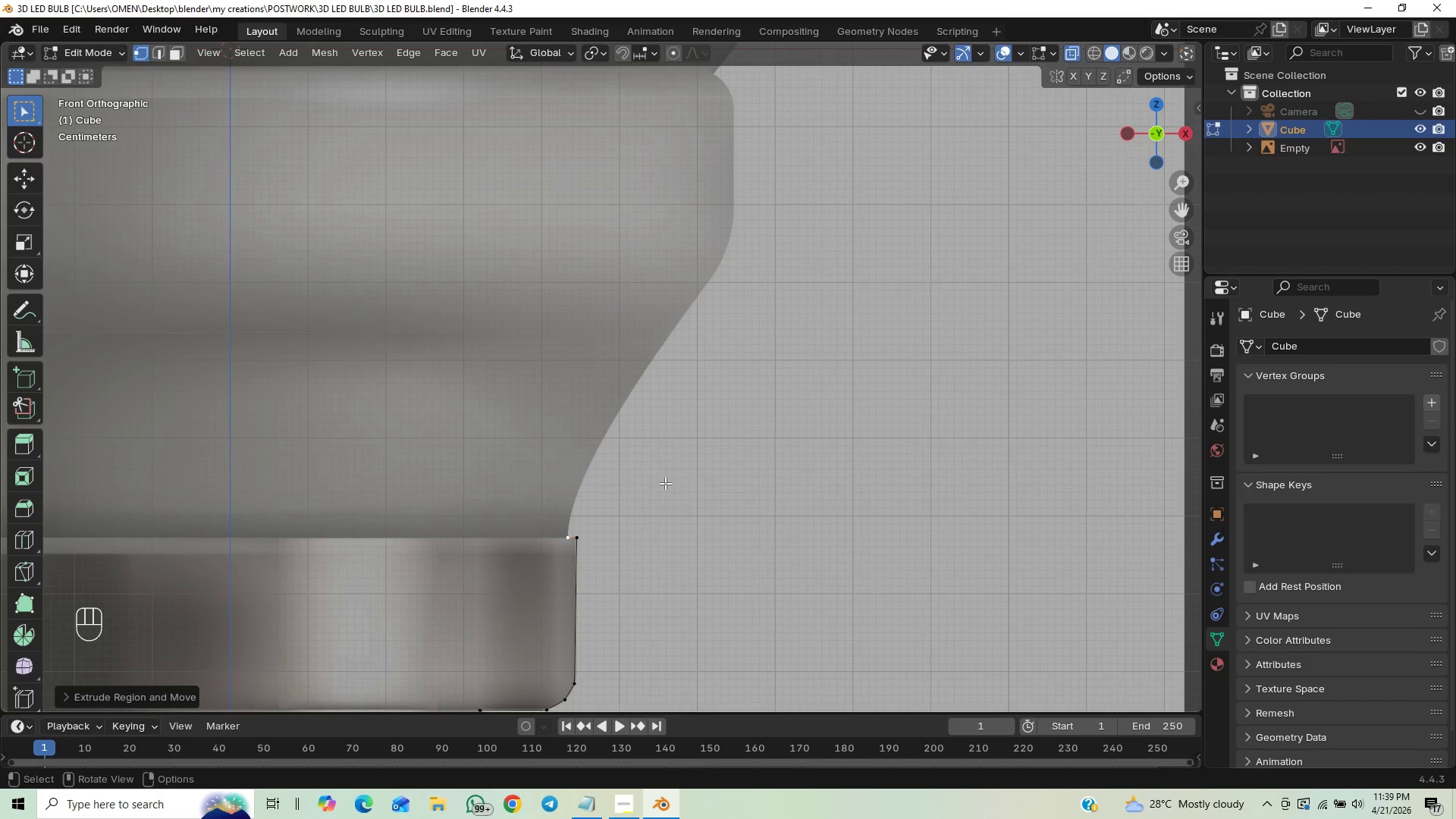 
hold_key(key=ControlLeft, duration=0.52)
 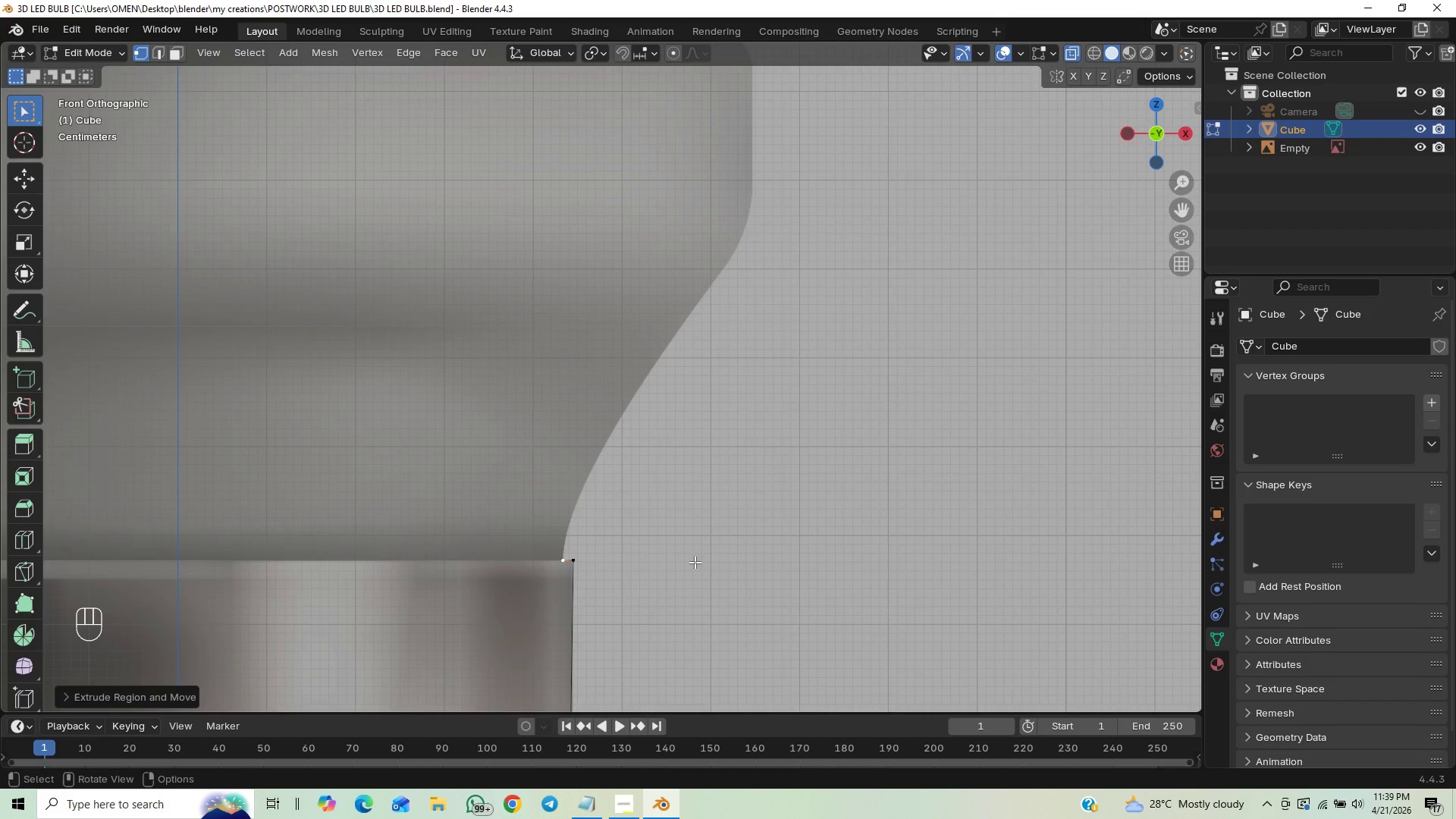 
hold_key(key=ShiftLeft, duration=0.45)
 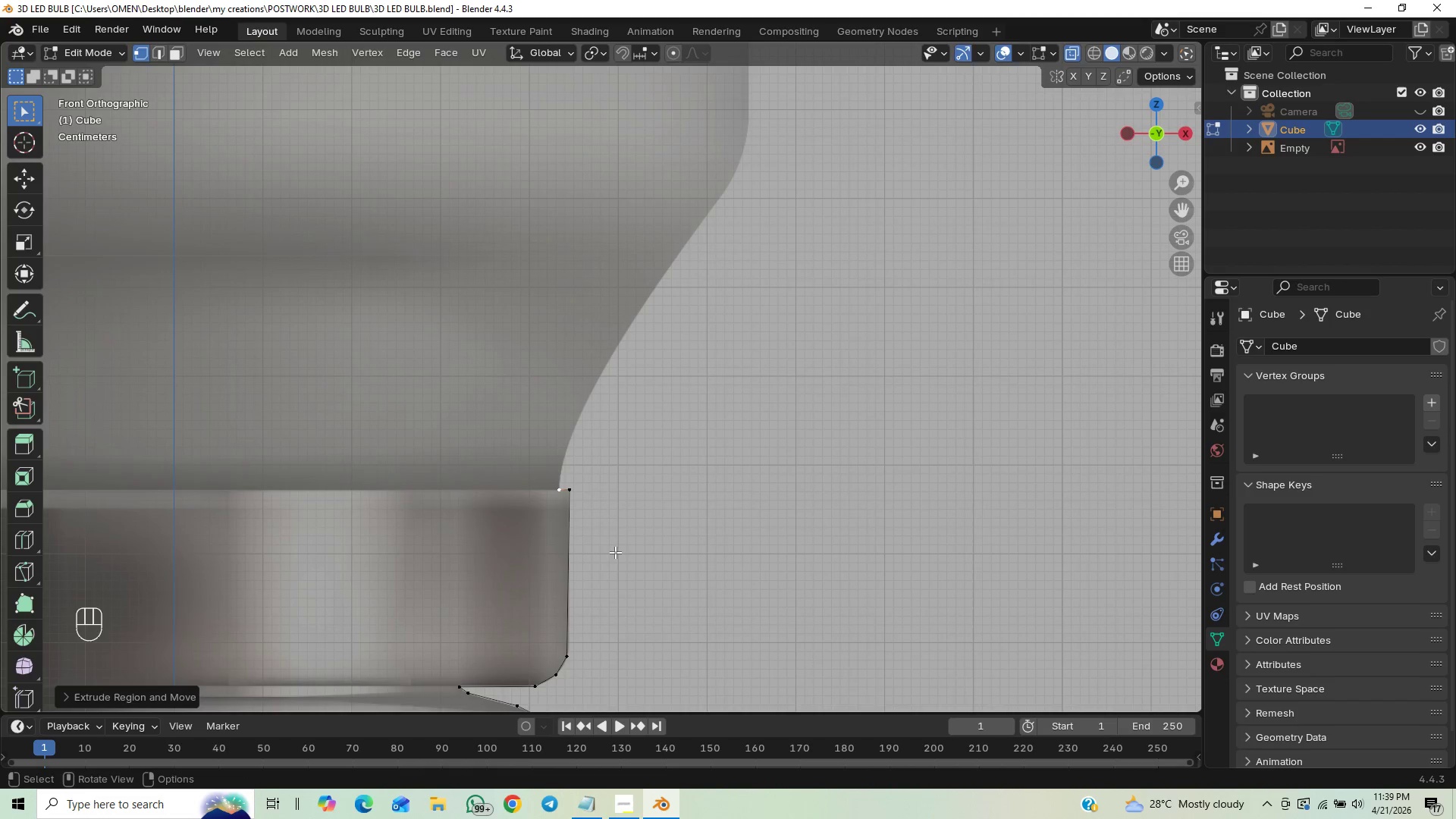 
hold_key(key=ControlLeft, duration=0.77)
 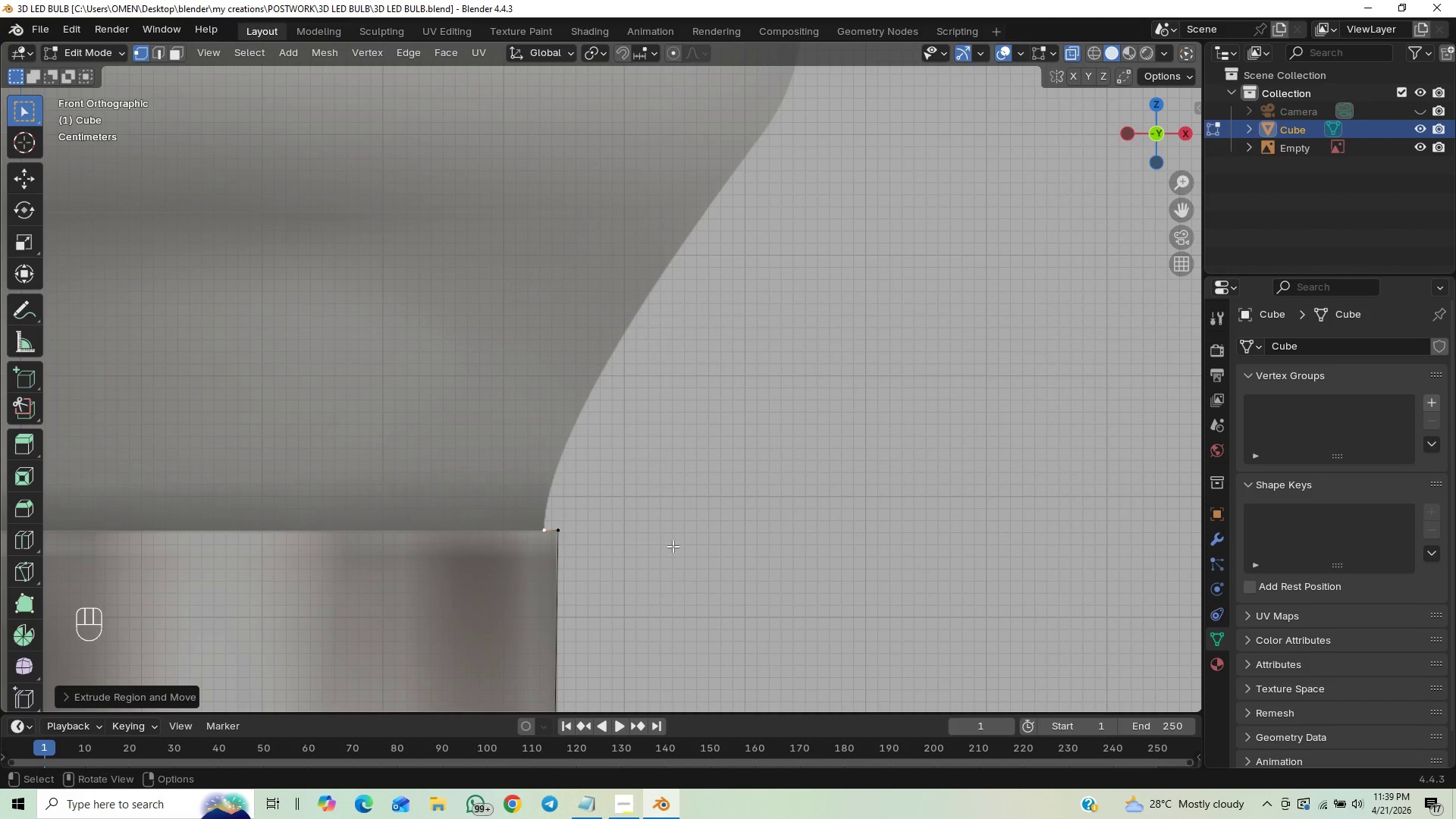 
key(E)
 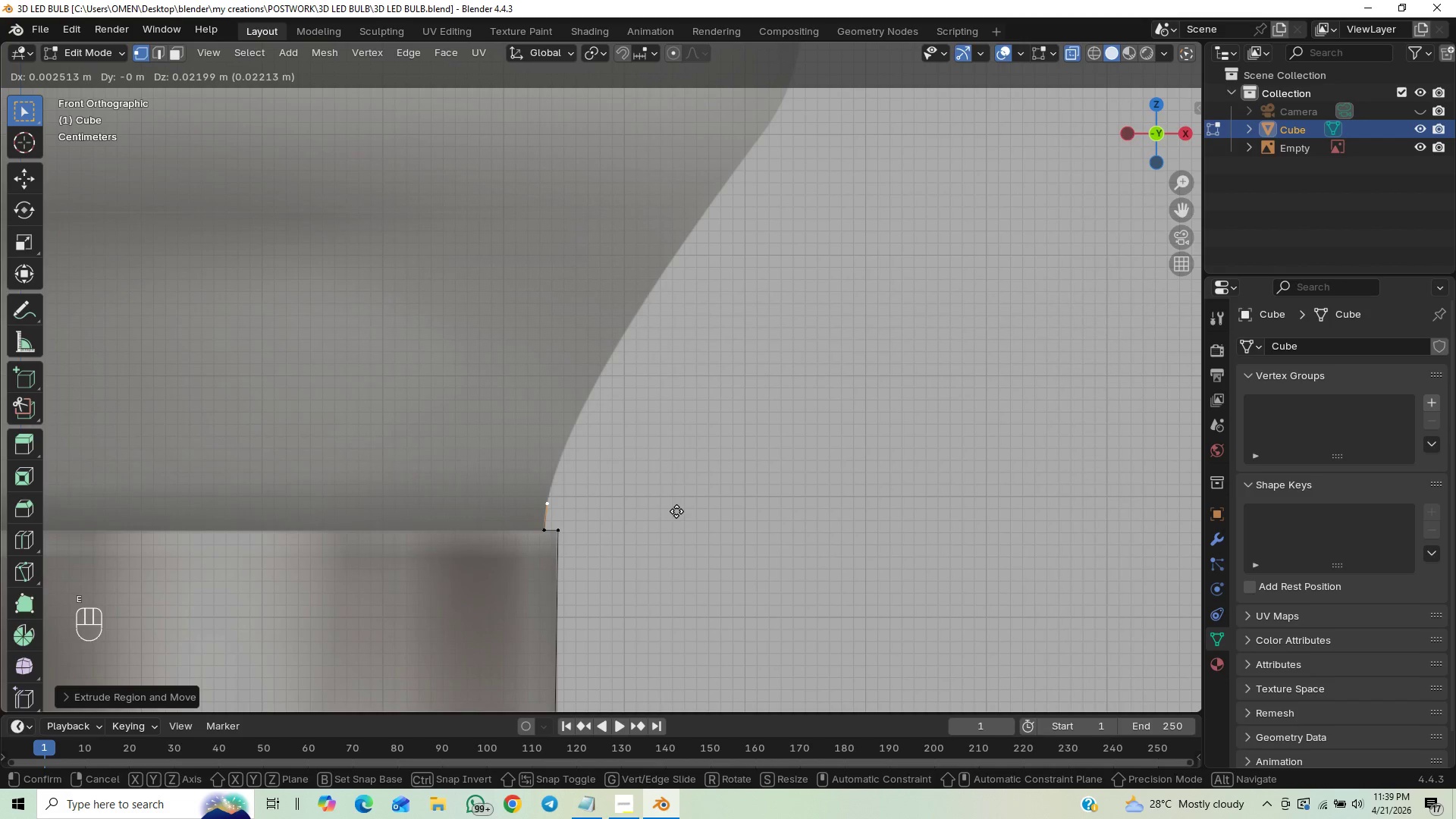 
hold_key(key=ShiftLeft, duration=1.5)
left_click([676, 507])
 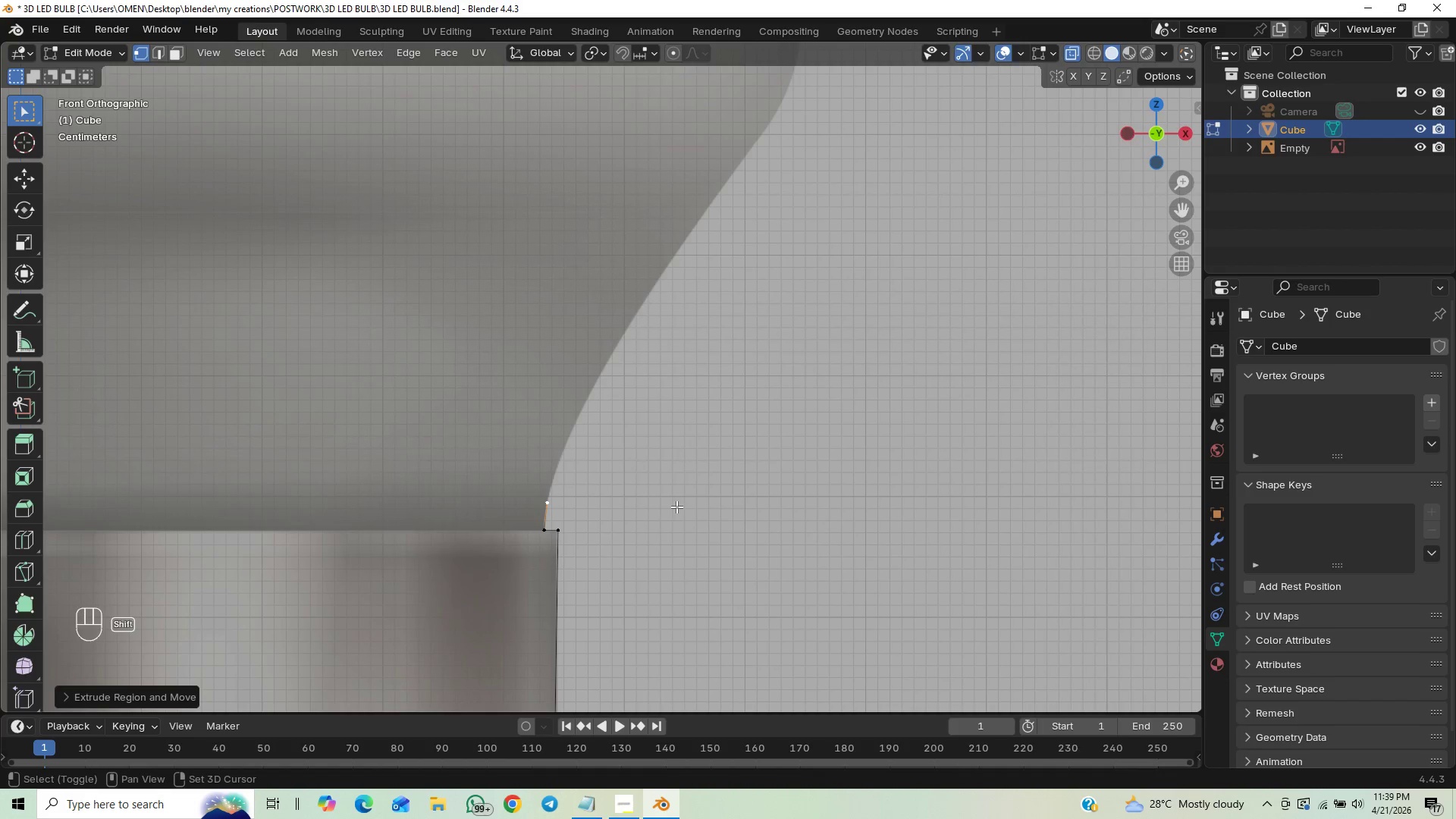 
key(Shift+ShiftLeft)
 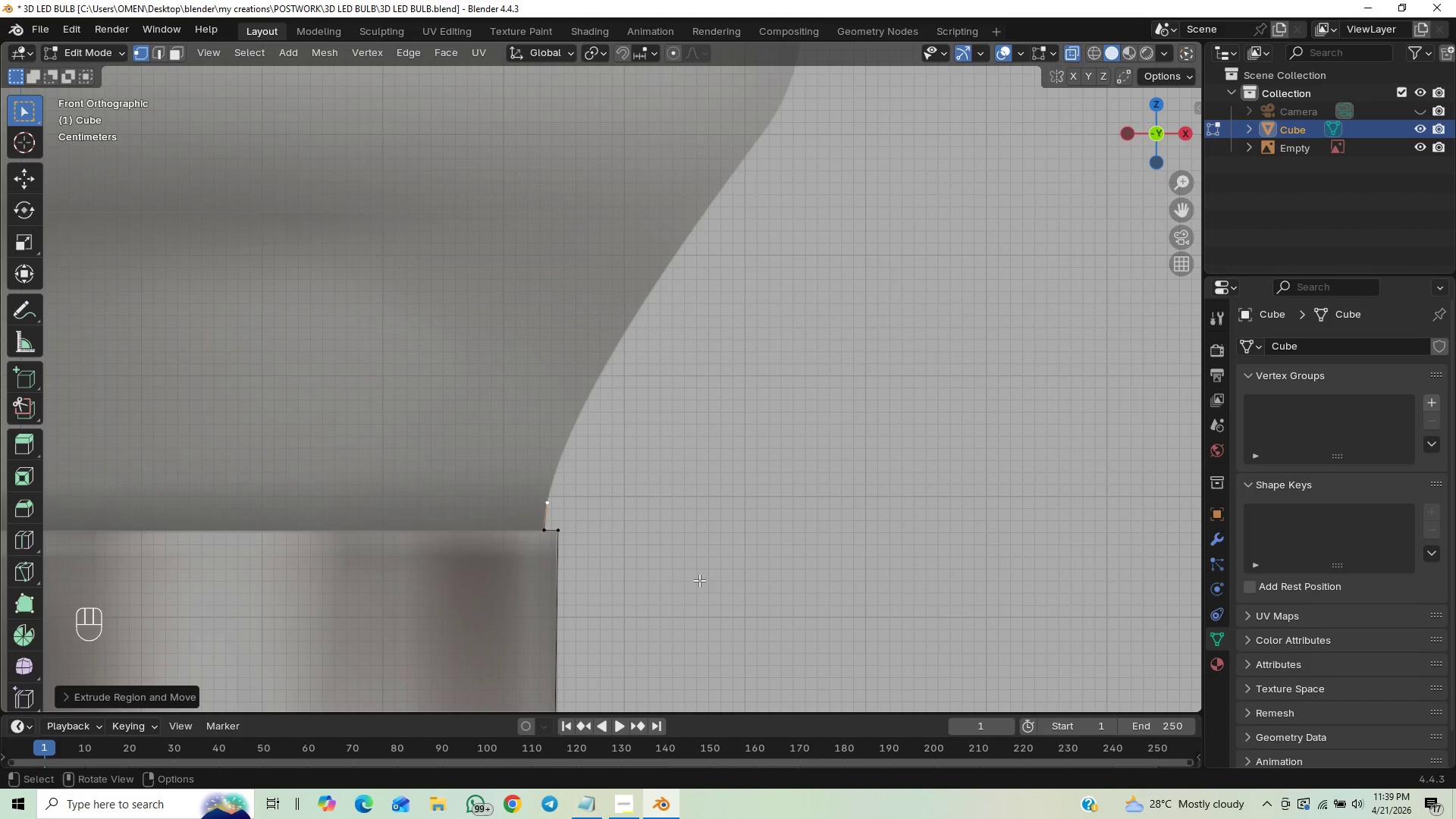 
key(E)
 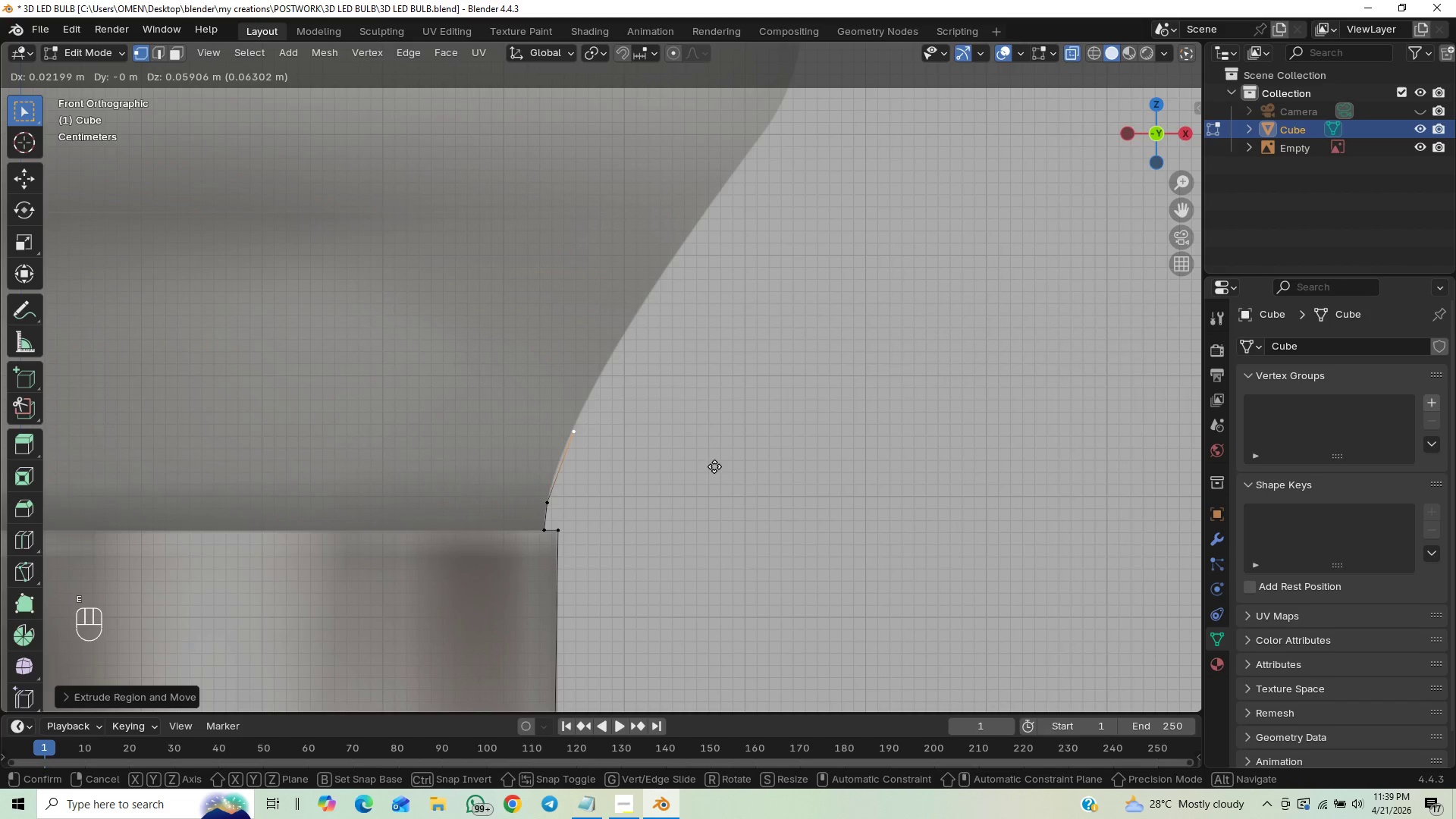 
hold_key(key=ShiftLeft, duration=1.52)
 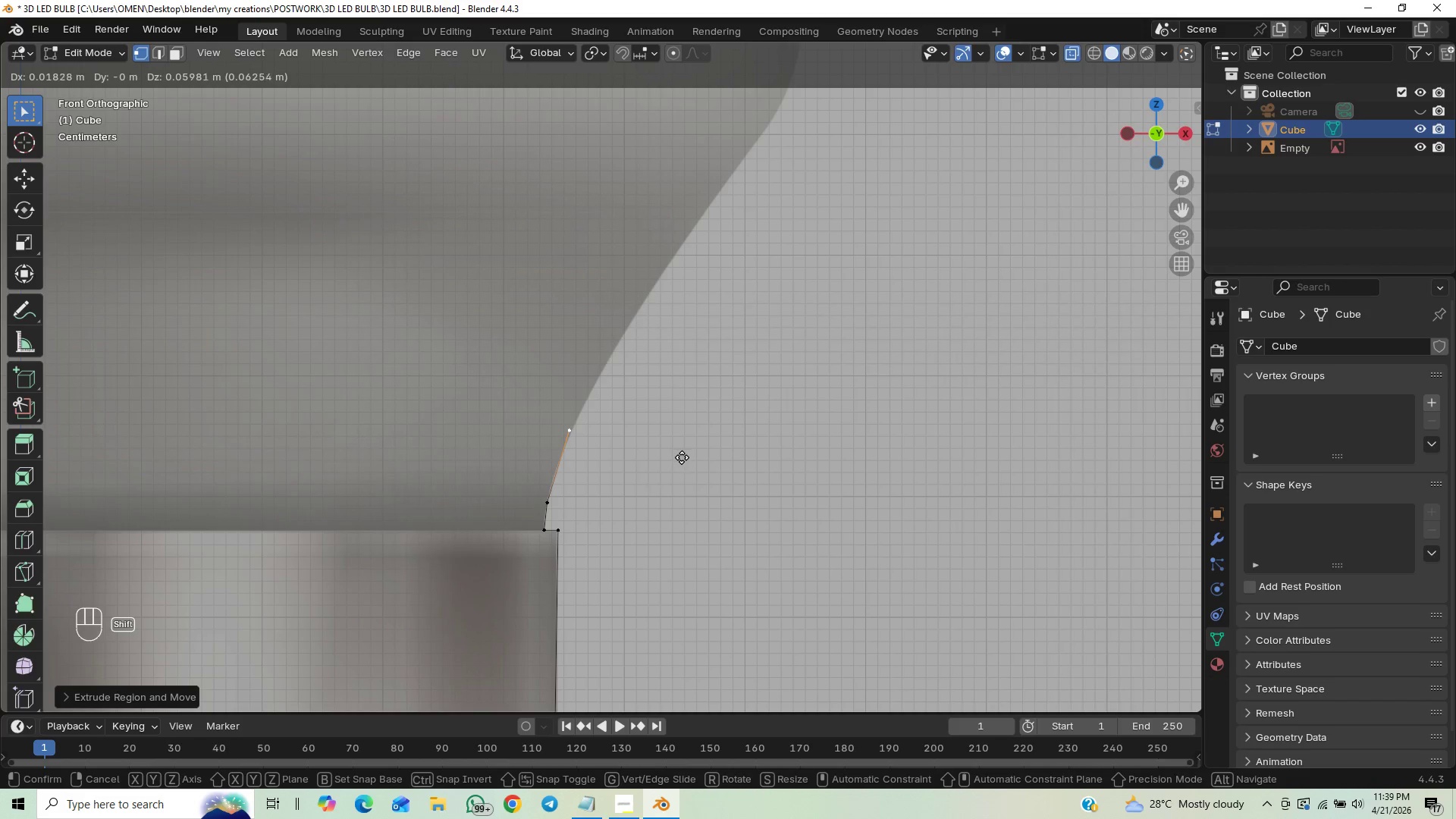 
hold_key(key=ShiftLeft, duration=0.67)
 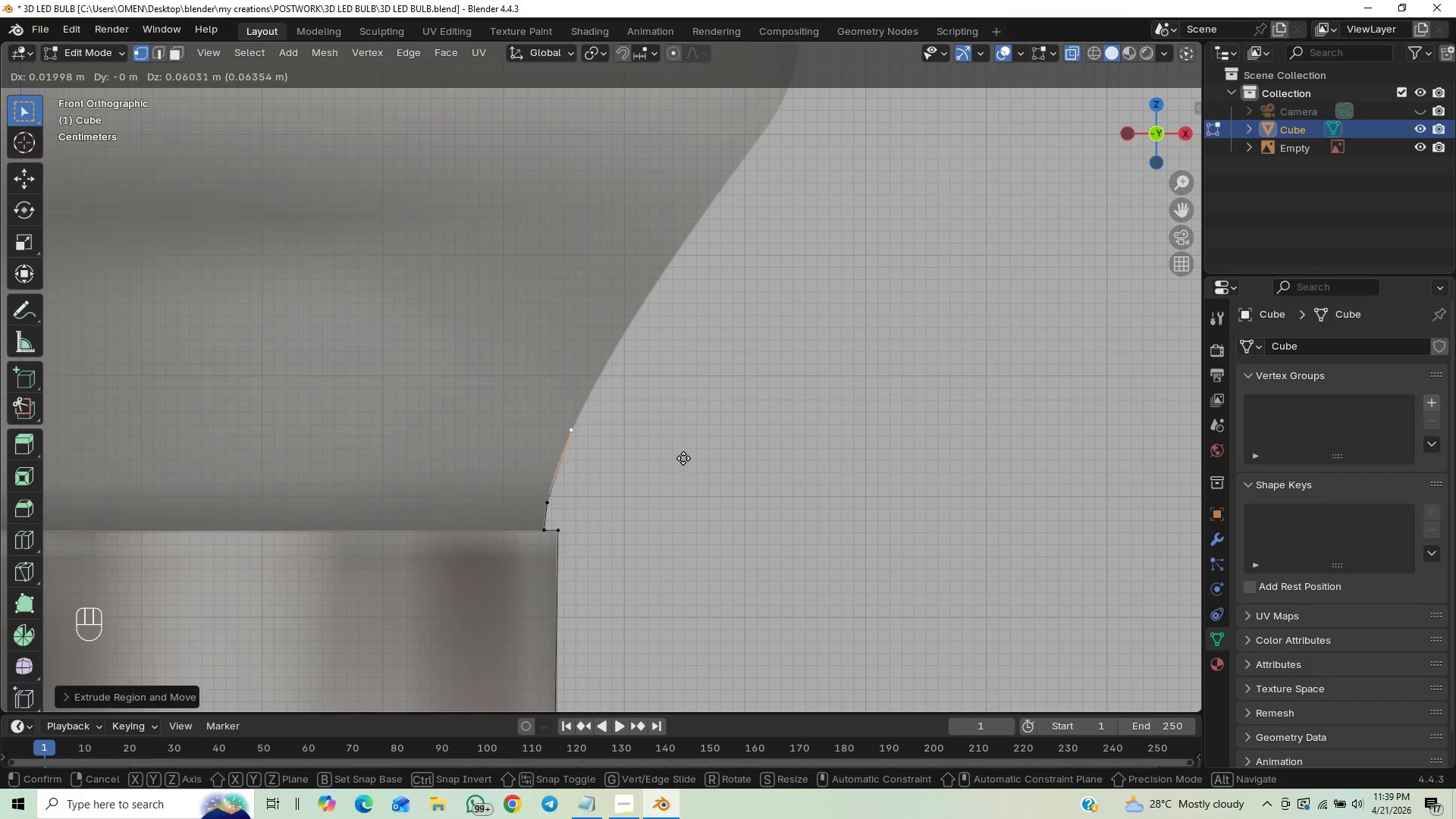 
hold_key(key=ShiftLeft, duration=1.5)
 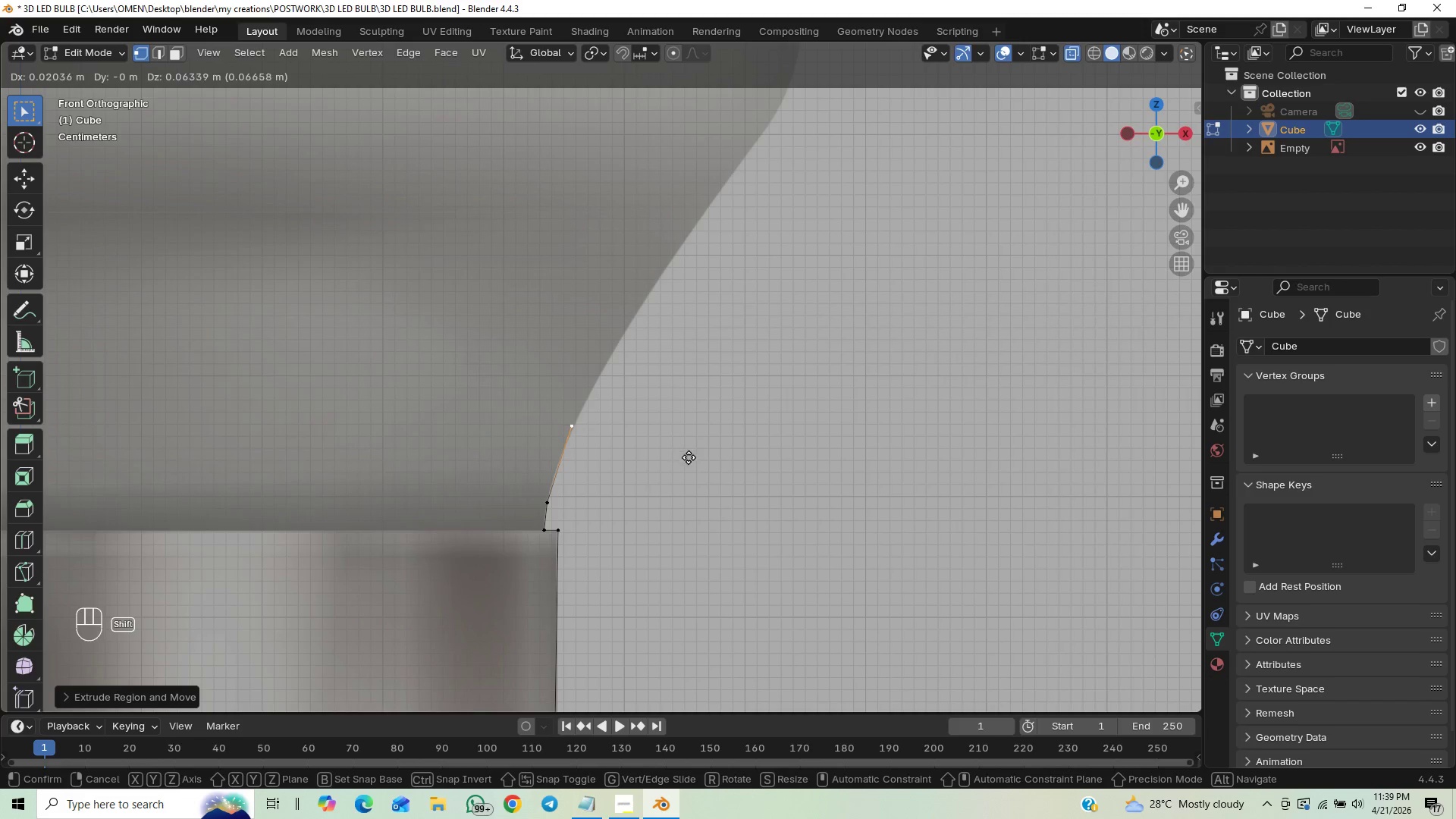 
hold_key(key=ShiftLeft, duration=1.22)
 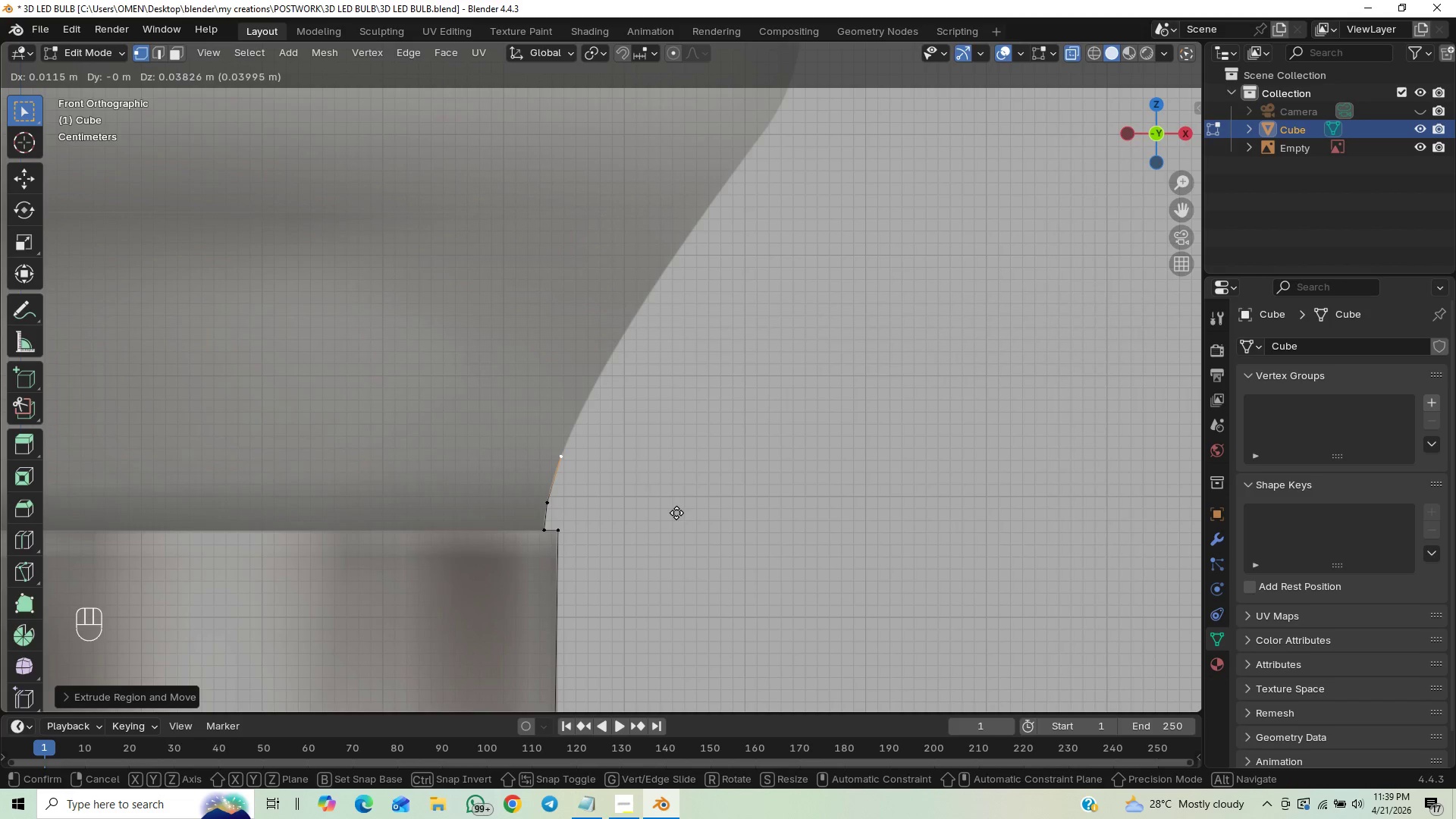 
key(Shift+ShiftLeft)
 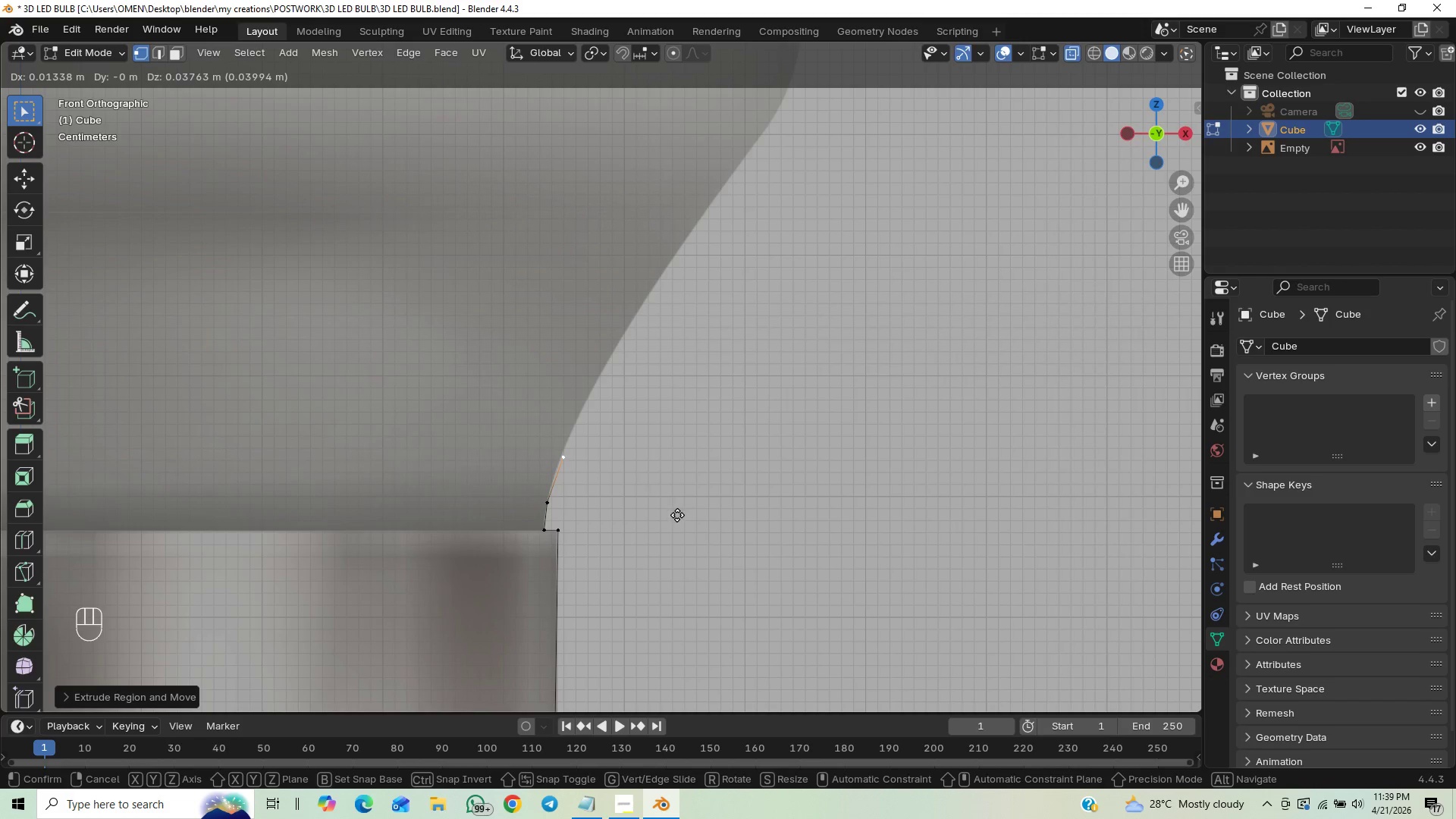 
hold_key(key=ShiftLeft, duration=1.5)
 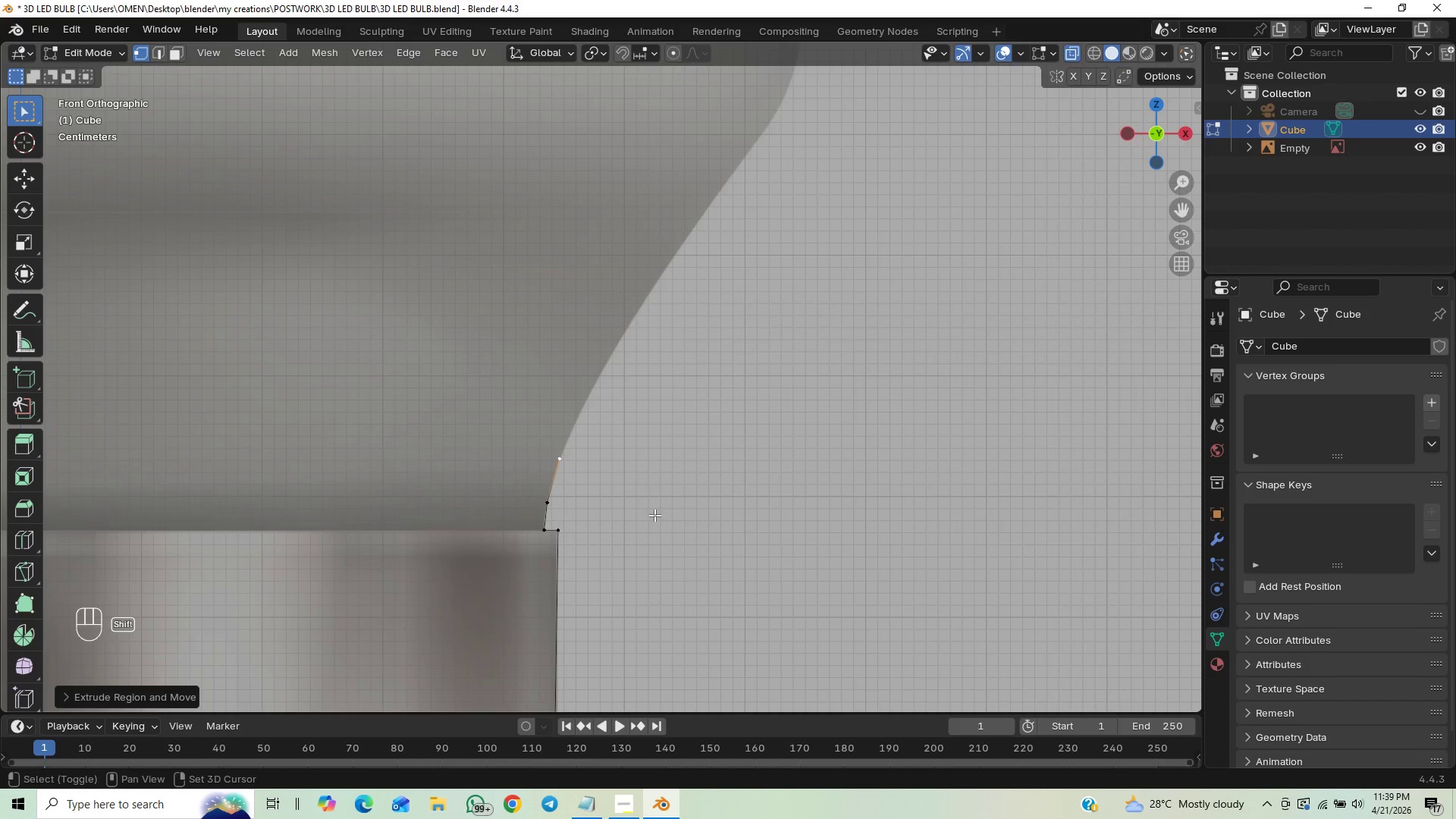 
hold_key(key=ShiftLeft, duration=0.58)
left_click([654, 515])
 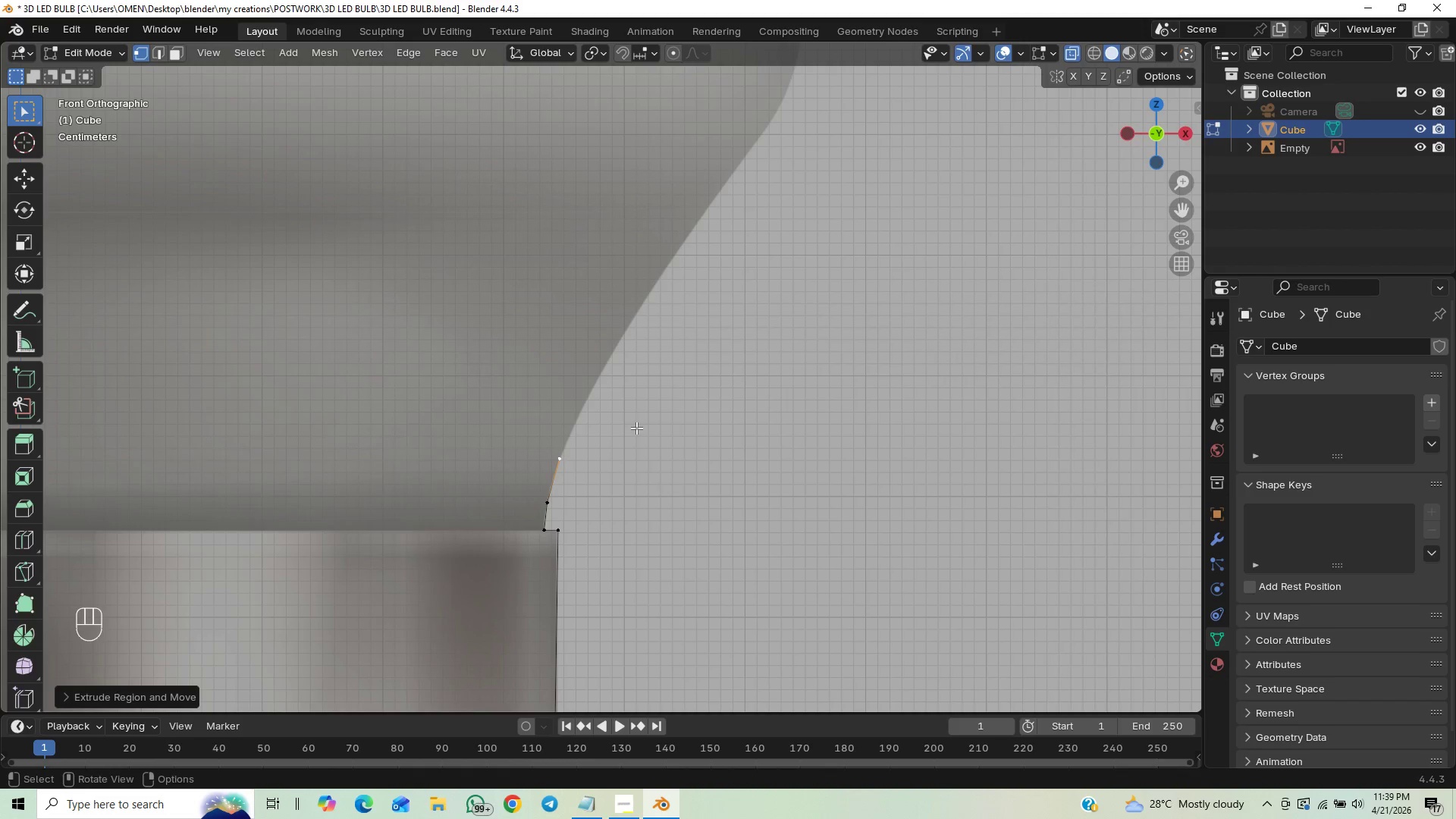 
key(E)
 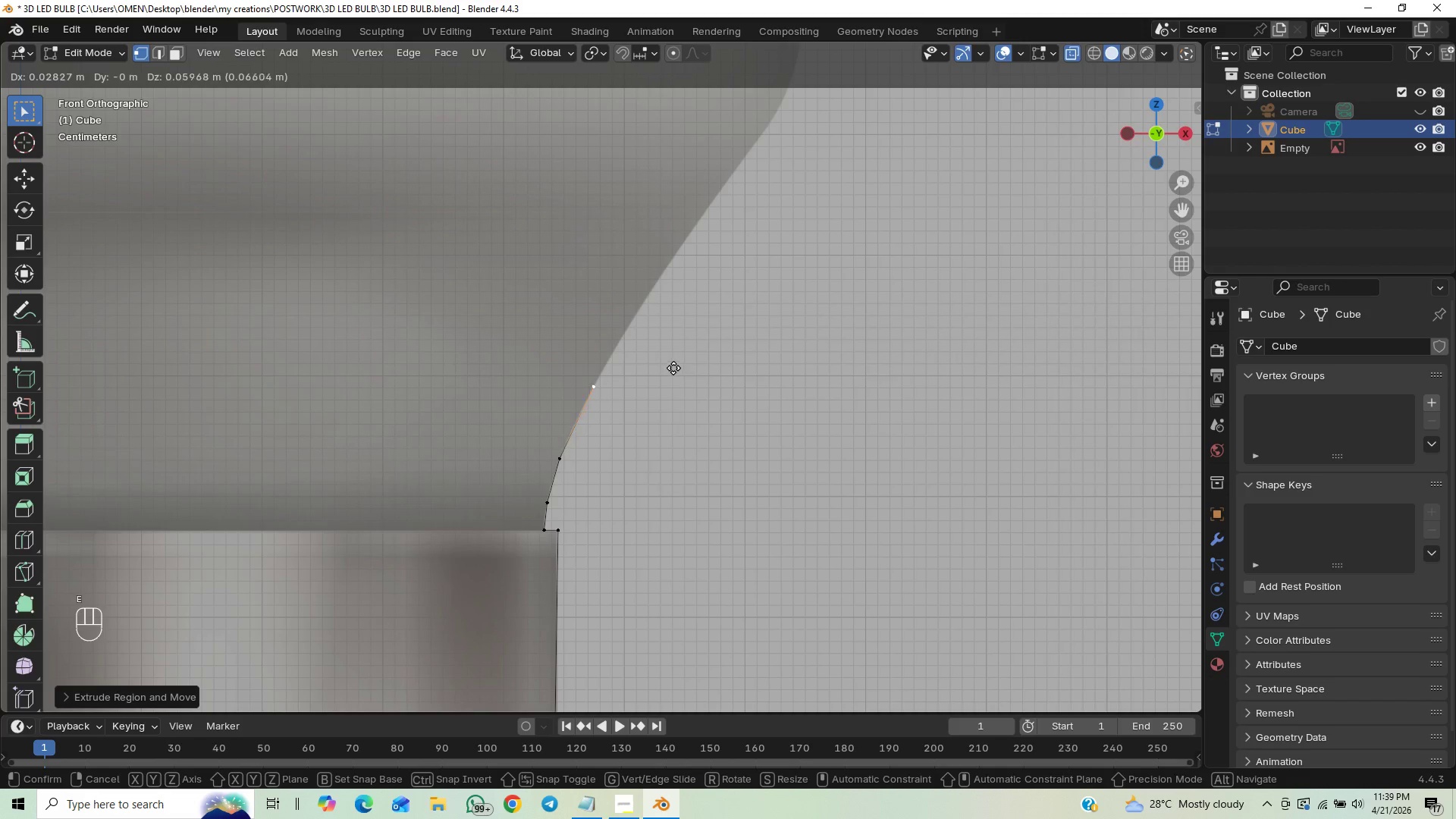 
hold_key(key=ShiftLeft, duration=1.5)
 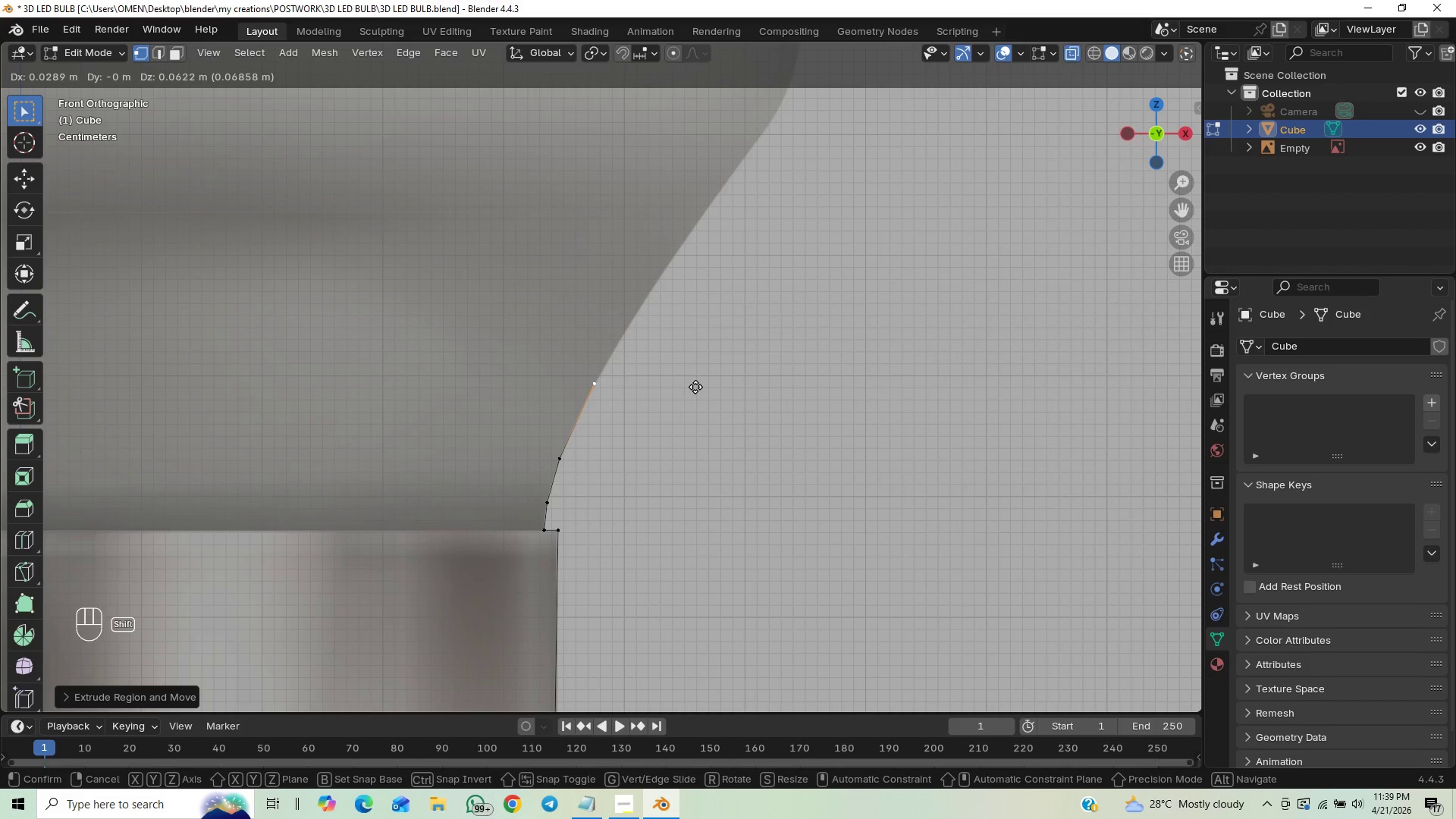 
hold_key(key=ShiftLeft, duration=1.52)
 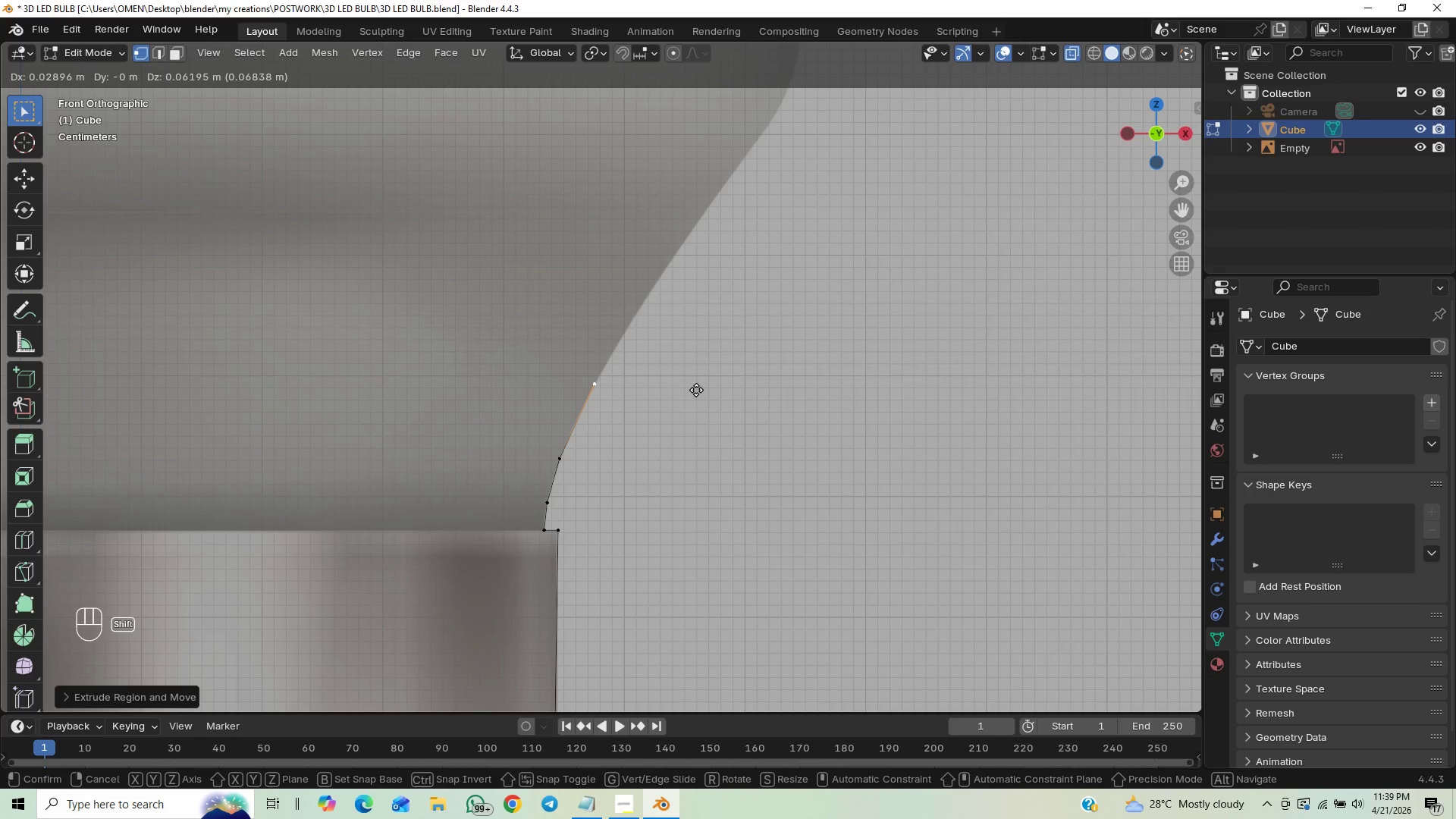 
hold_key(key=ShiftLeft, duration=0.67)
 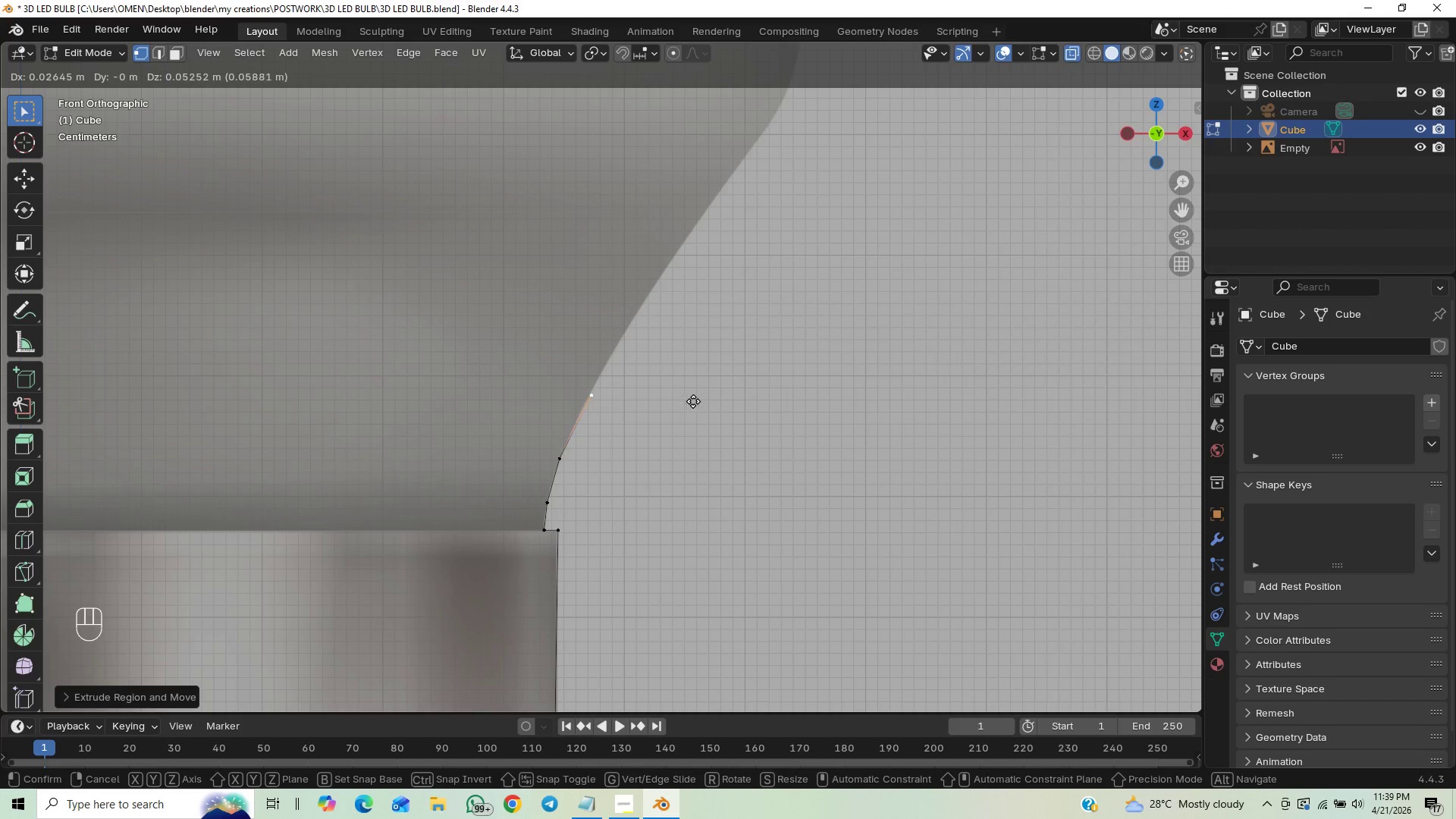 
hold_key(key=ShiftLeft, duration=1.5)
left_click([689, 344])
 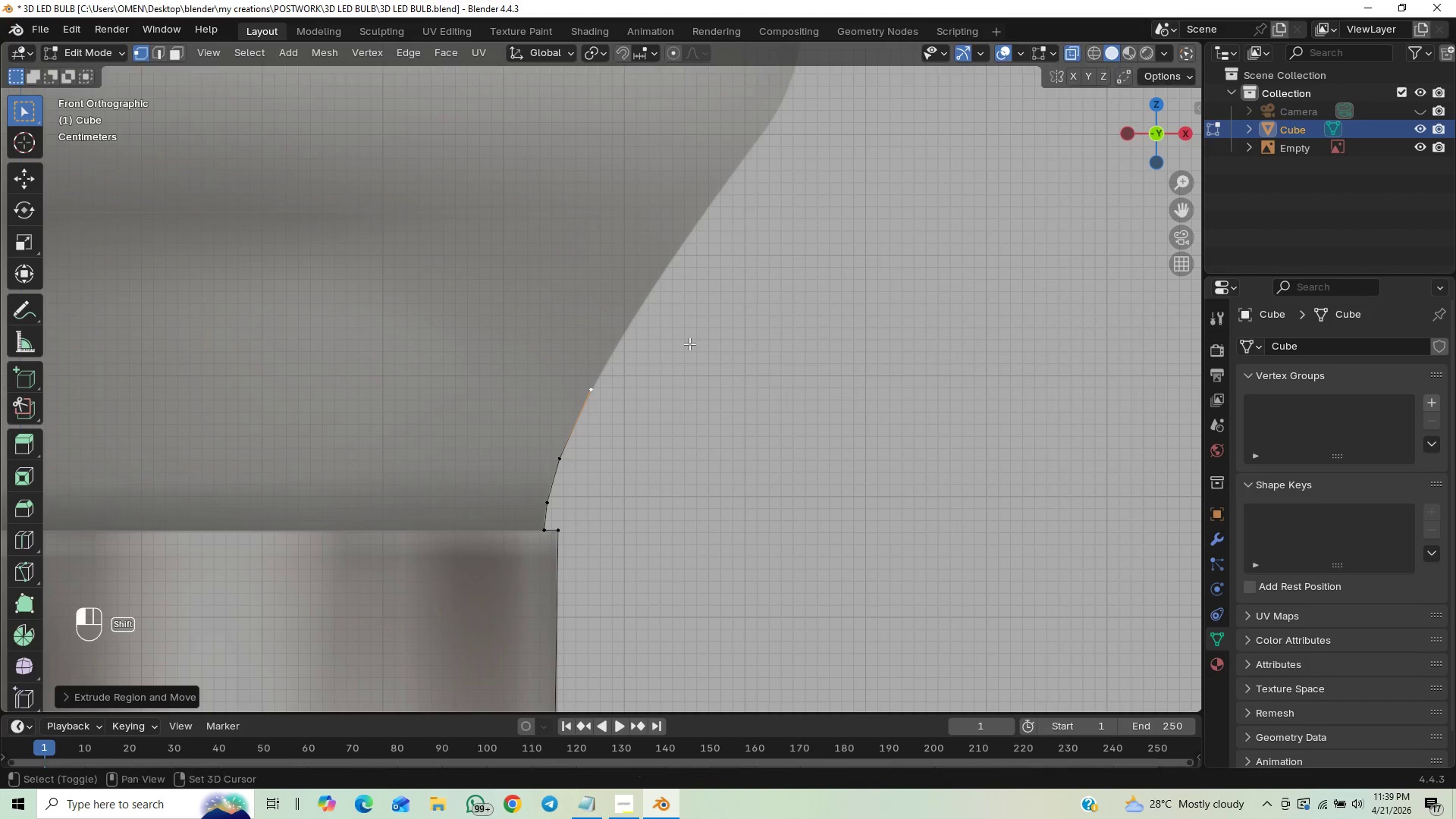 
key(Shift+ShiftLeft)
 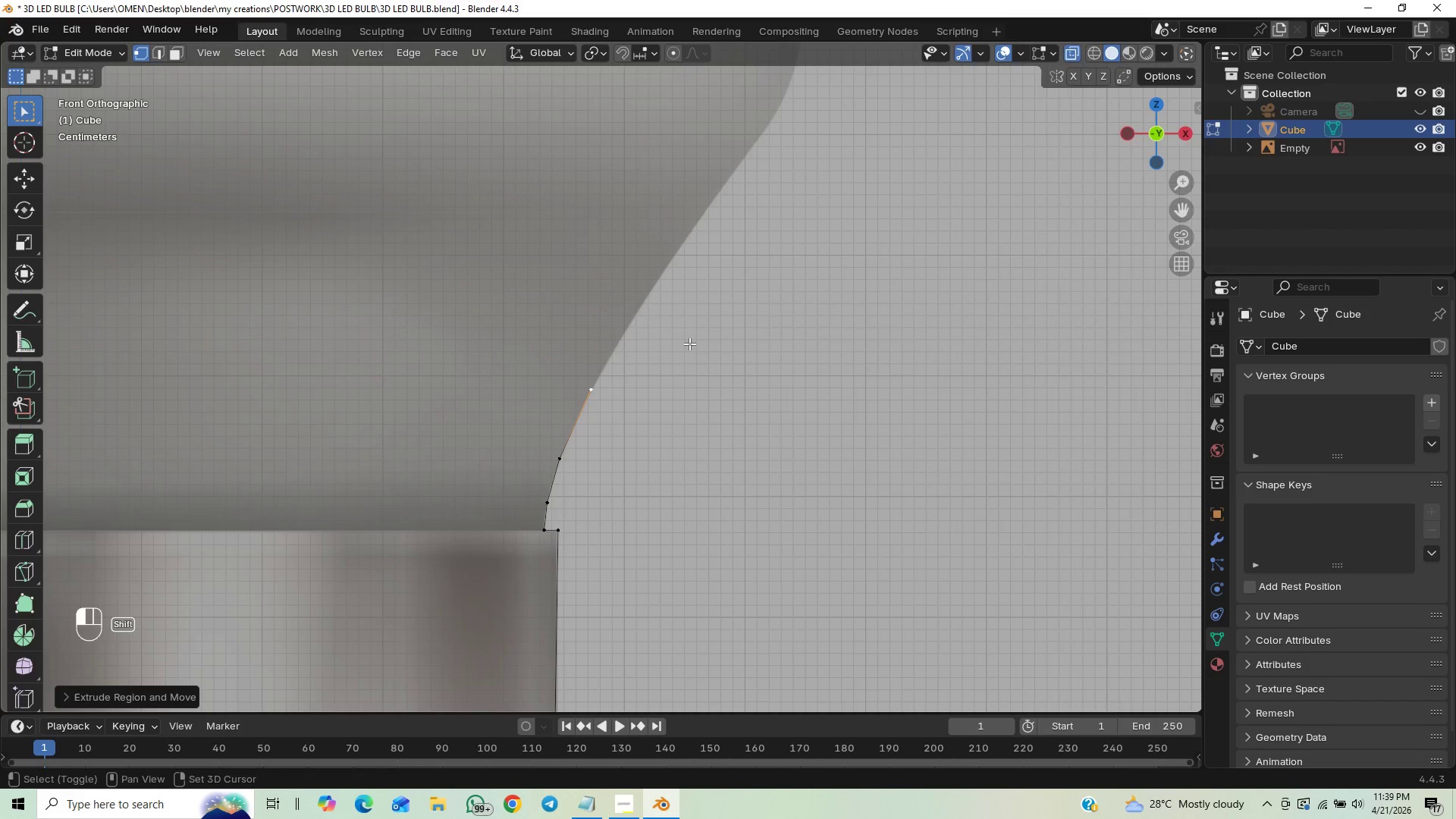 
key(Shift+ShiftLeft)
 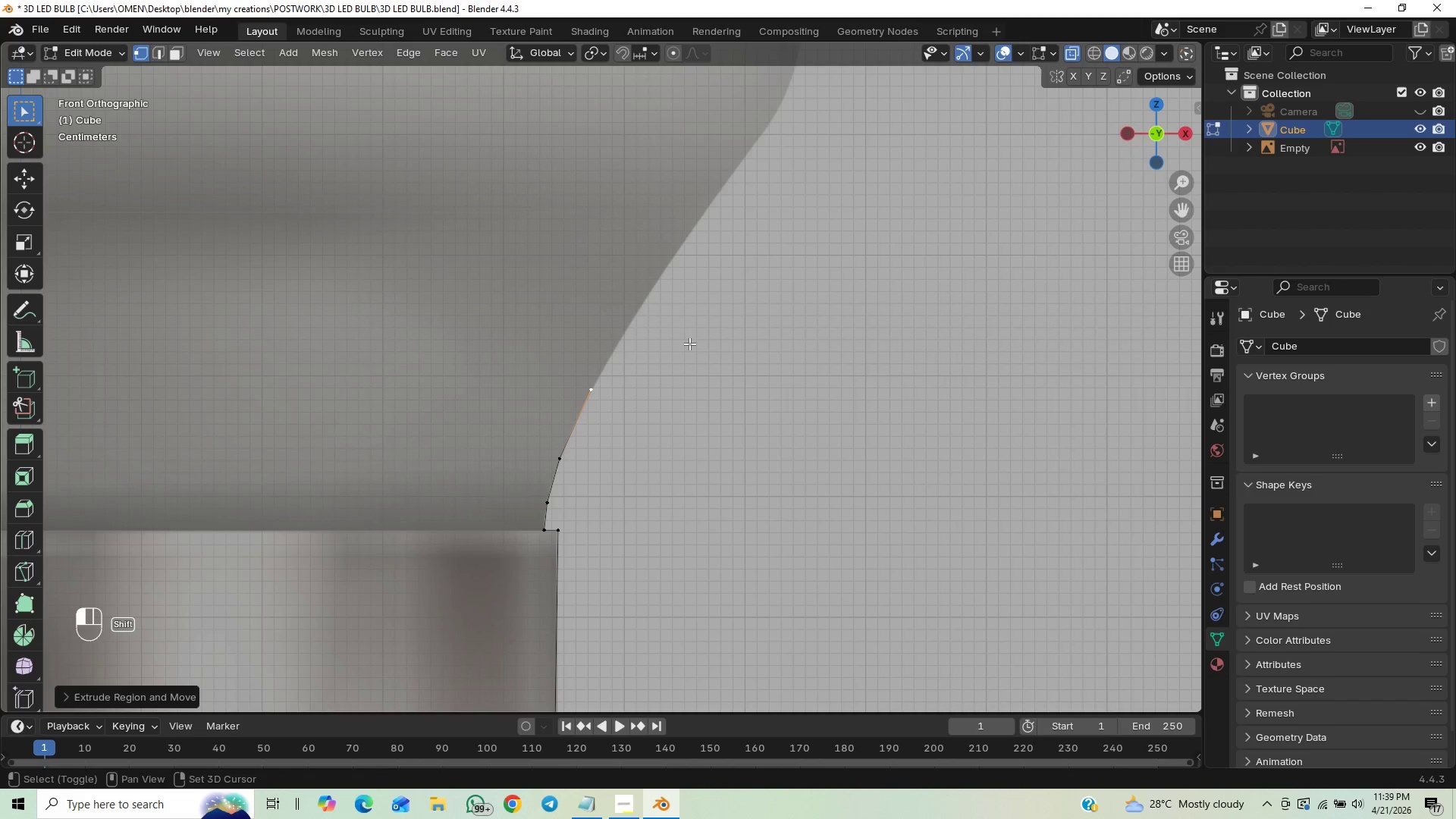 
key(Shift+ShiftLeft)
 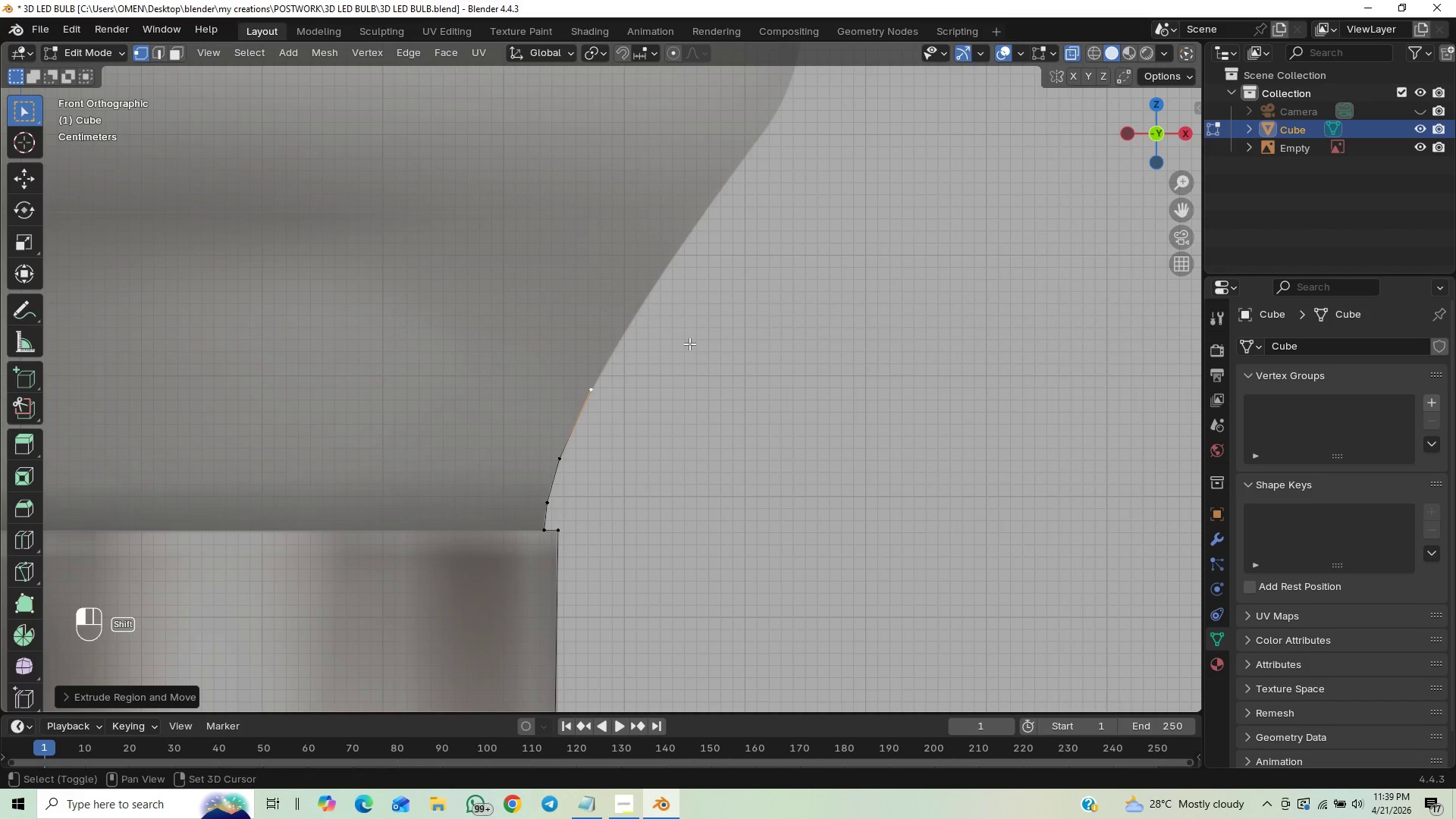 
key(Shift+ShiftLeft)
 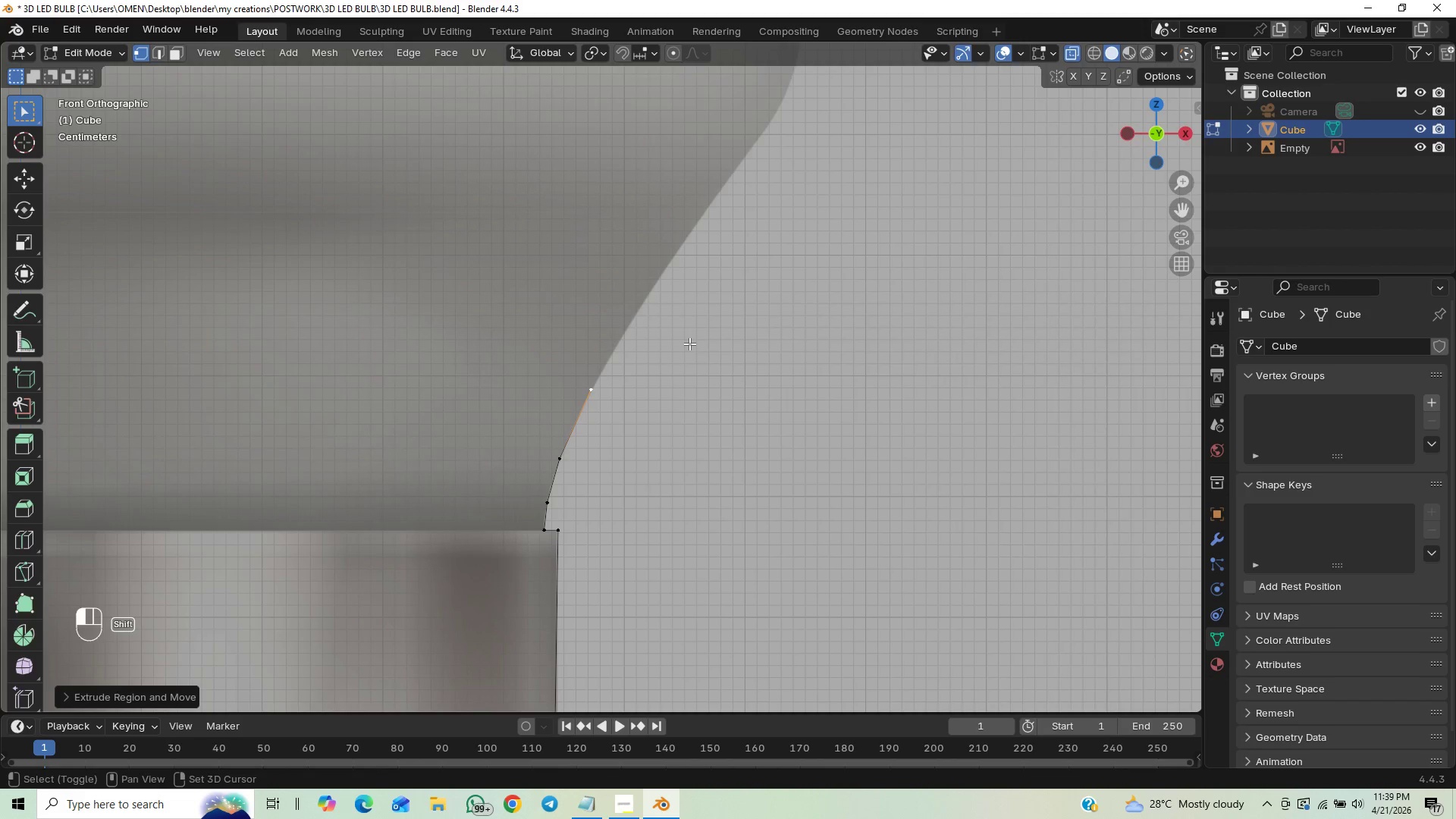 
key(Shift+ShiftLeft)
 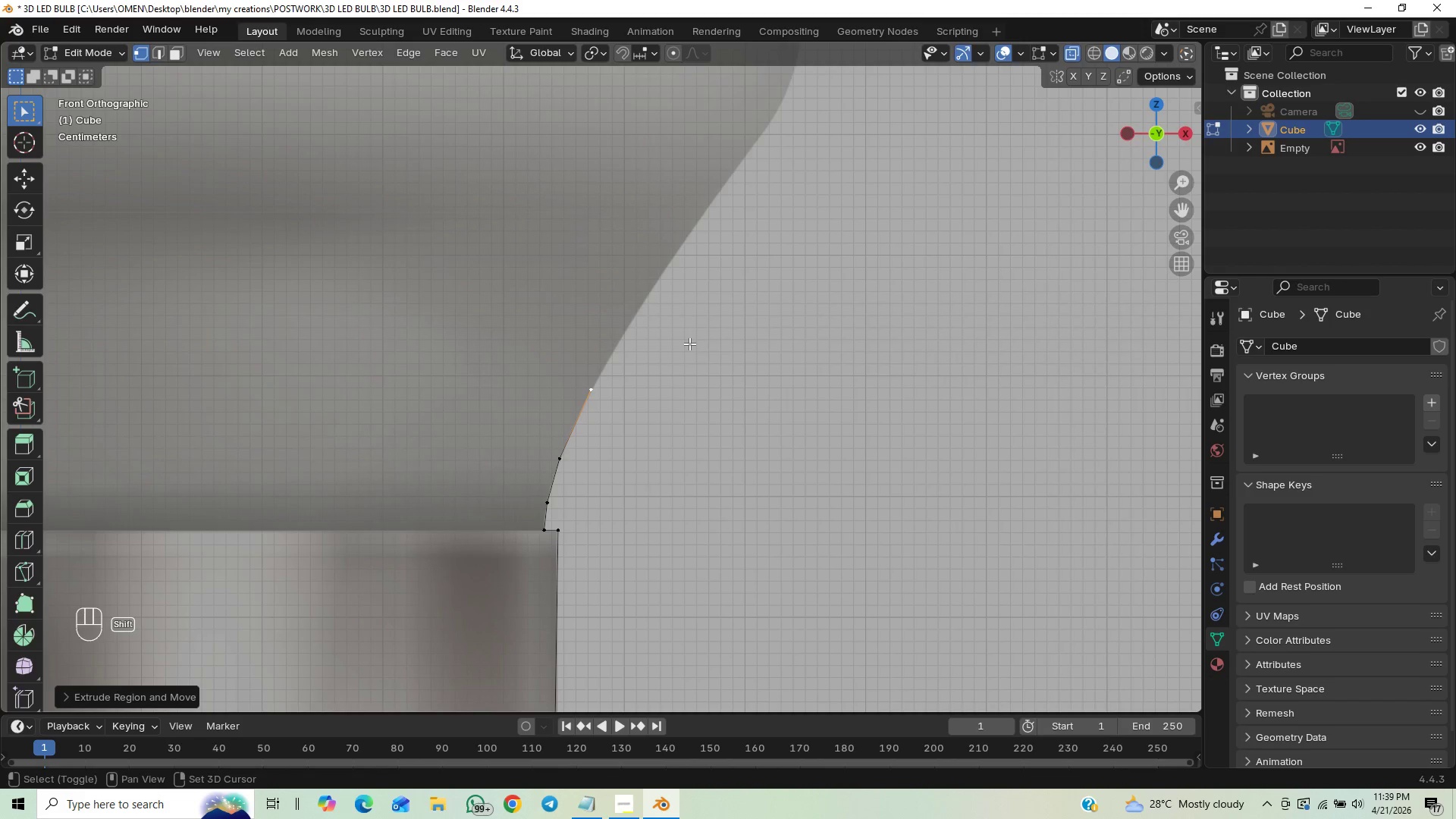 
key(Shift+ShiftLeft)
 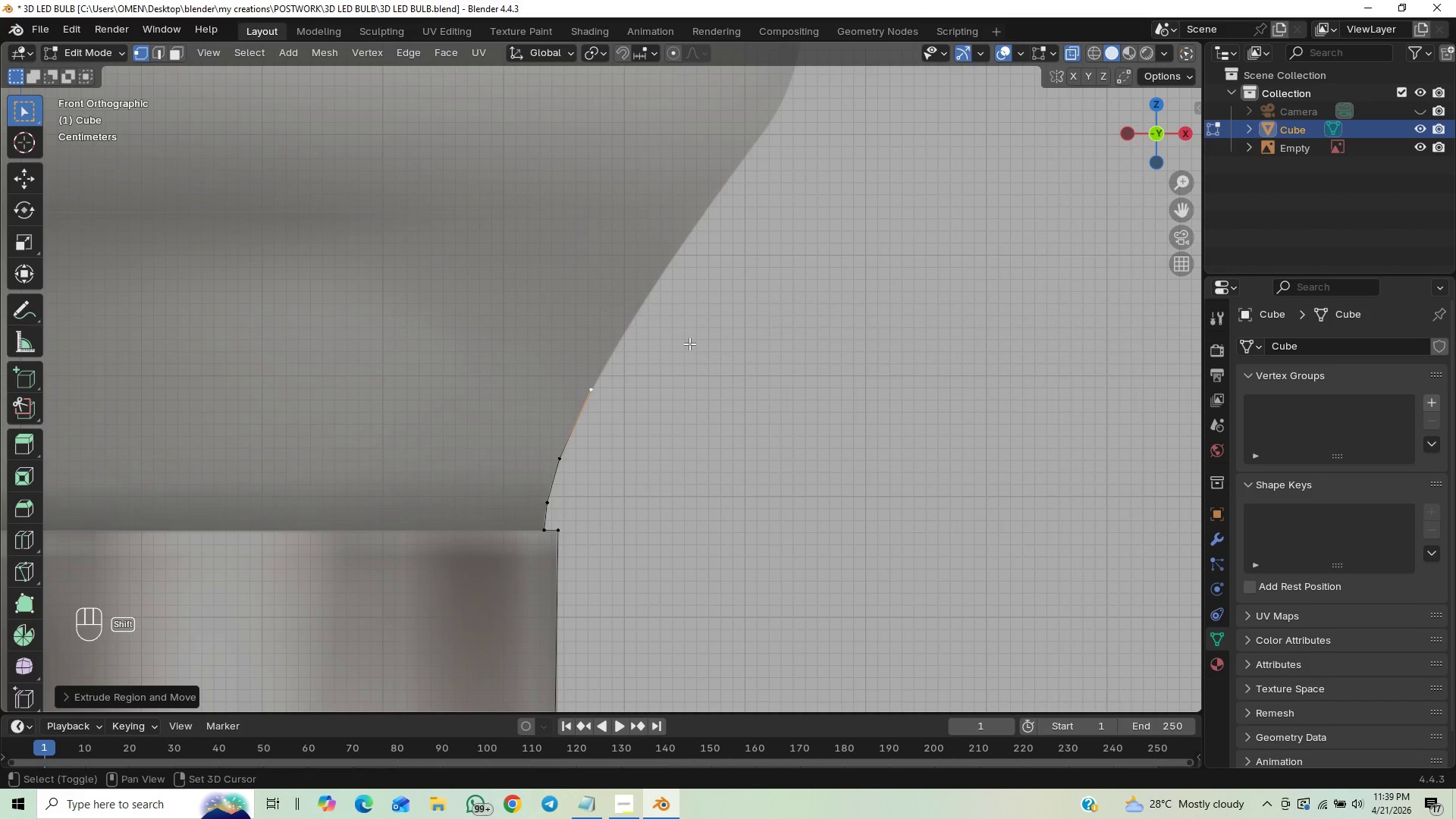 
key(Shift+ShiftLeft)
 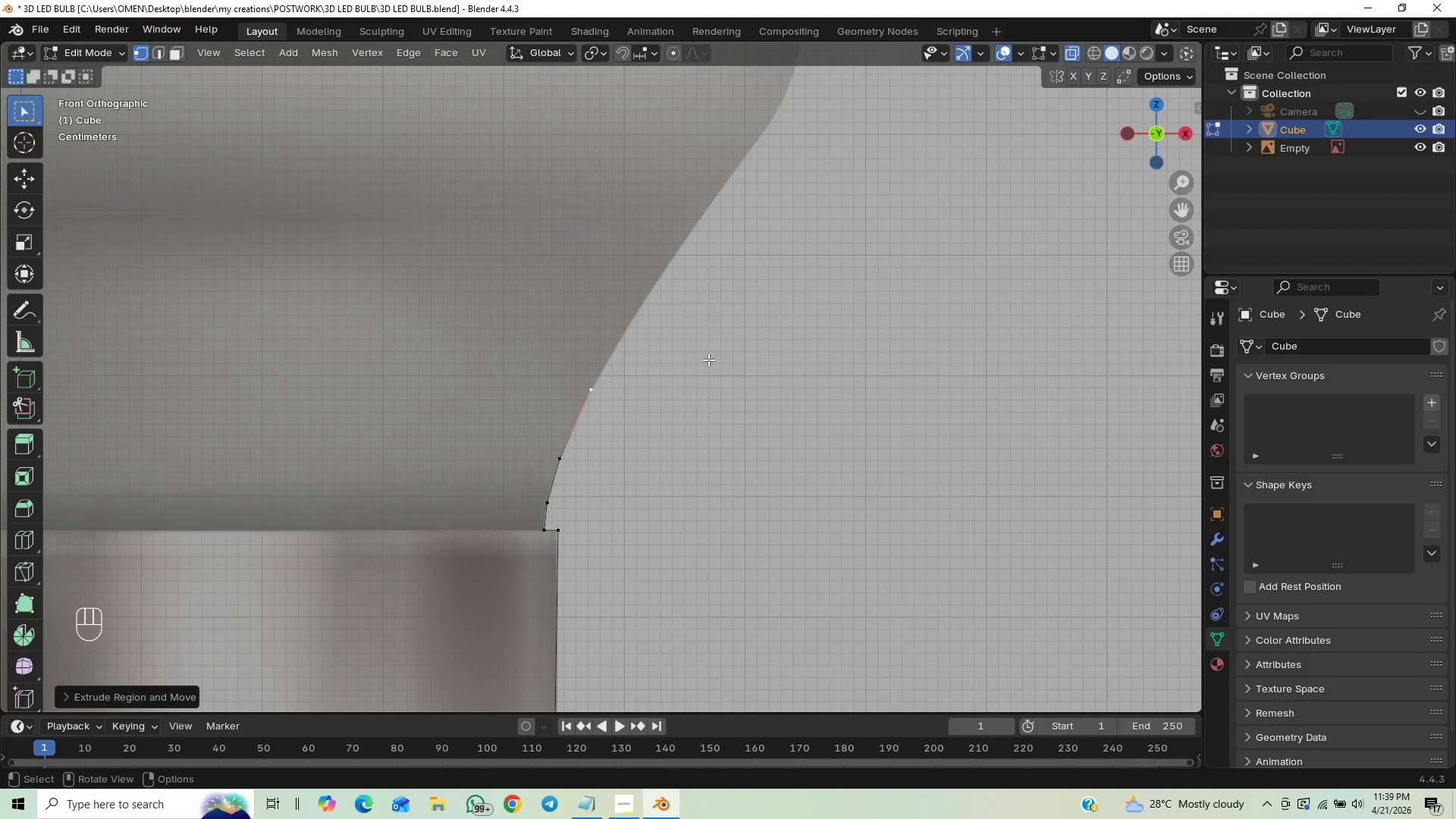 
hold_key(key=ShiftLeft, duration=0.7)
 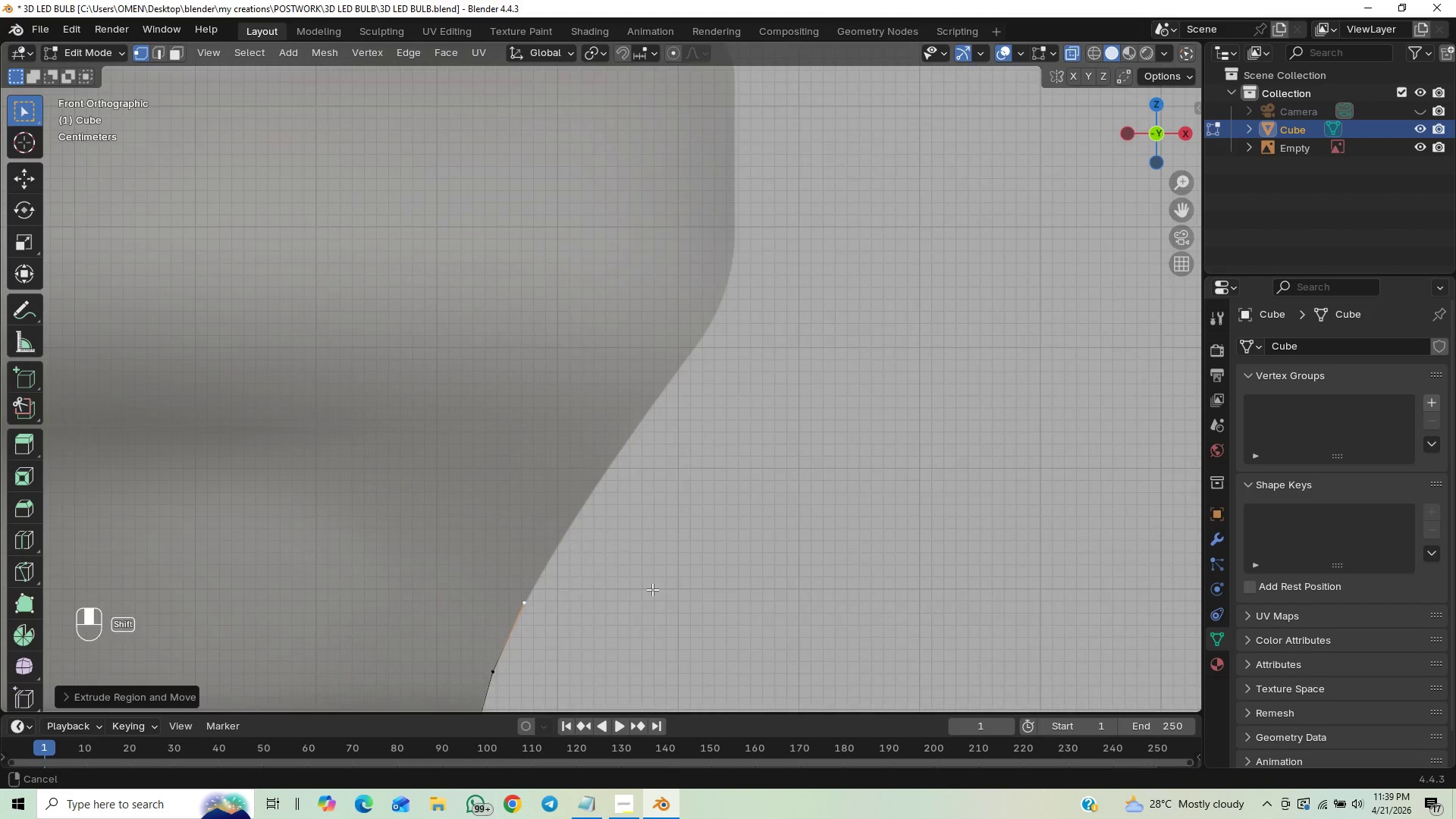 
scroll: coordinate [652, 589], scroll_direction: up, amount: 9.0
 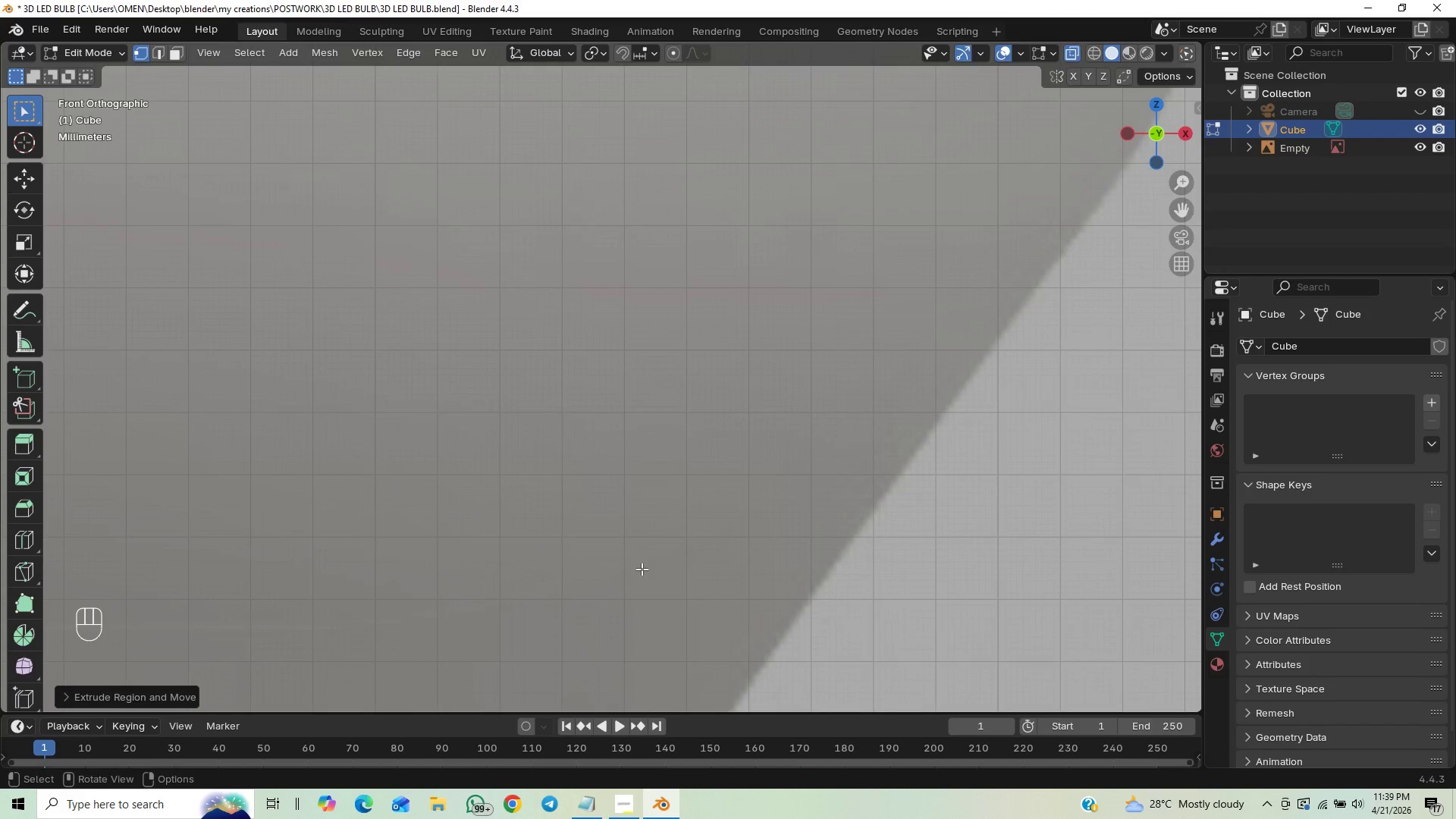 
scroll: coordinate [654, 556], scroll_direction: down, amount: 10.0
 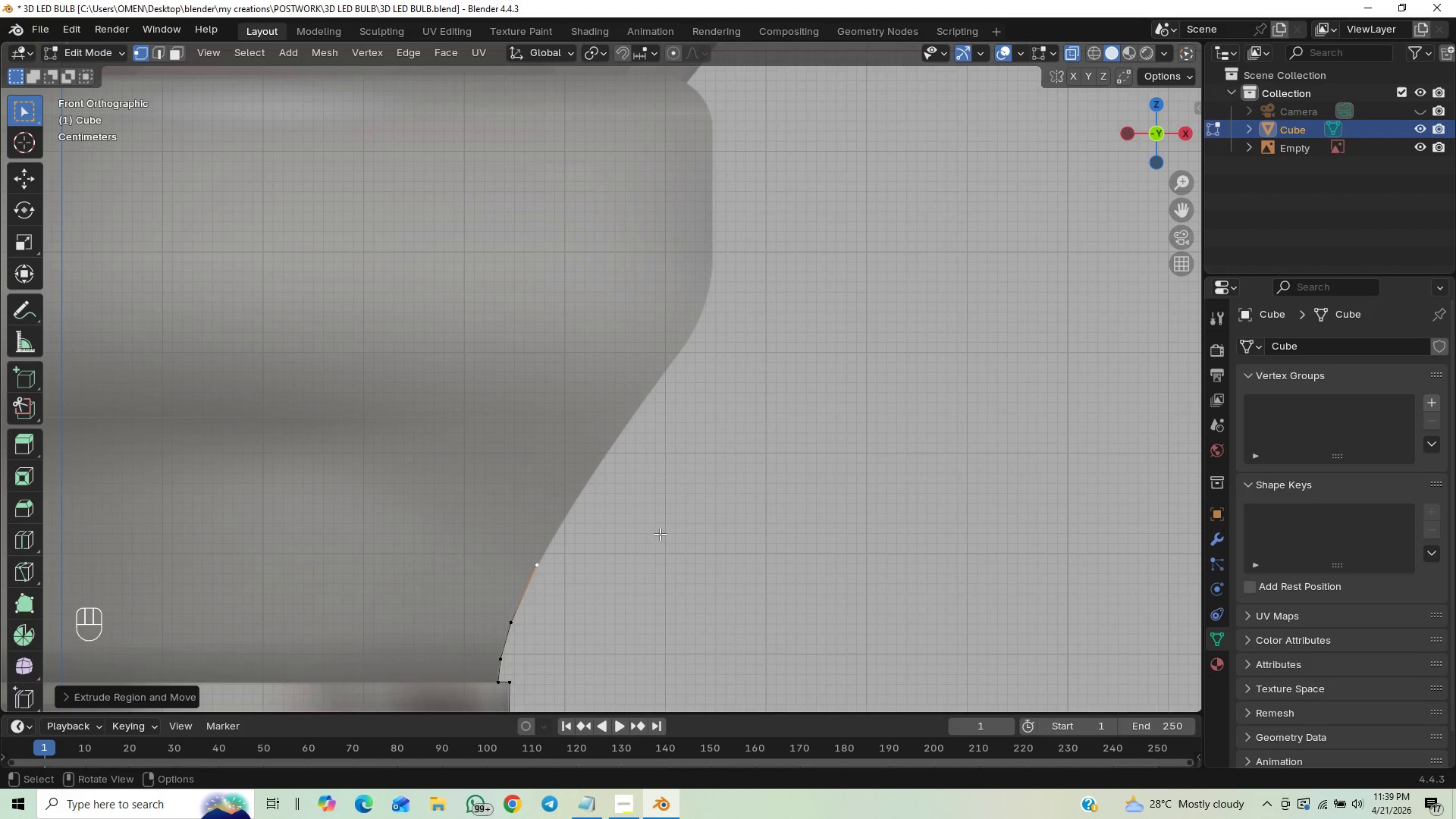 
key(E)
 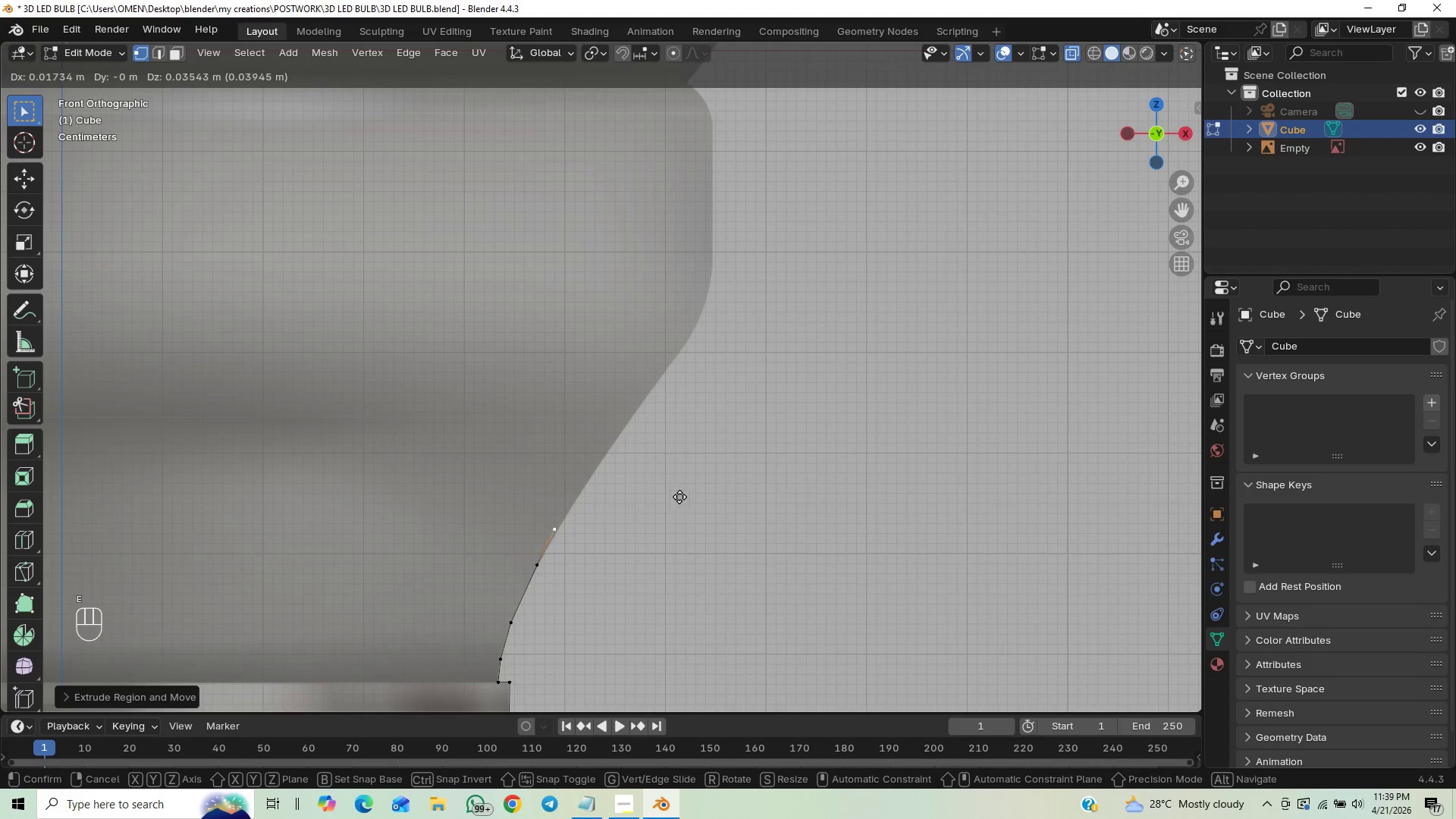 
hold_key(key=ShiftLeft, duration=1.5)
 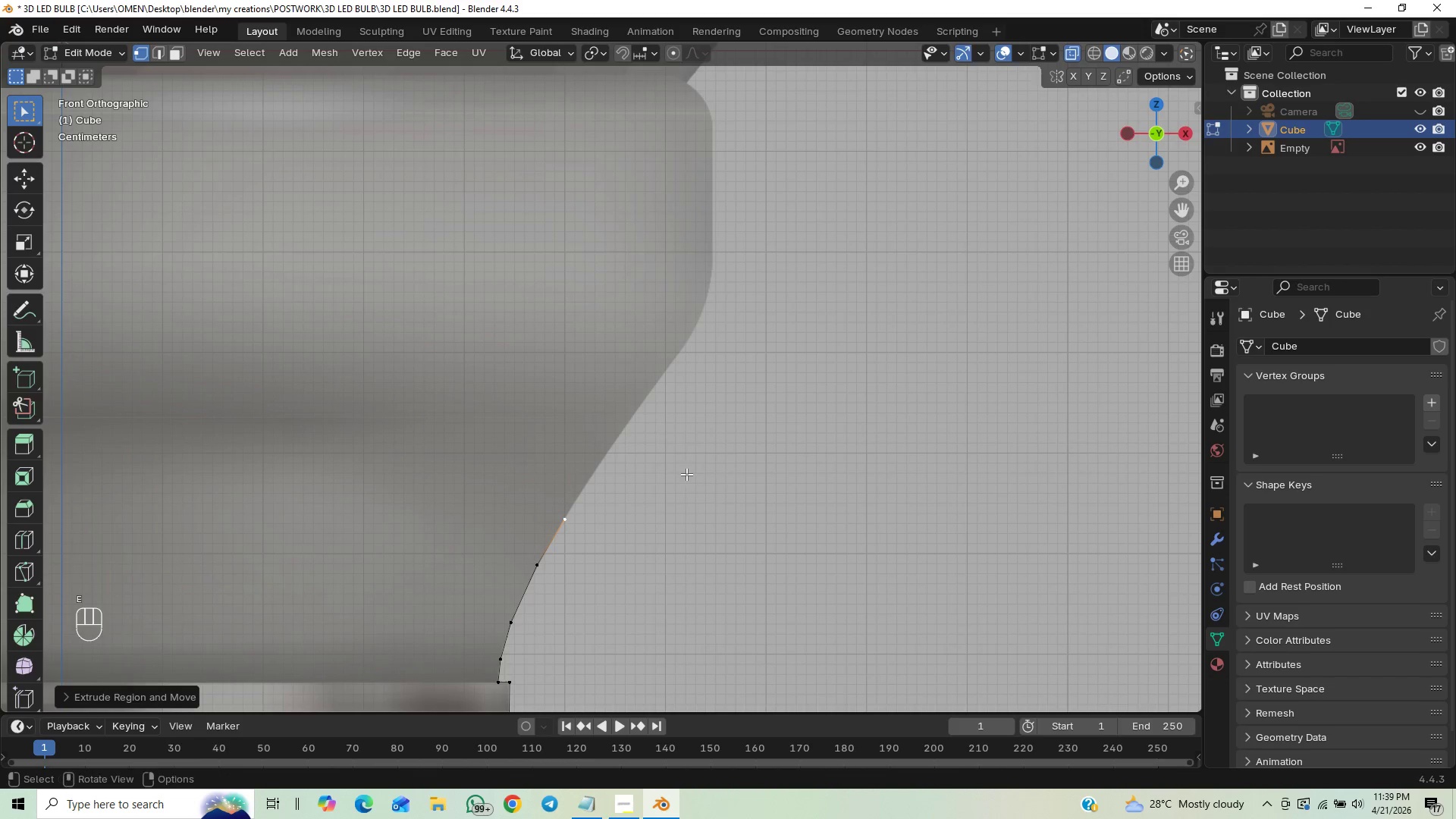 
hold_key(key=ShiftLeft, duration=0.38)
left_click([689, 472])
 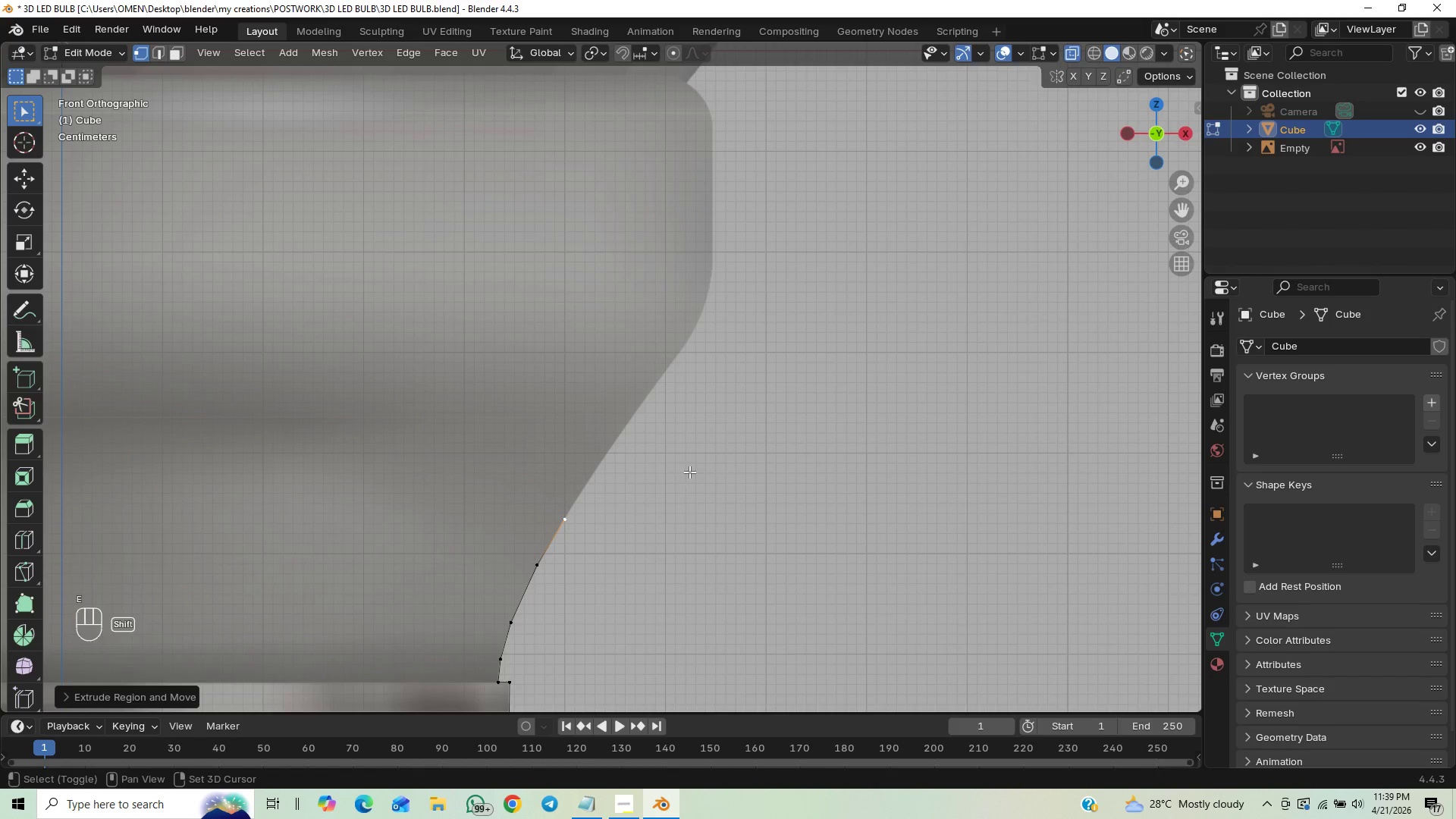 
hold_key(key=ShiftLeft, duration=2.25)
 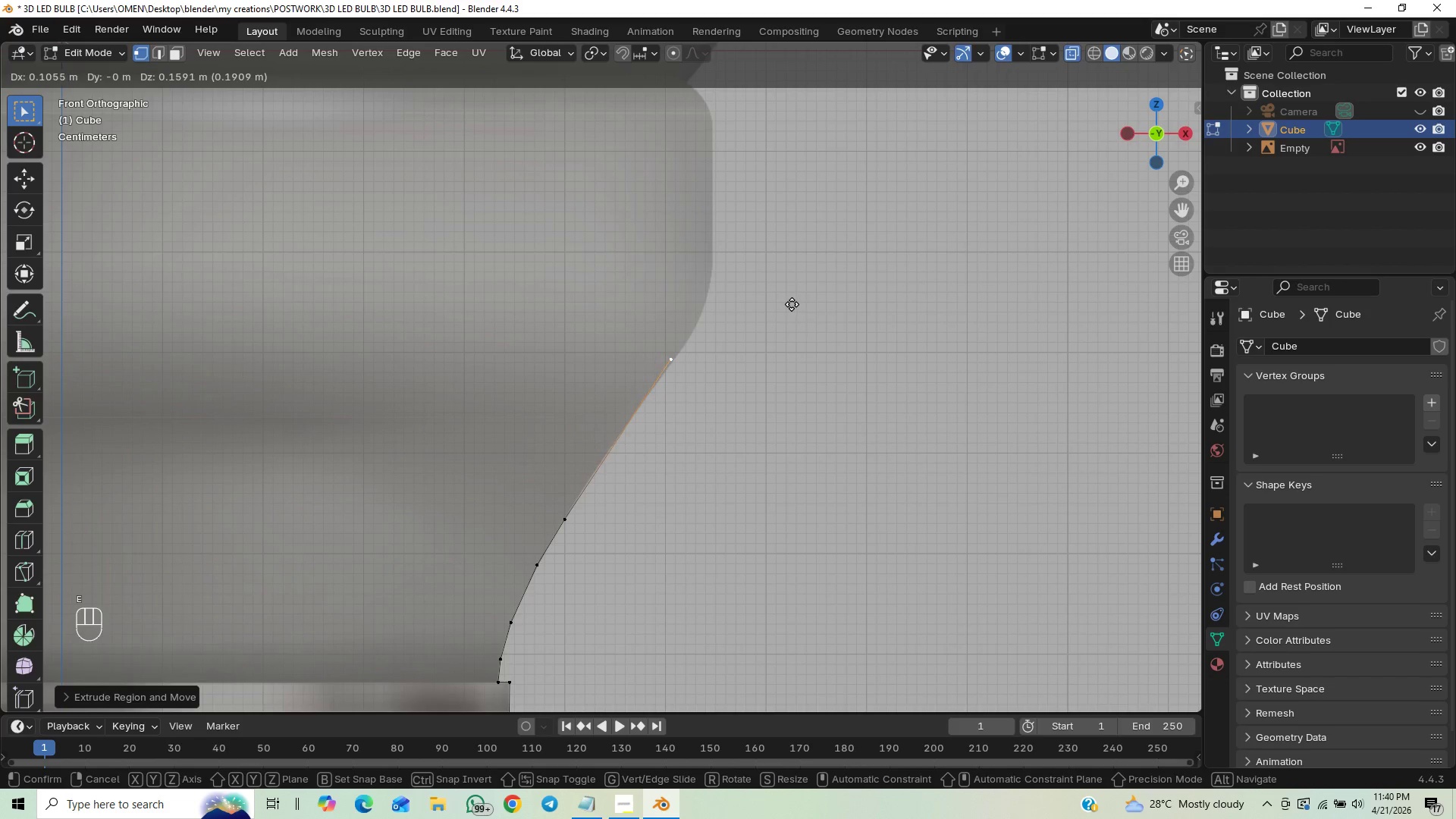 
key(E)
 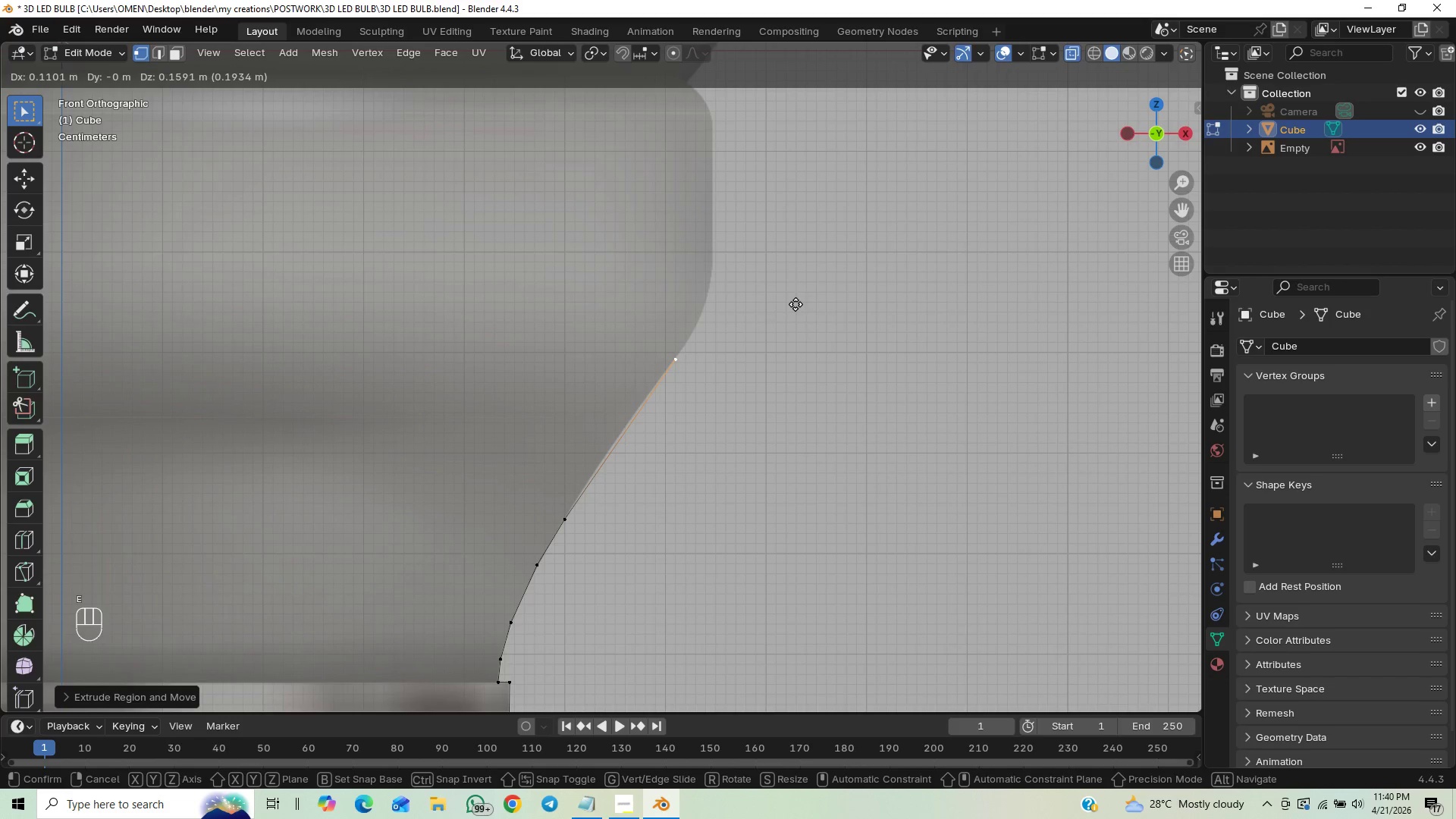 
hold_key(key=ShiftLeft, duration=1.38)
left_click([796, 296])
 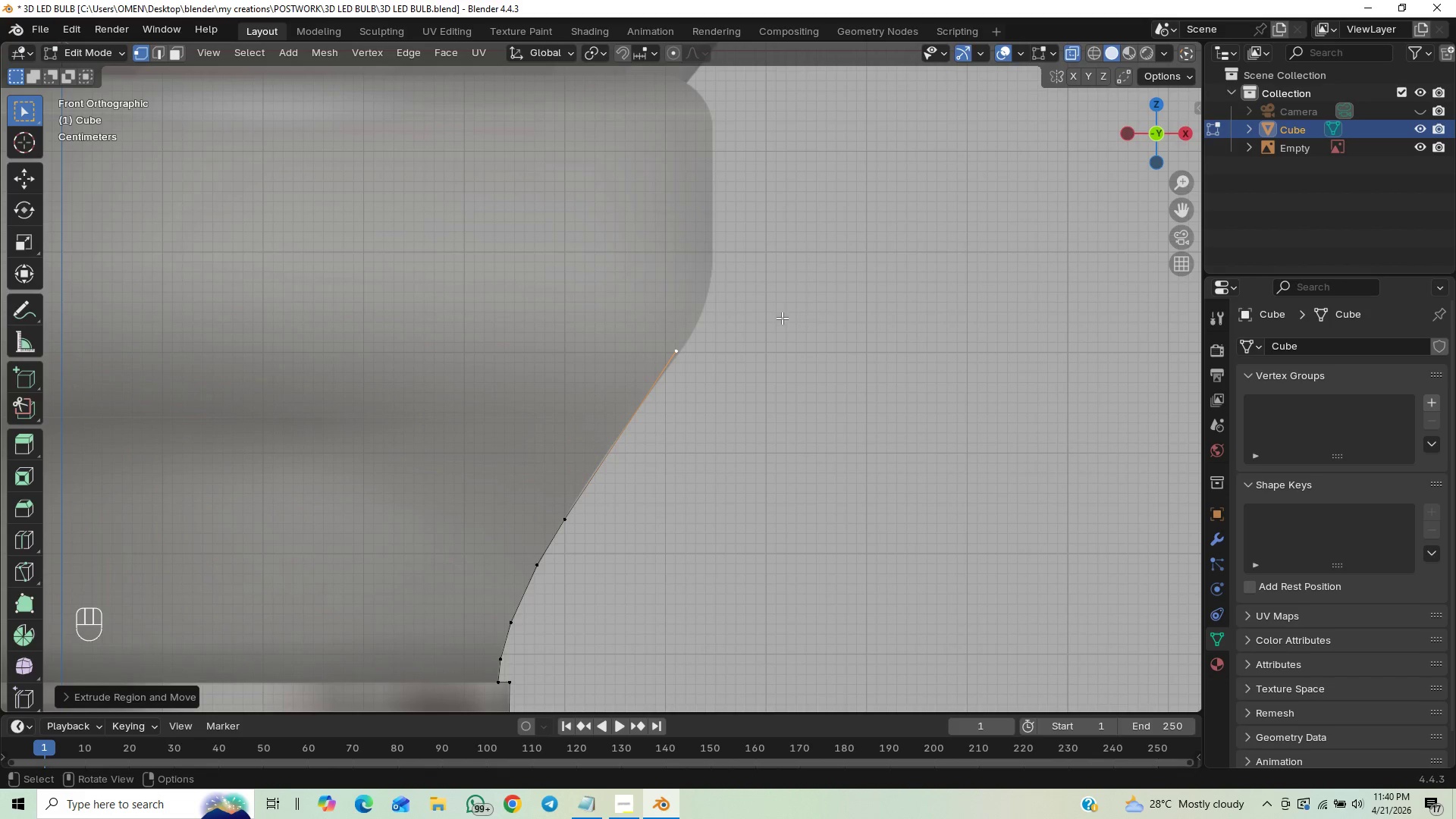 
key(E)
 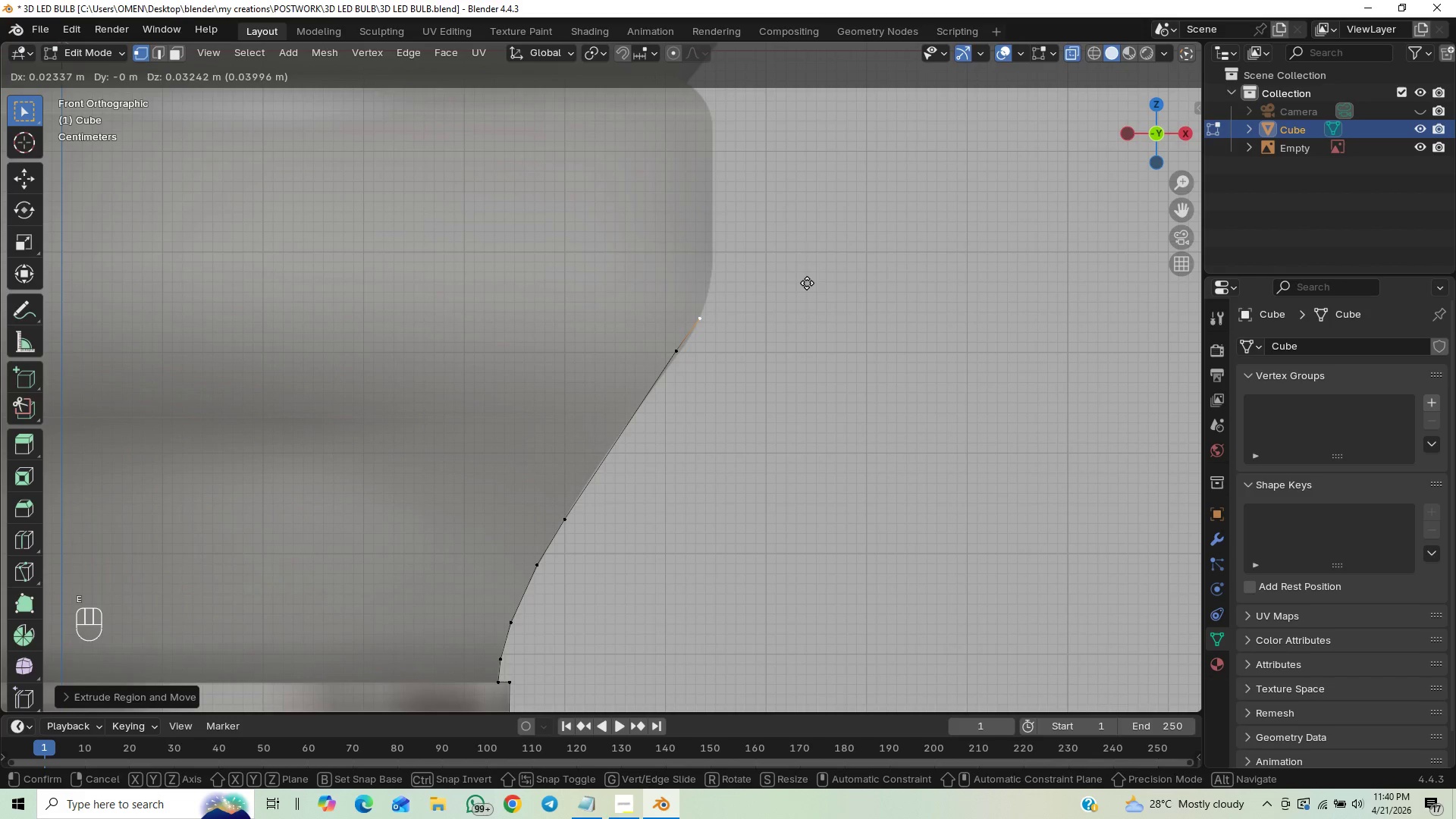 
hold_key(key=ShiftLeft, duration=0.95)
 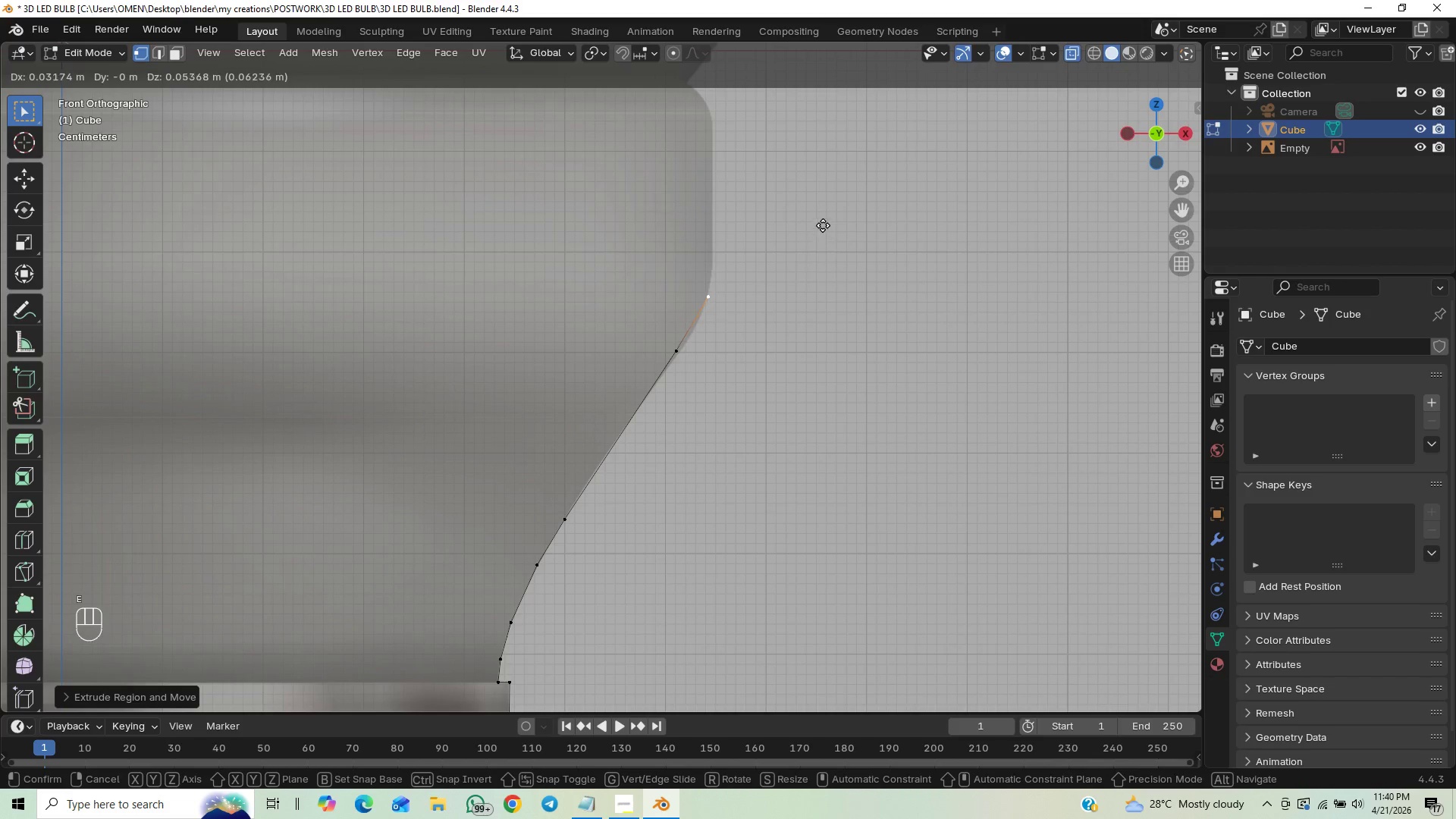 
key(Shift+ShiftLeft)
 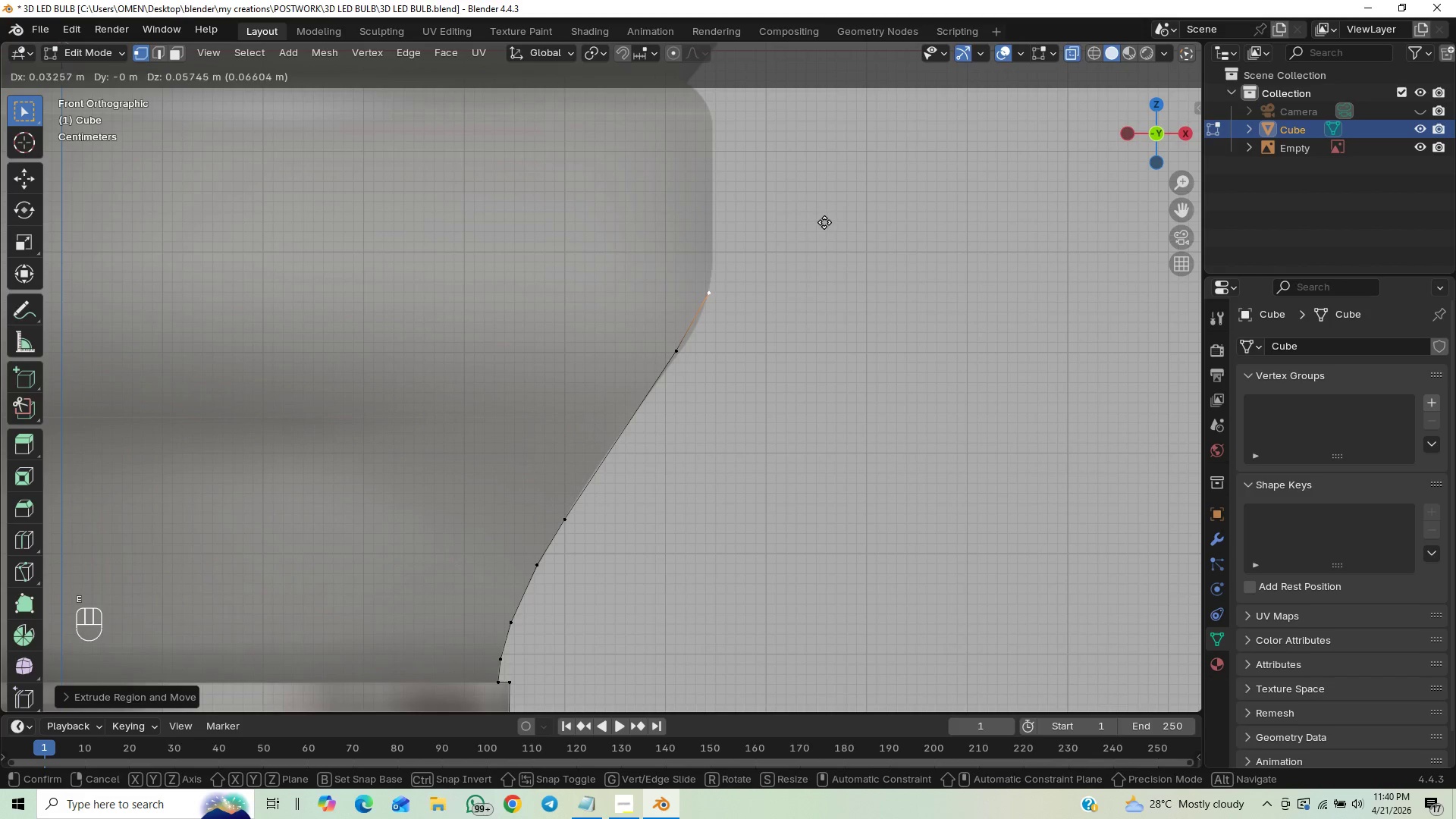 
hold_key(key=ShiftLeft, duration=1.36)
left_click([824, 228])
 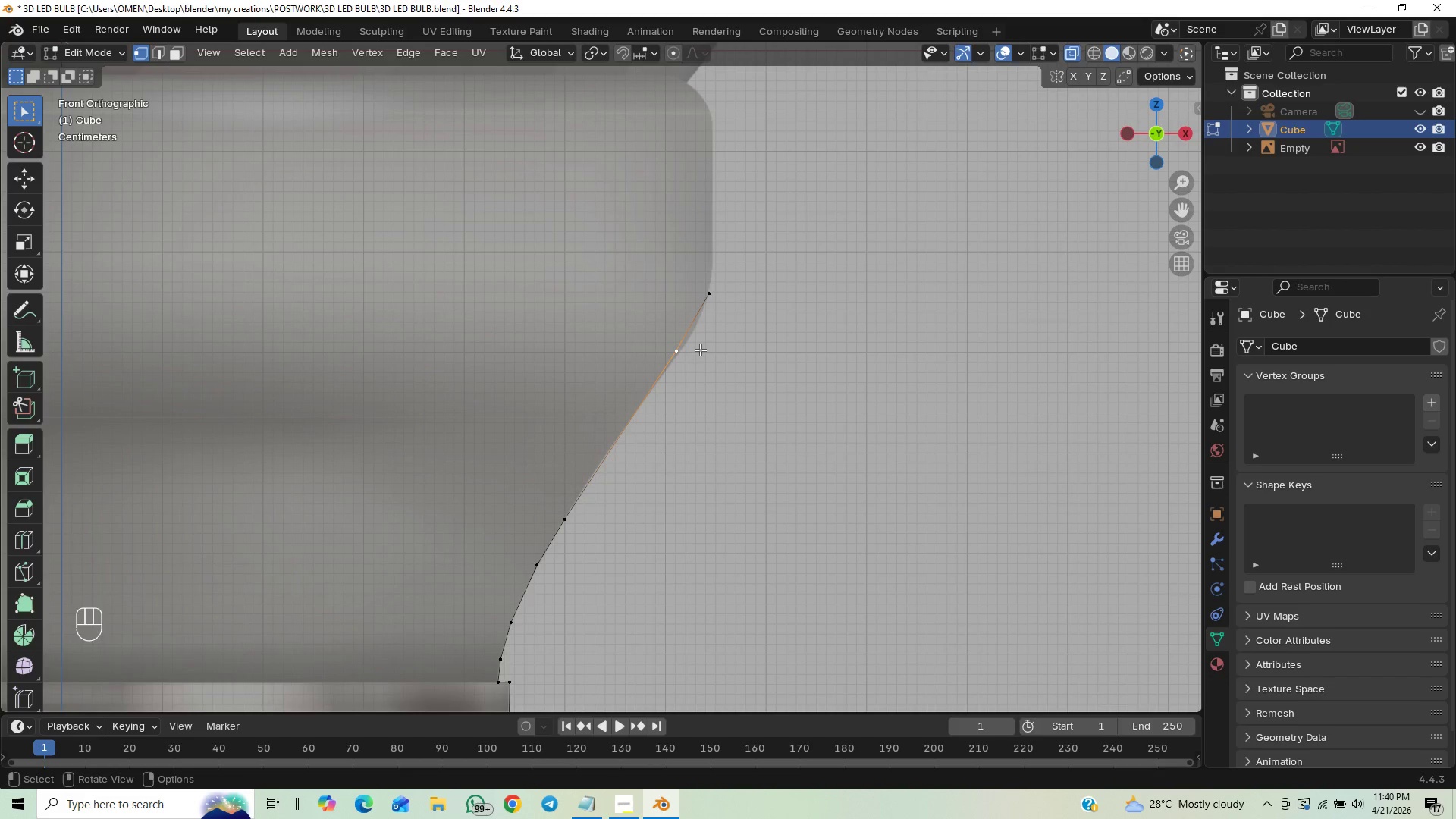 
type(GX)
 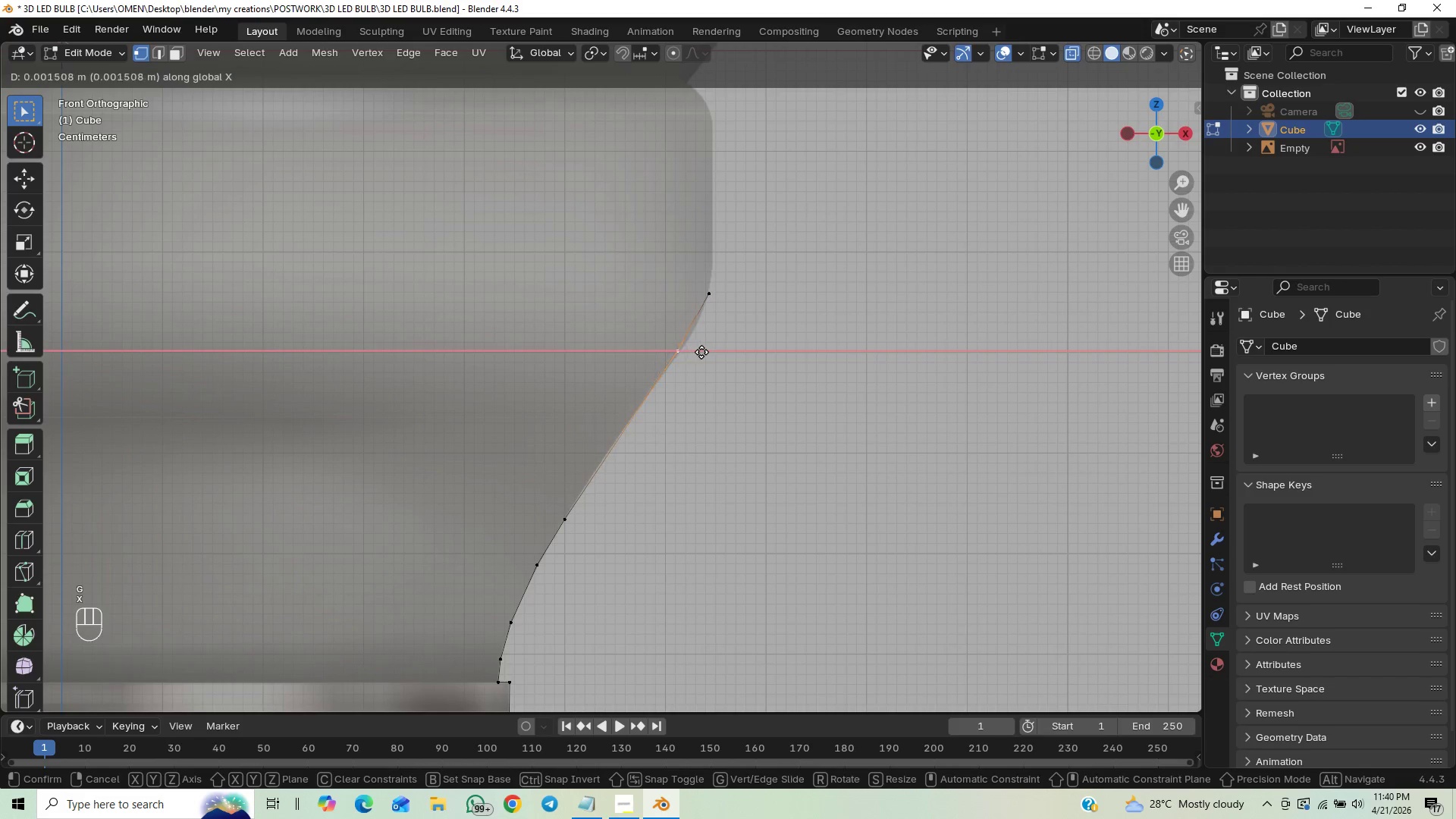 
hold_key(key=ShiftLeft, duration=1.53)
 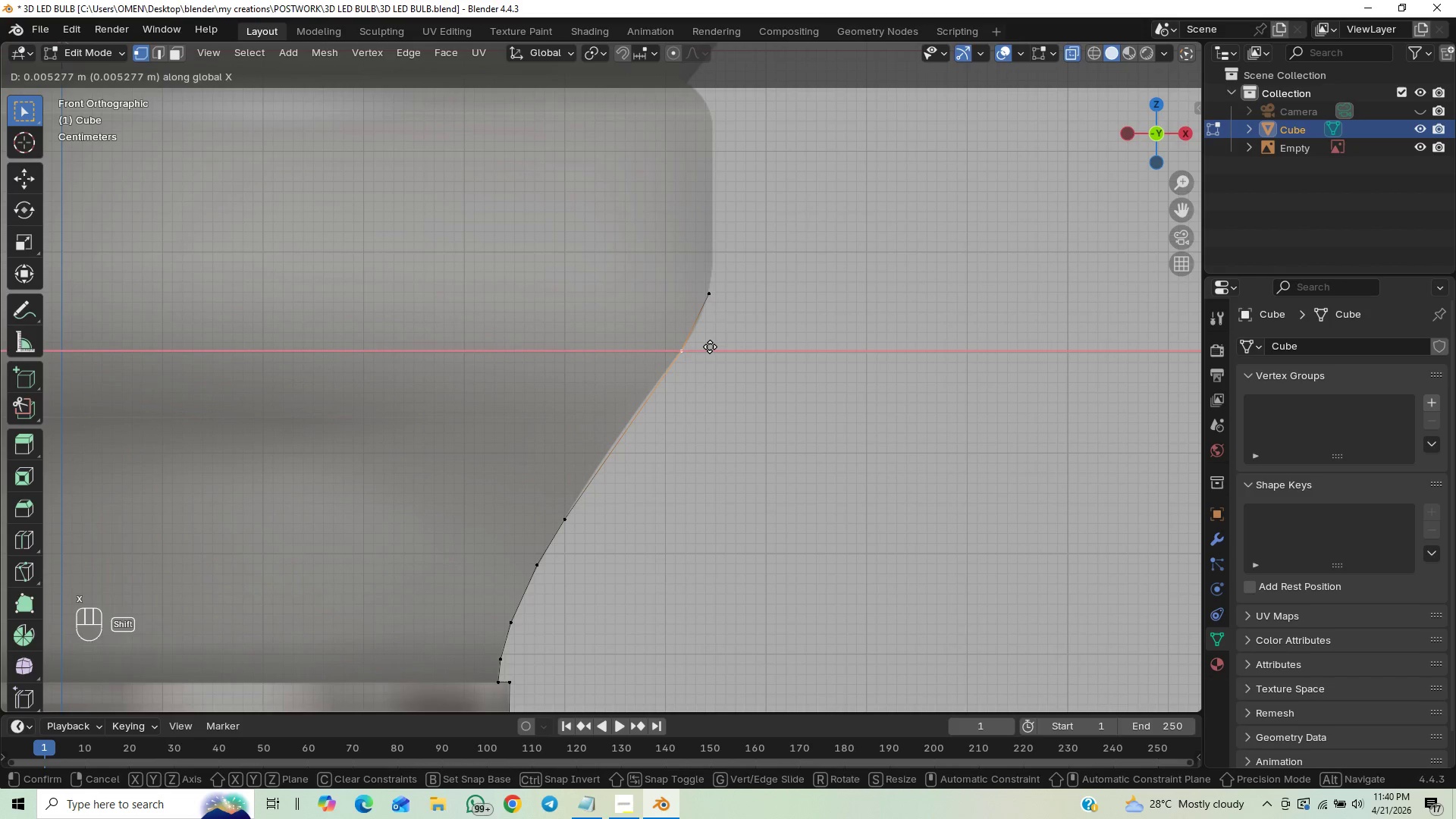 
hold_key(key=ShiftLeft, duration=1.5)
 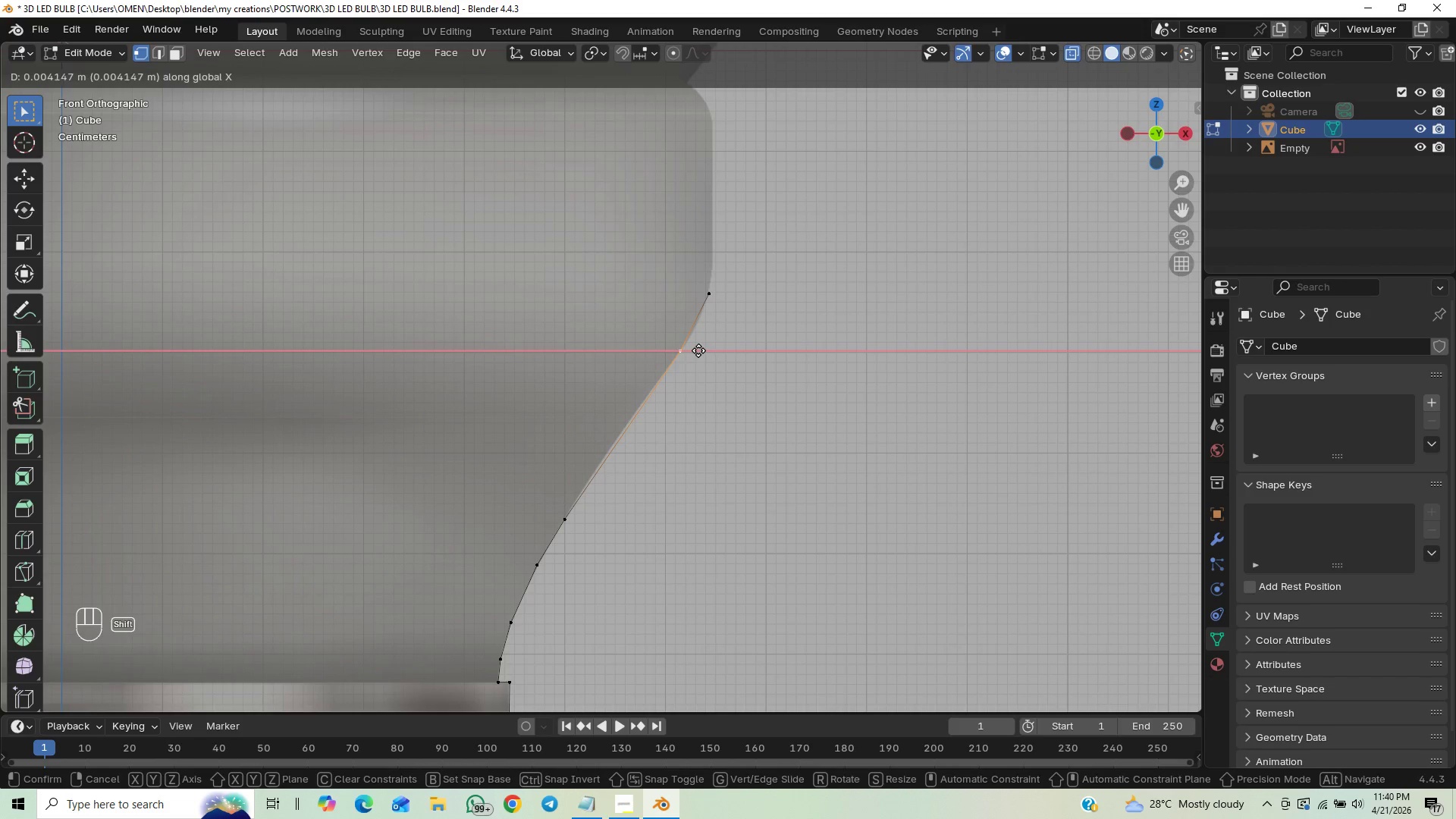 
hold_key(key=ShiftLeft, duration=1.11)
left_click([698, 350])
 